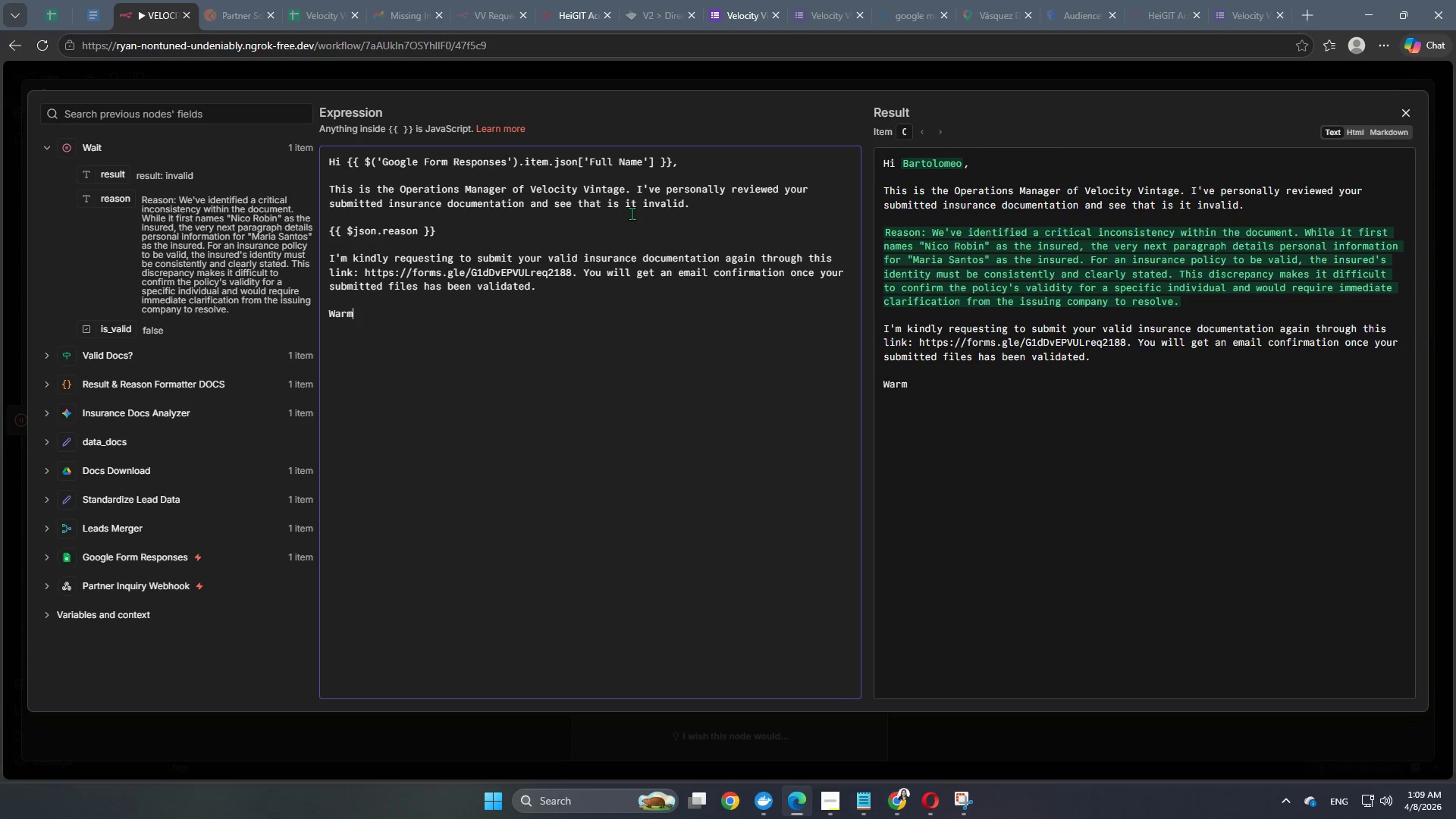 
key(Enter)
 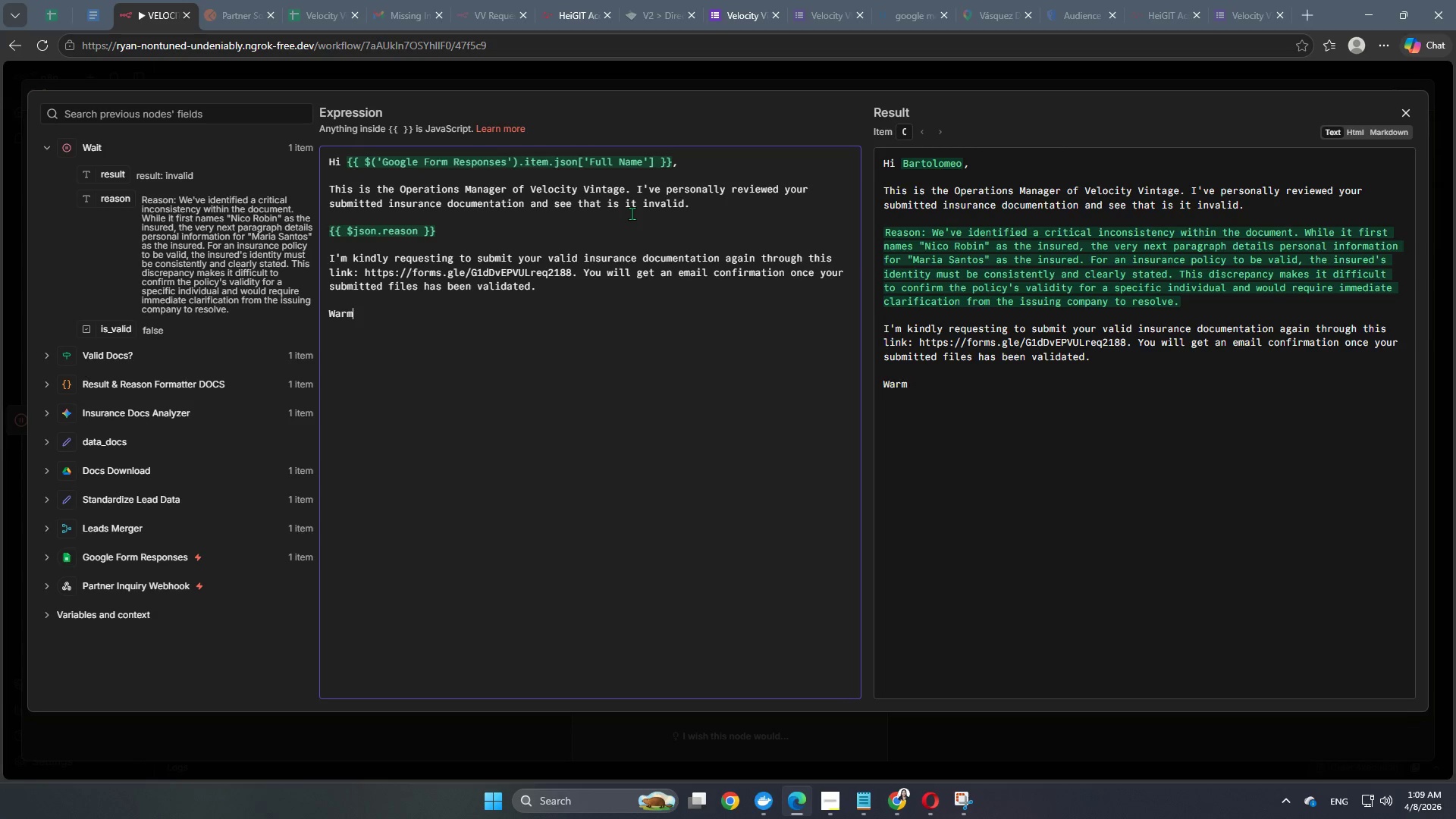 
key(Backspace)
type(s regards)
 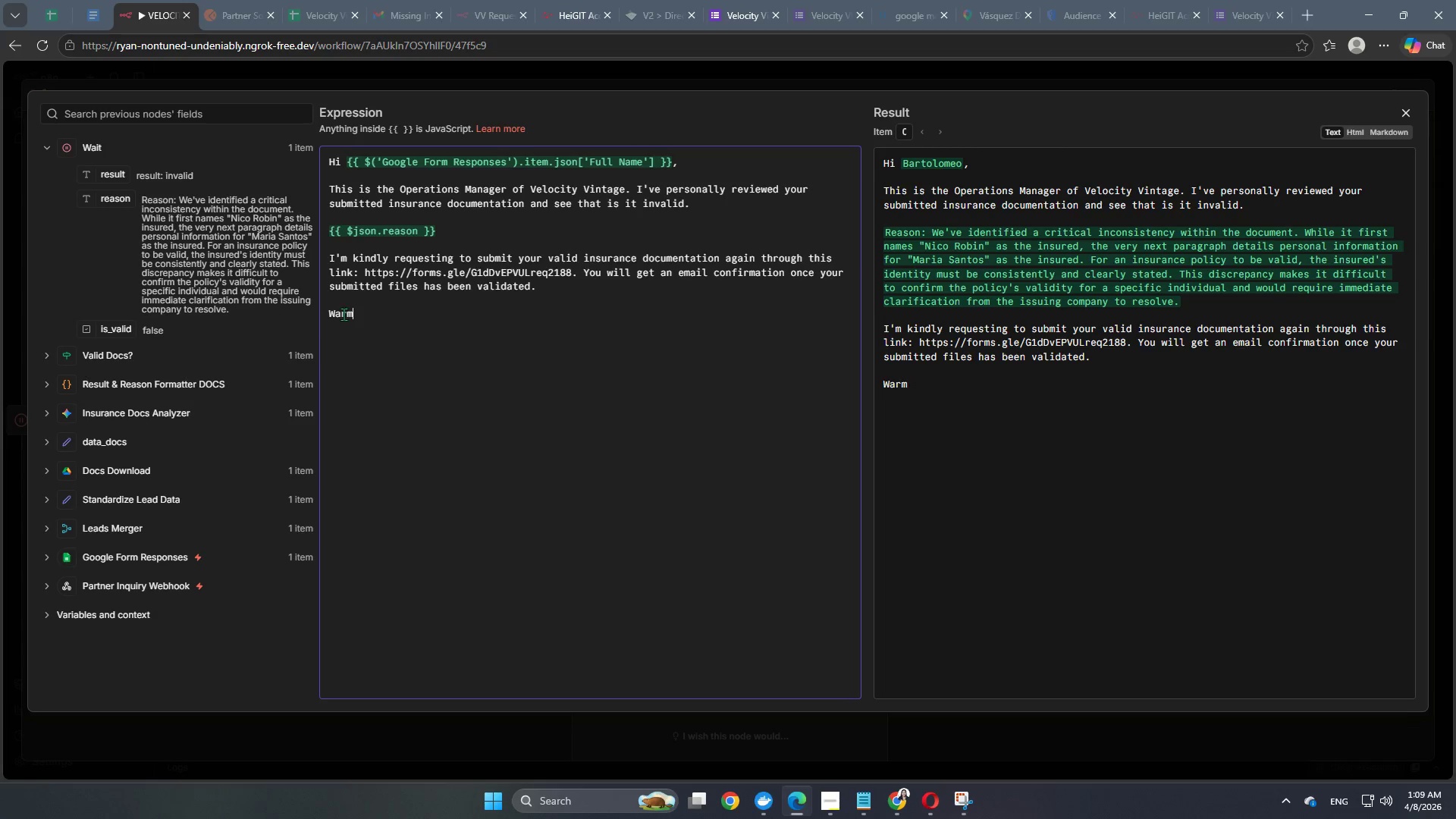 
double_click([345, 309])
 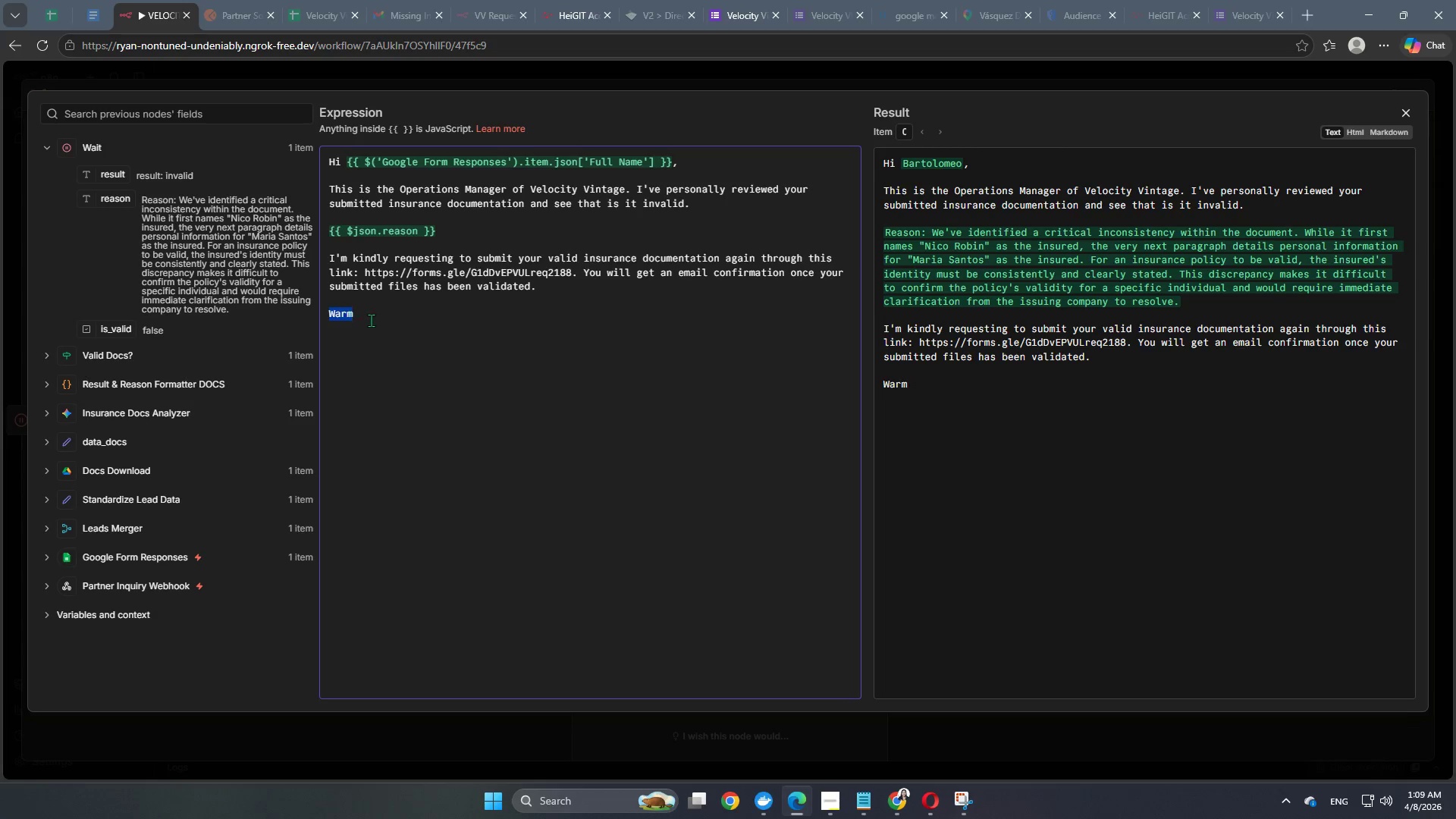 
triple_click([372, 319])
 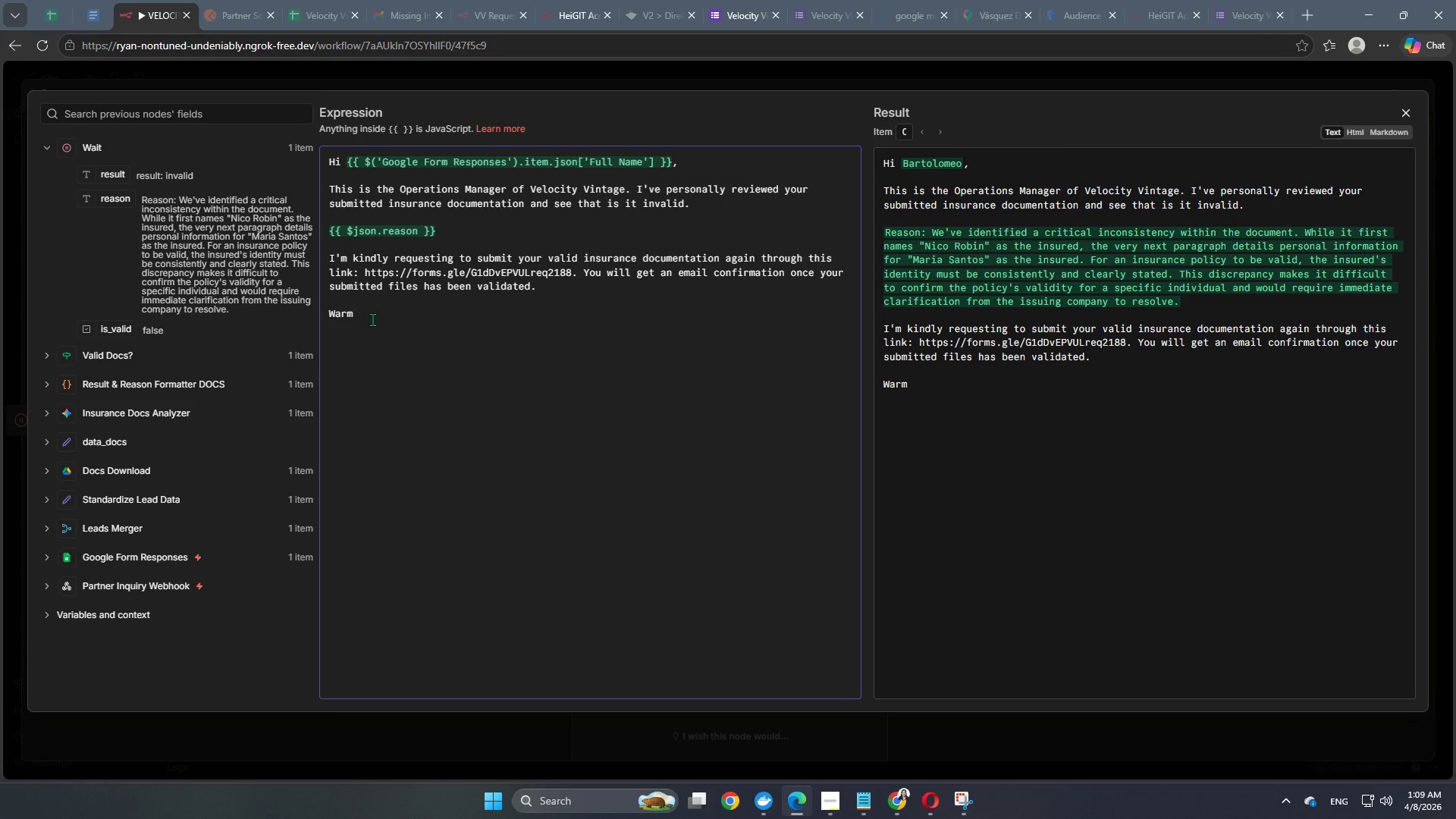 
type( regards,)
 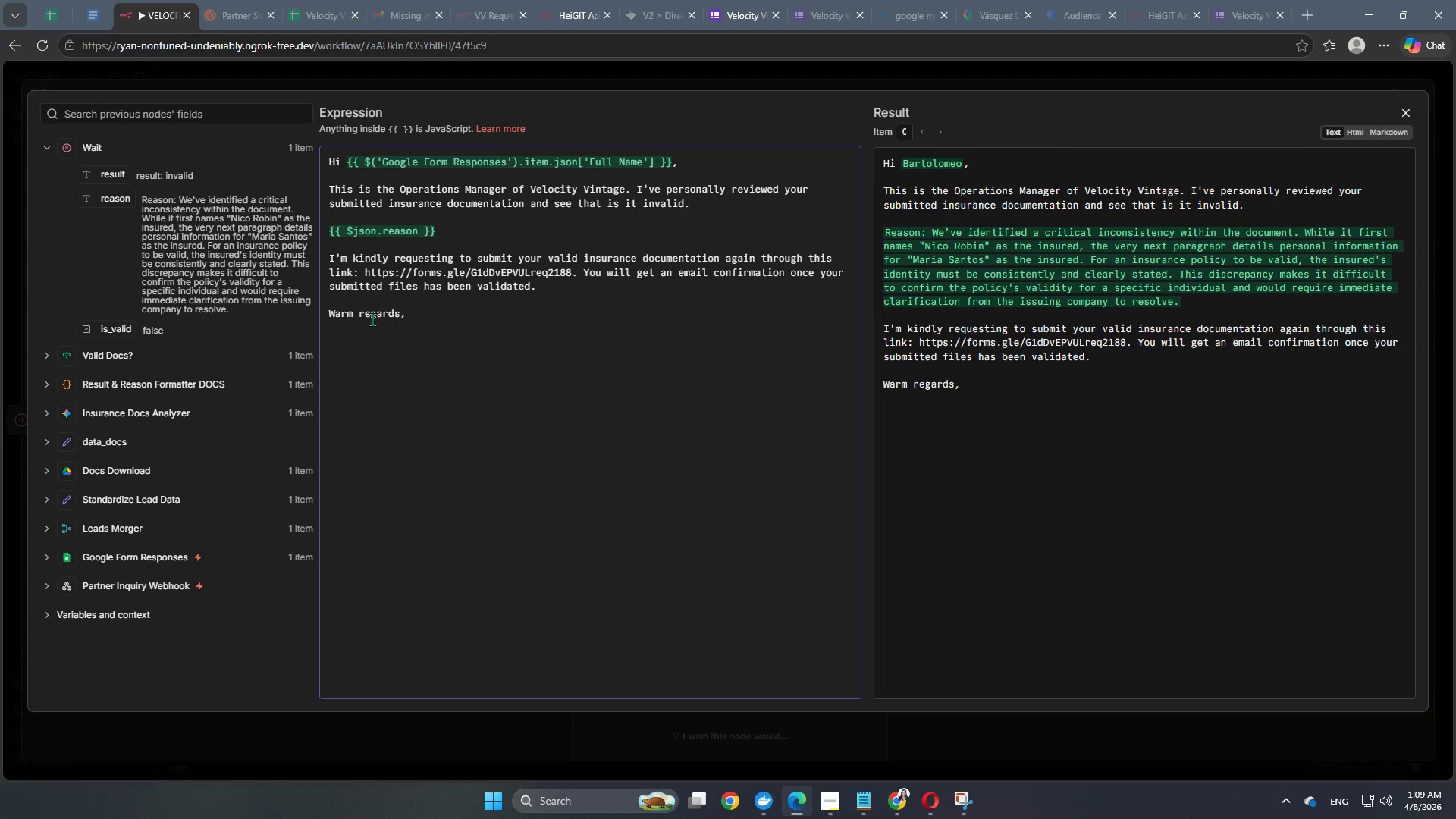 
key(Enter)
 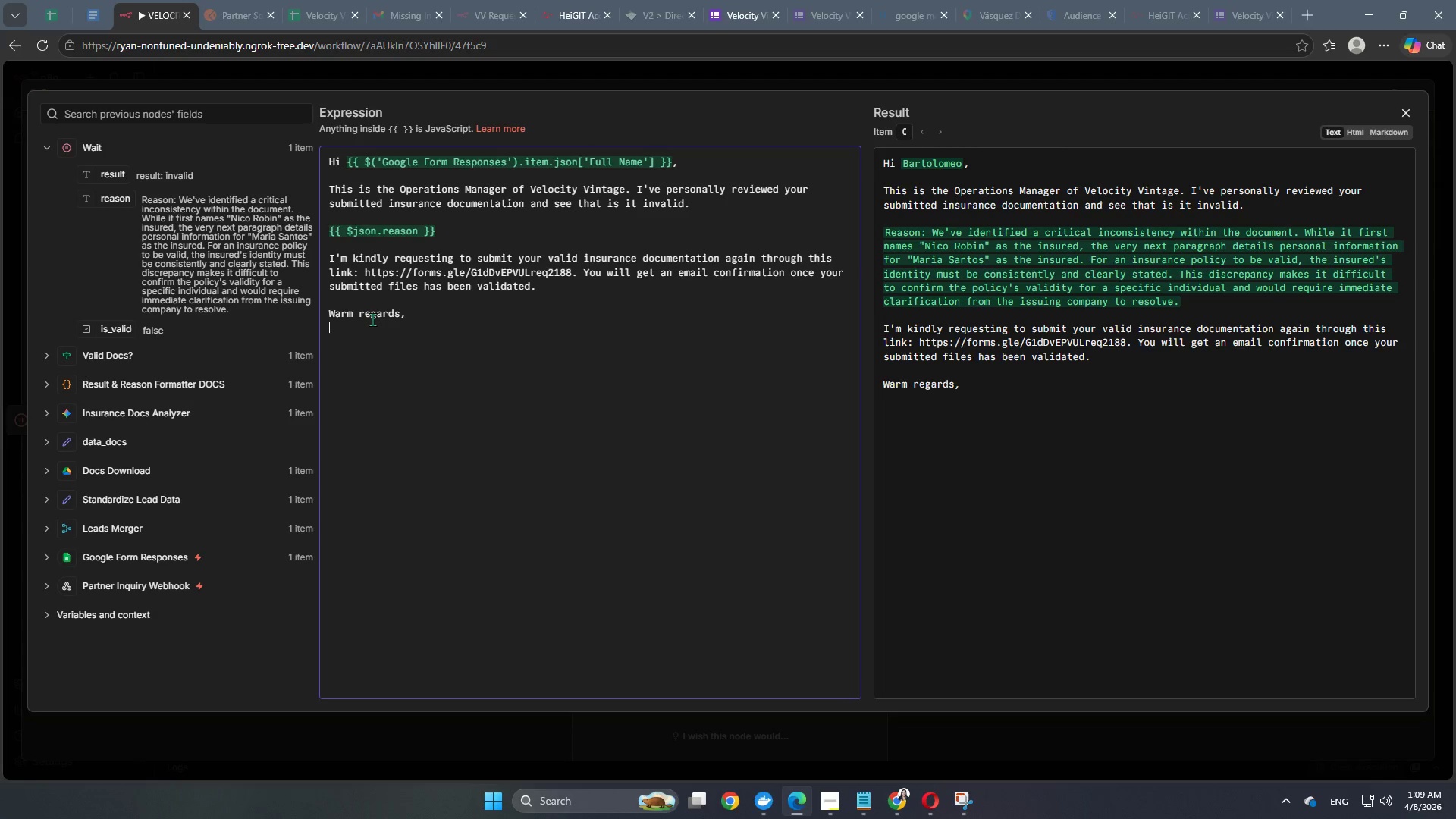 
type(Velocity Vintage Team)
 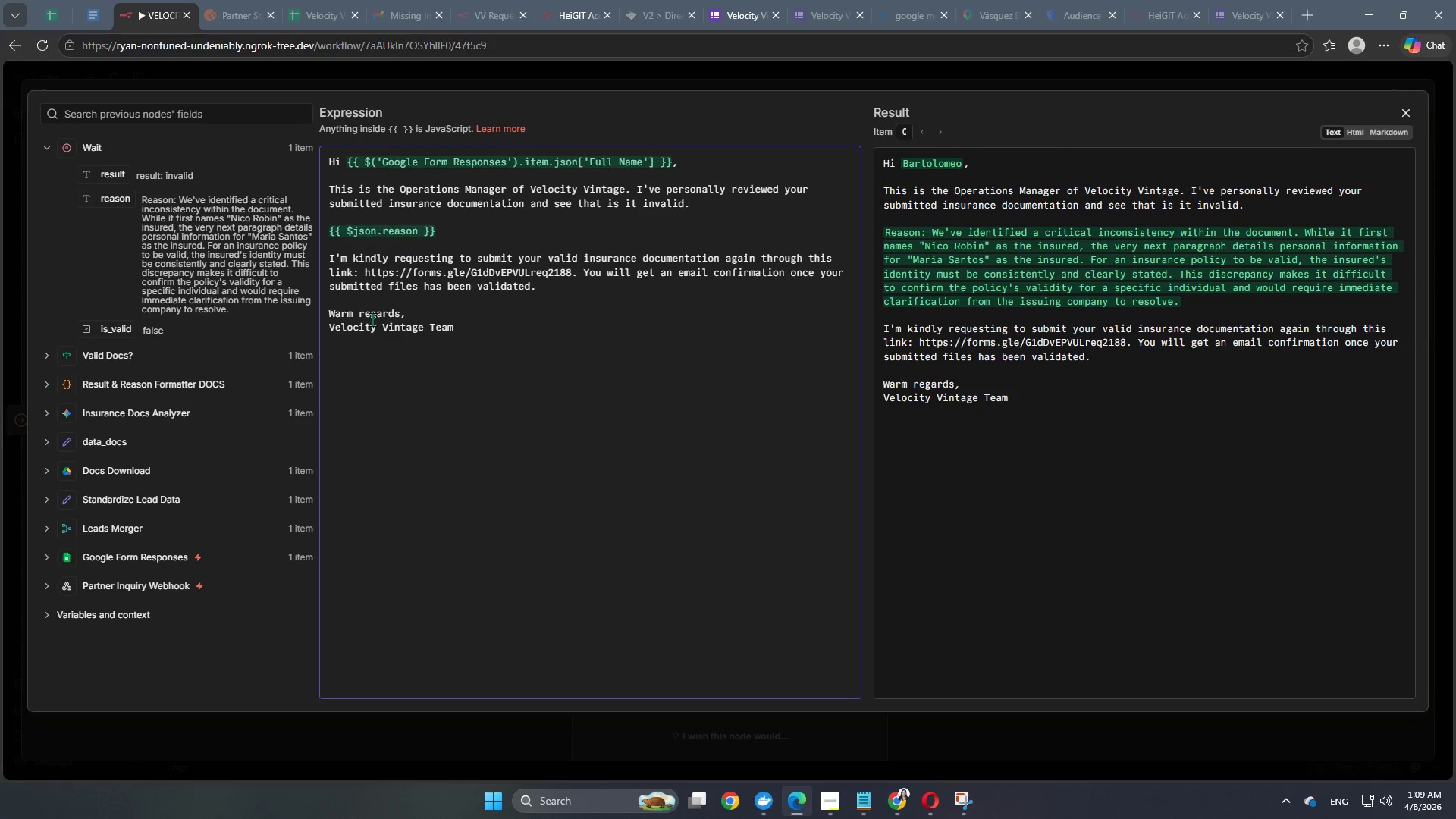 
wait(16.16)
 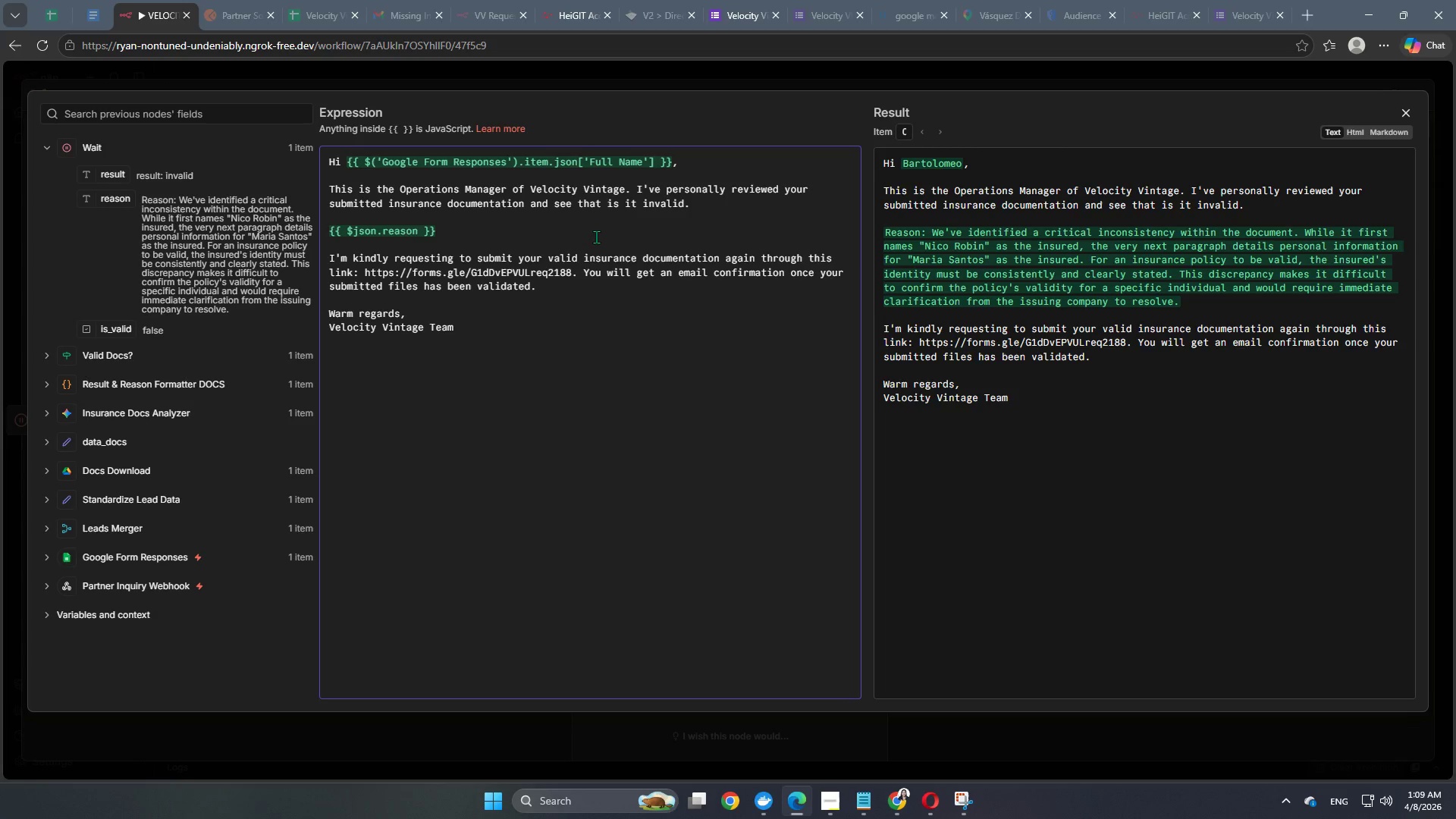 
left_click([348, 259])
 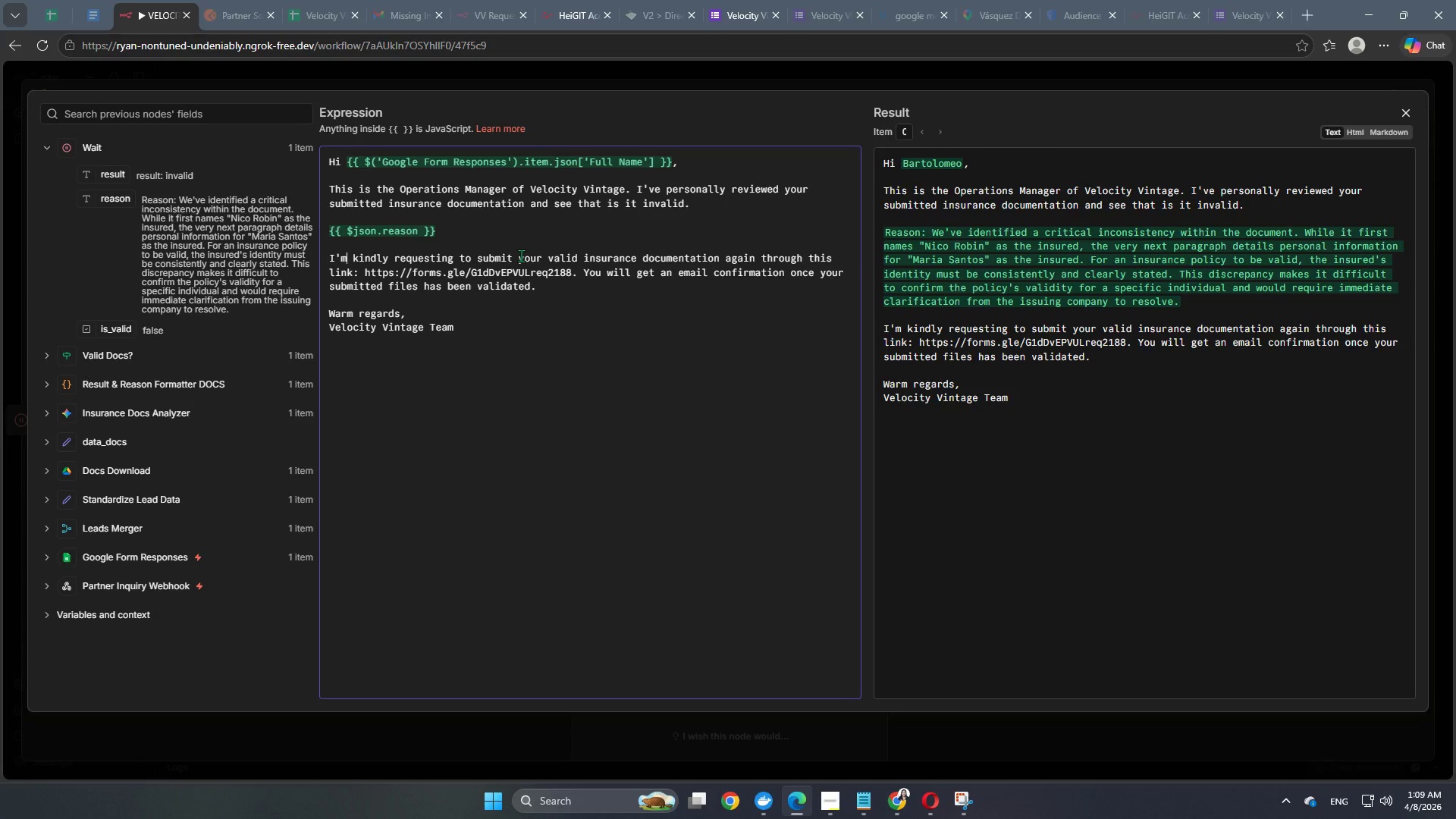 
wait(5.5)
 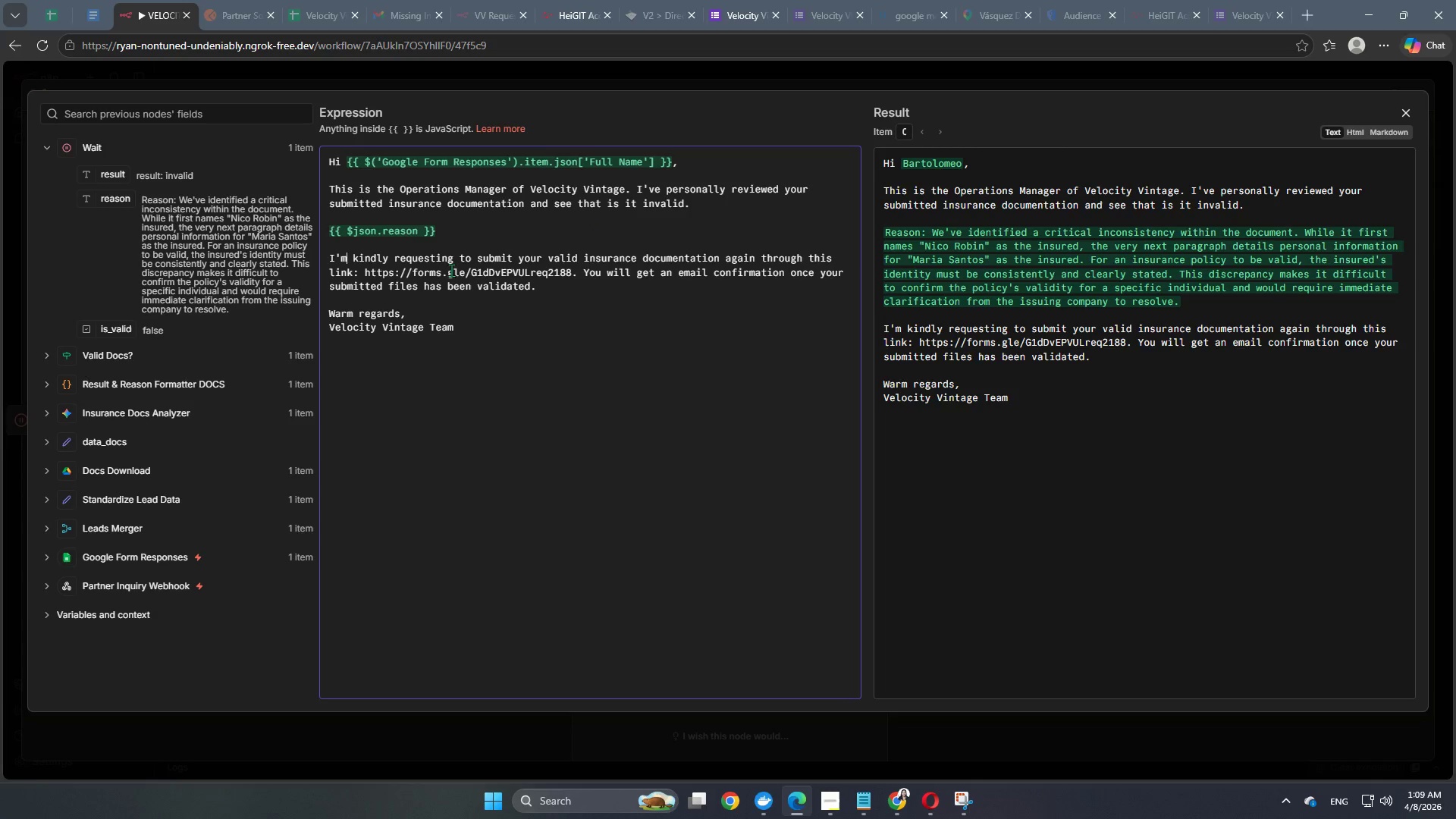 
left_click([460, 259])
 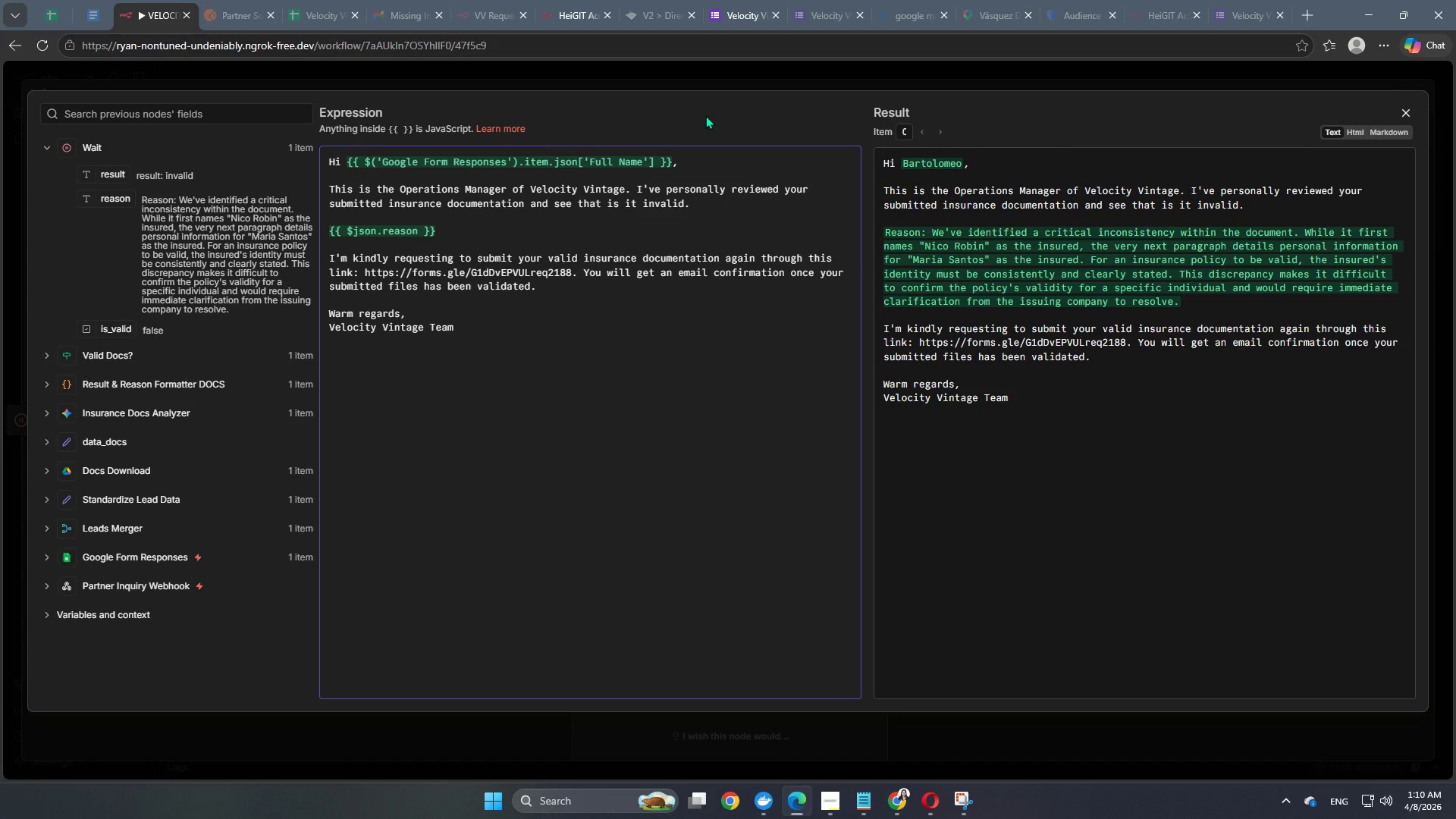 
wait(11.98)
 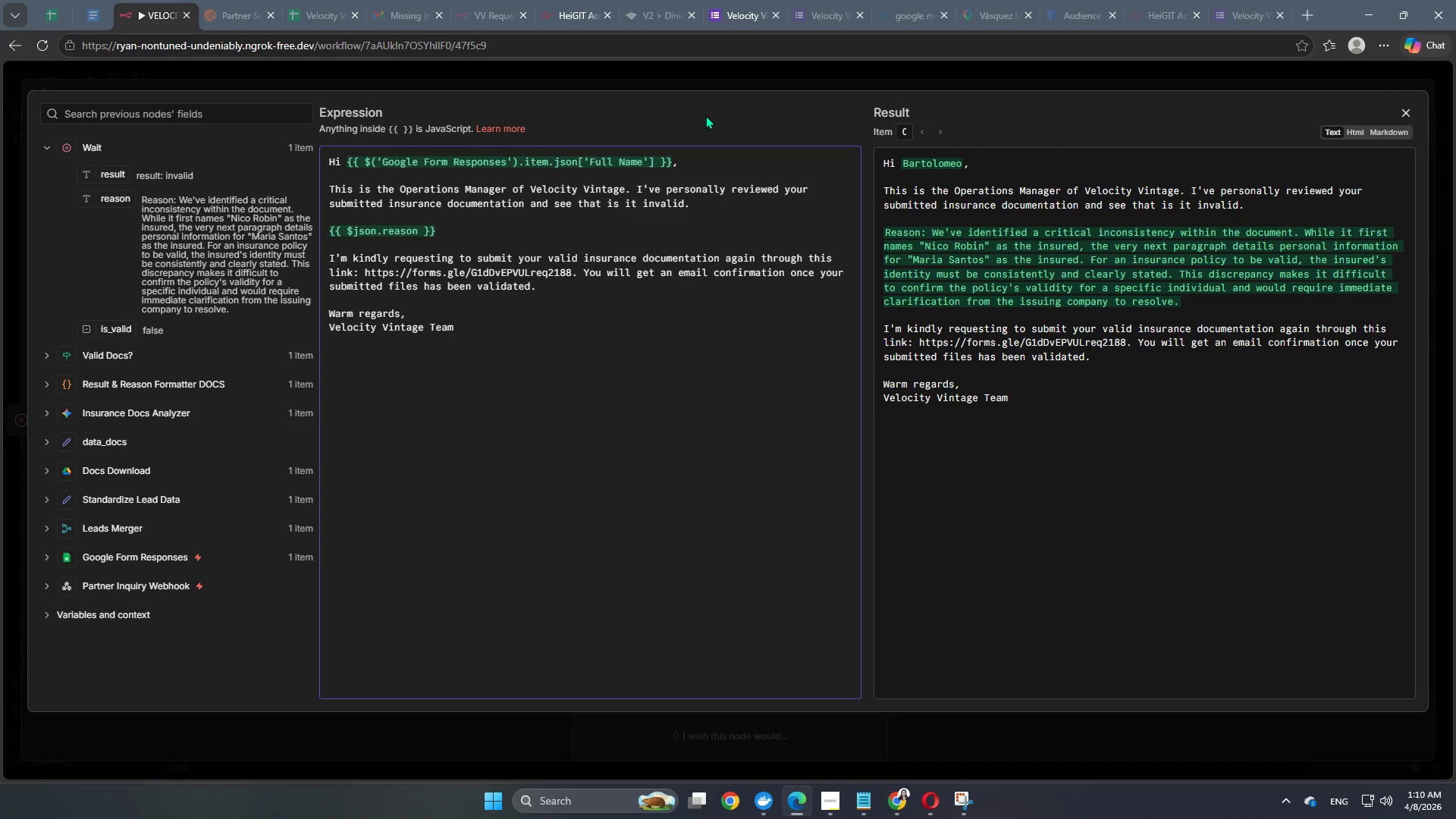 
type(for you )
 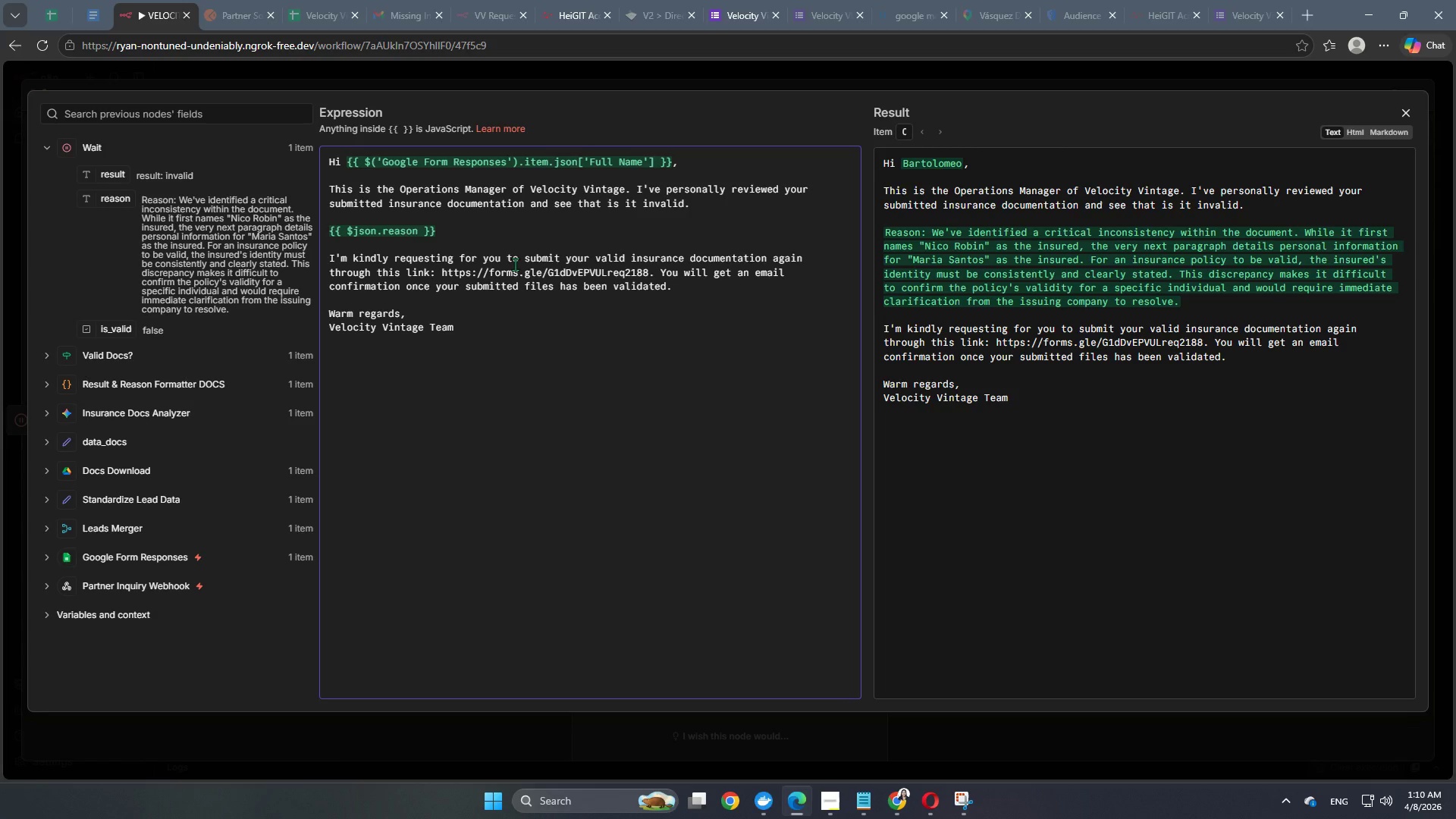 
wait(6.86)
 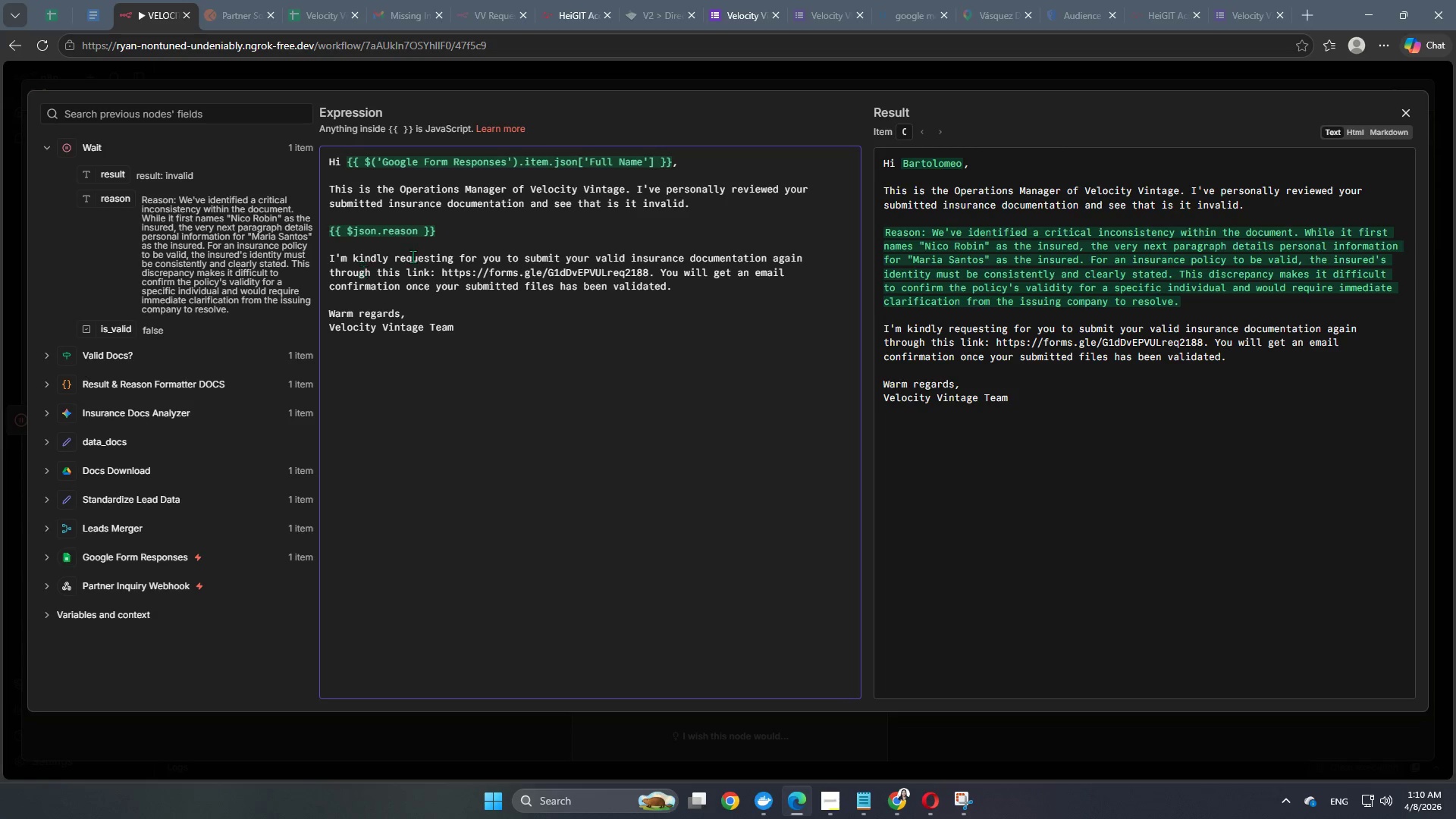 
left_click_drag(start_coordinate=[498, 261], to_coordinate=[325, 256])
 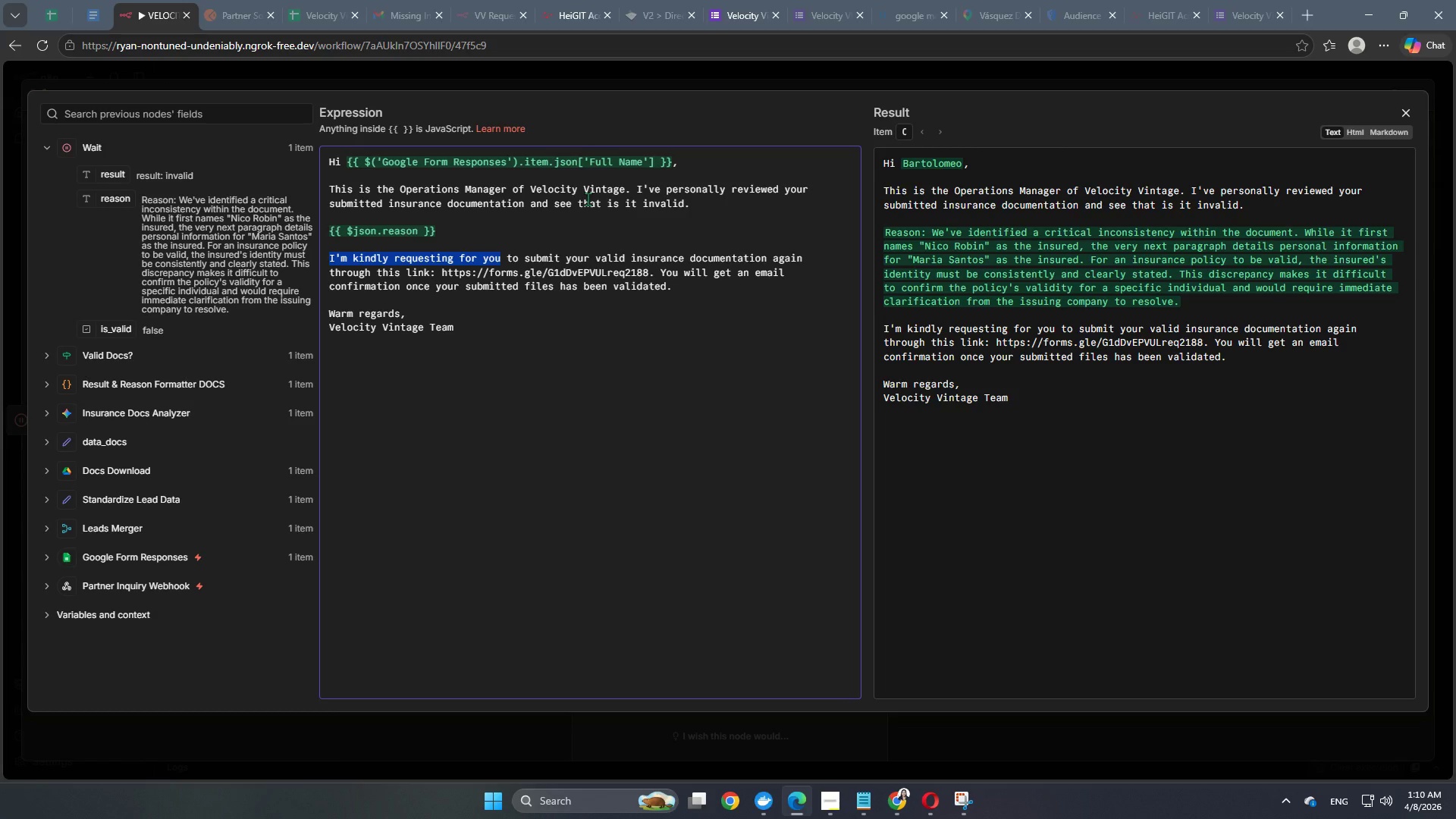 
type(Can I kindly request for you)
 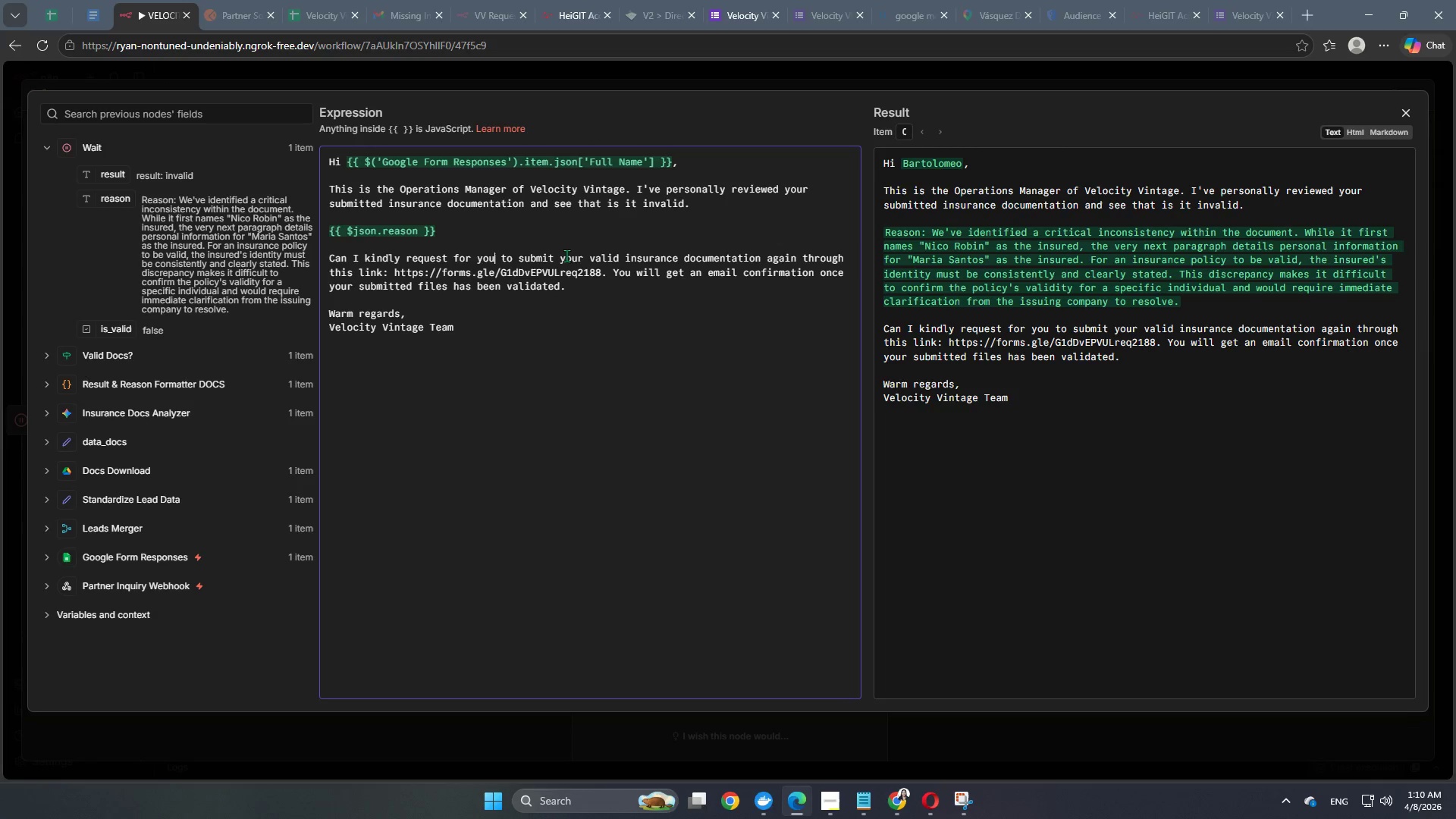 
left_click([582, 259])
 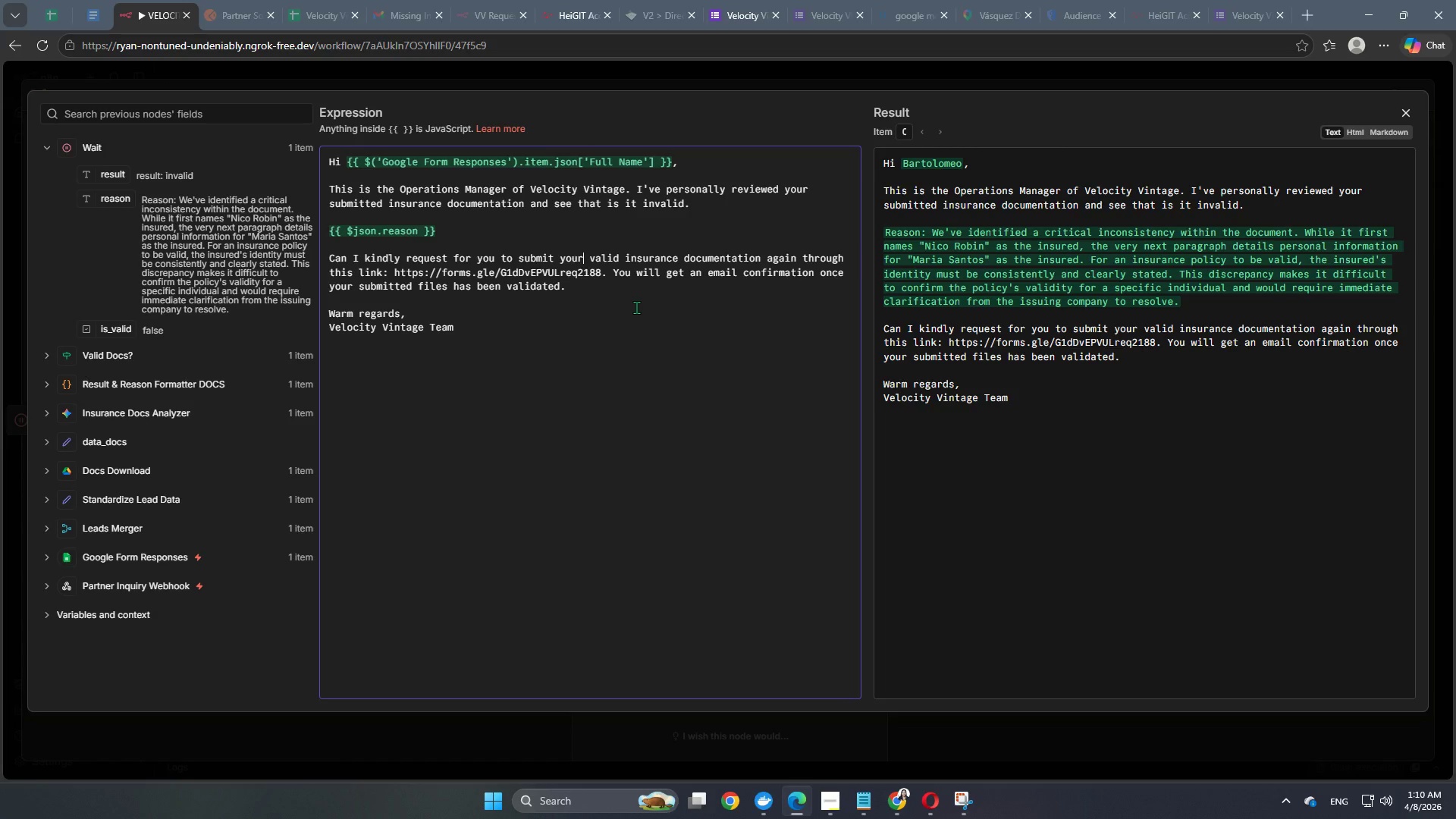 
key(Backspace)
key(Backspace)
key(Backspace)
key(Backspace)
type(the)
 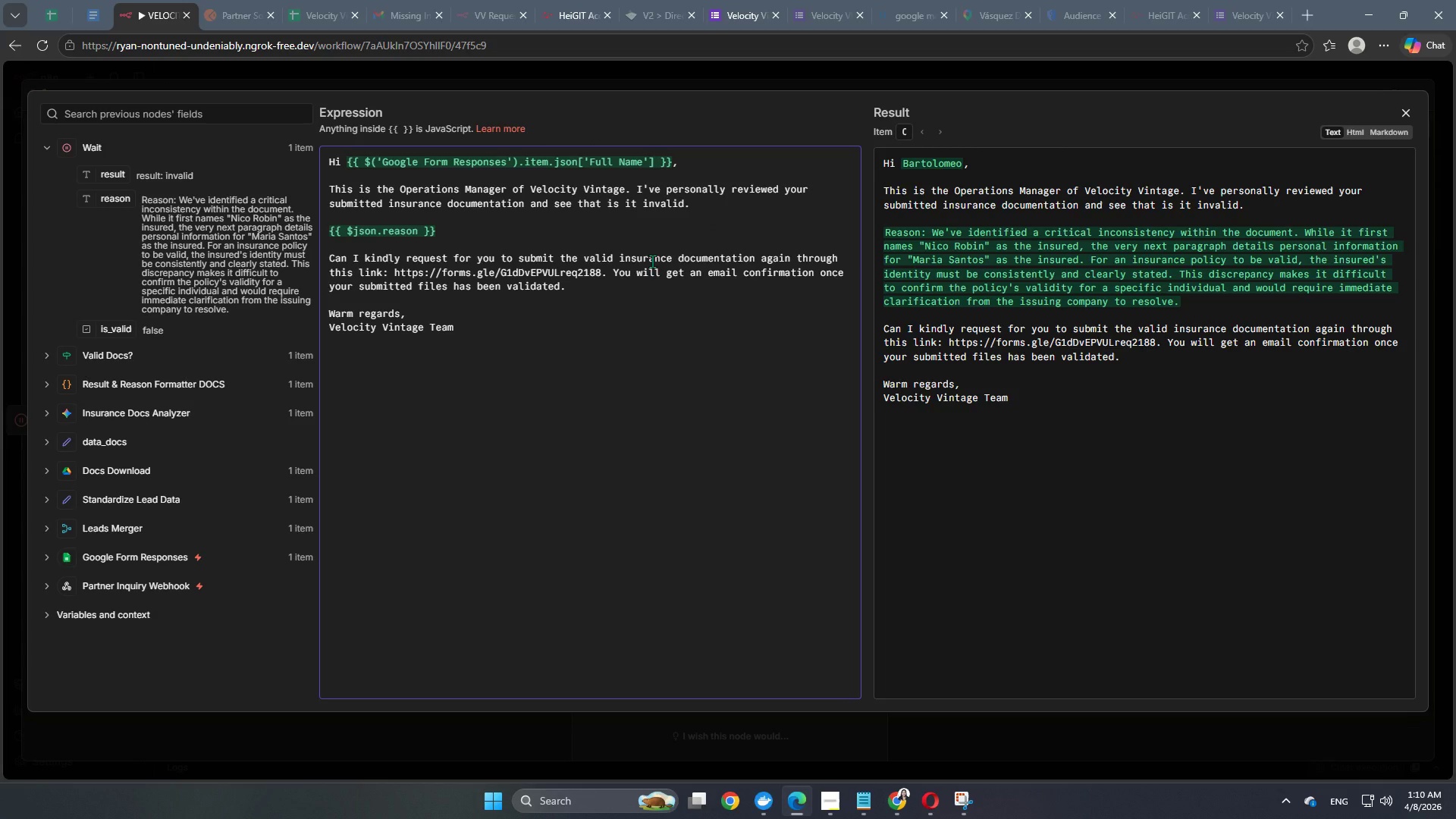 
wait(8.81)
 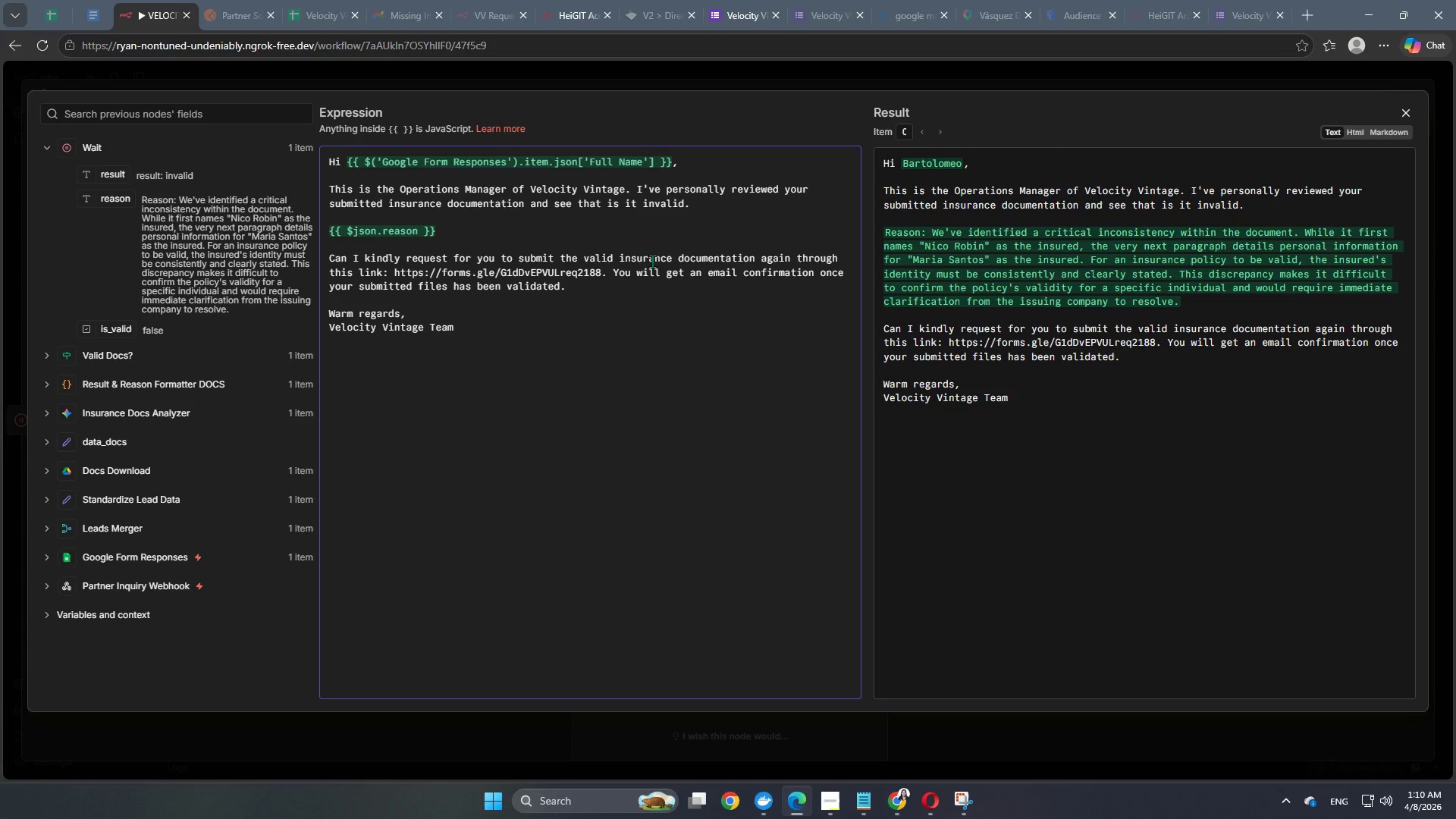 
left_click_drag(start_coordinate=[610, 266], to_coordinate=[614, 267])
 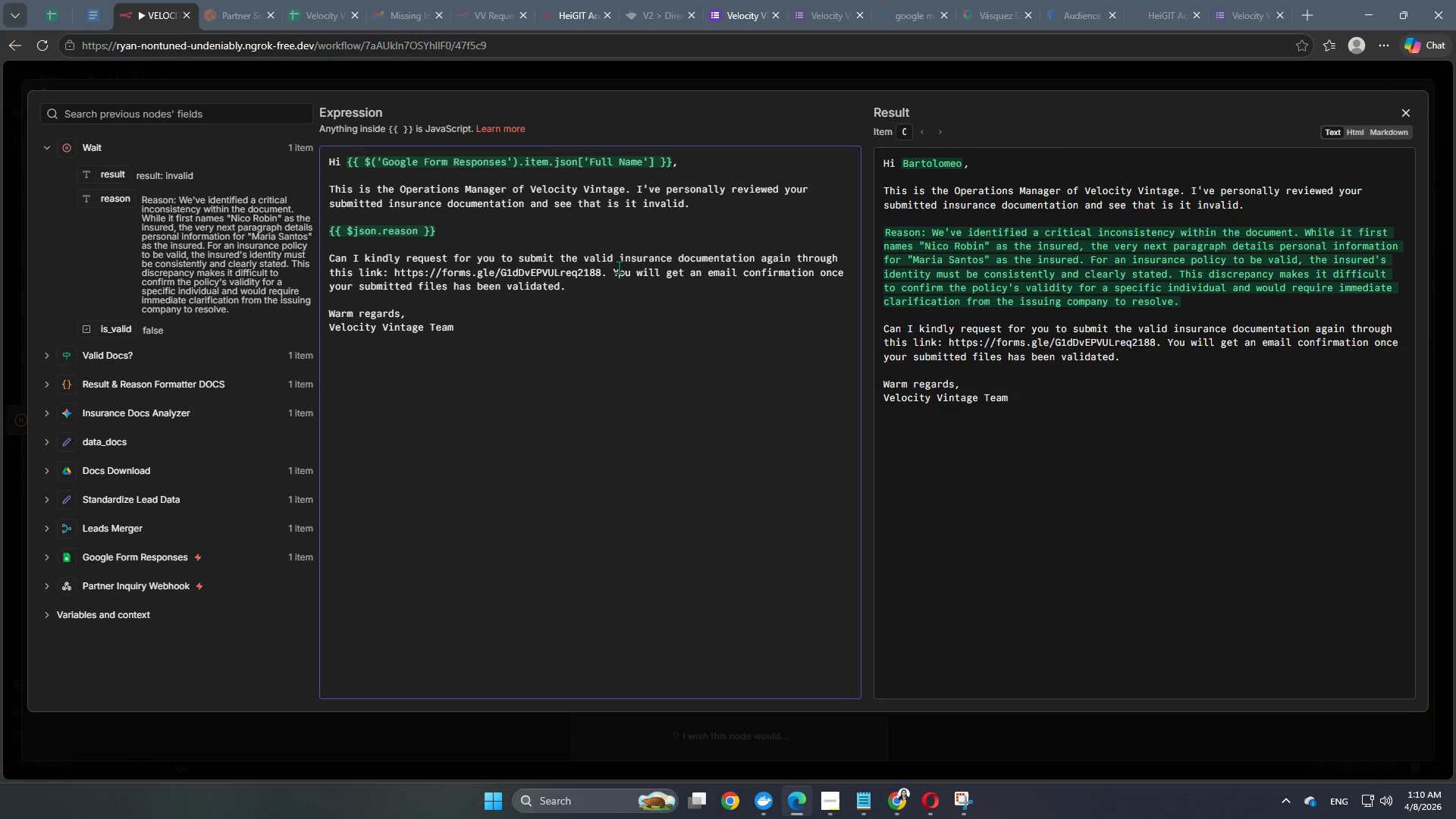 
left_click([619, 267])
 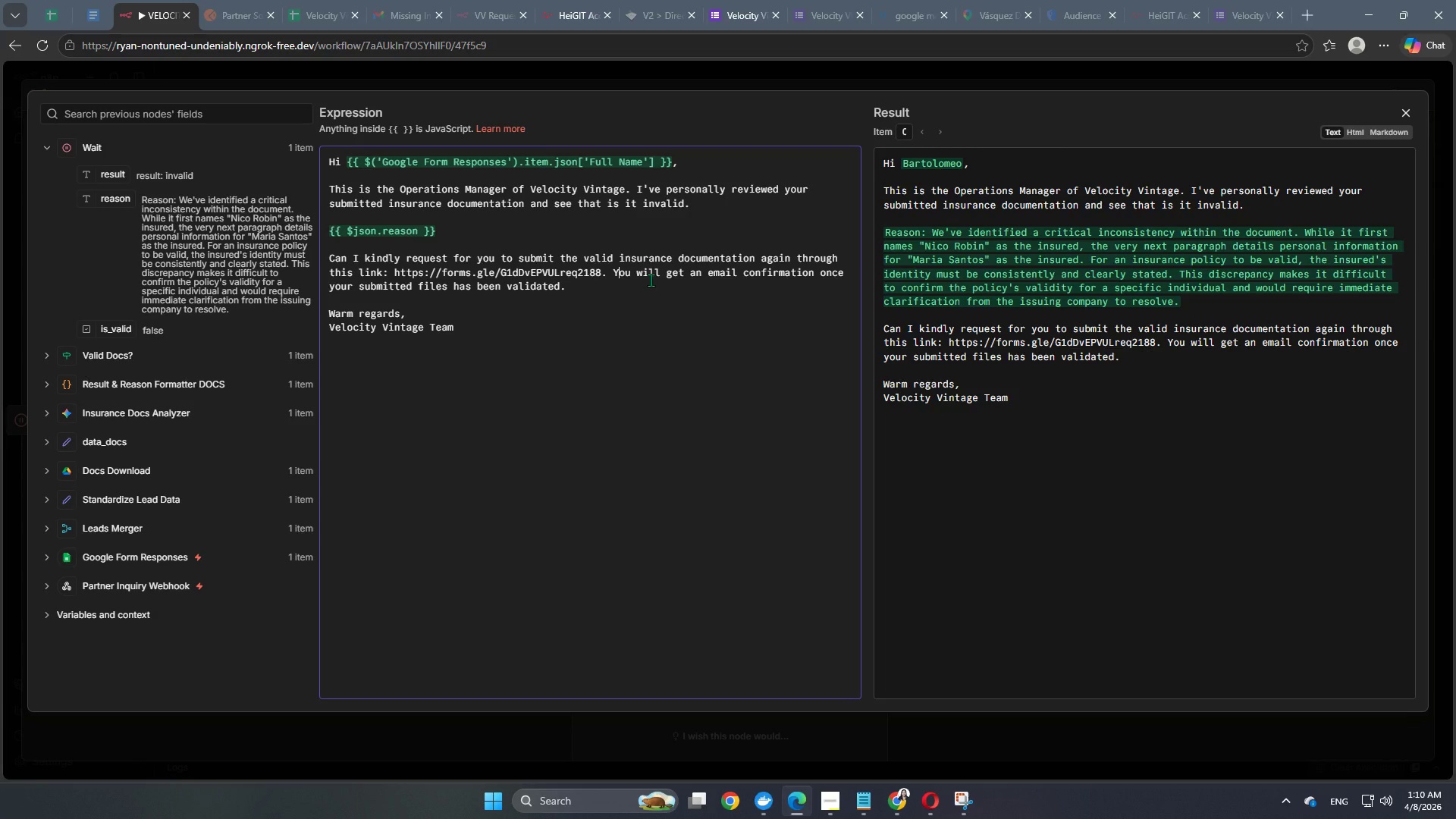 
key(Backspace)
type(Once validated, y)
 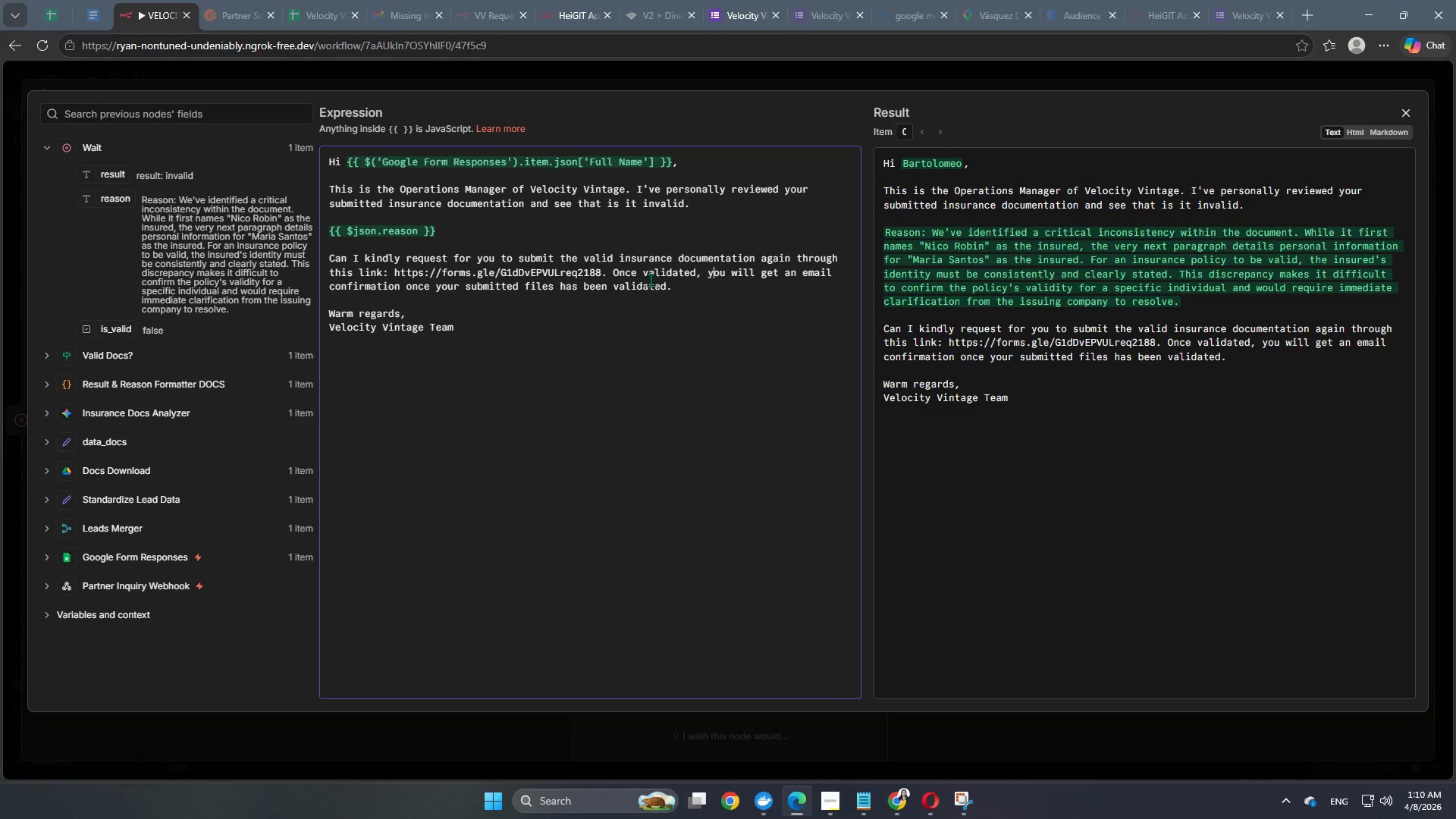 
hold_key(key=Backspace, duration=0.84)
 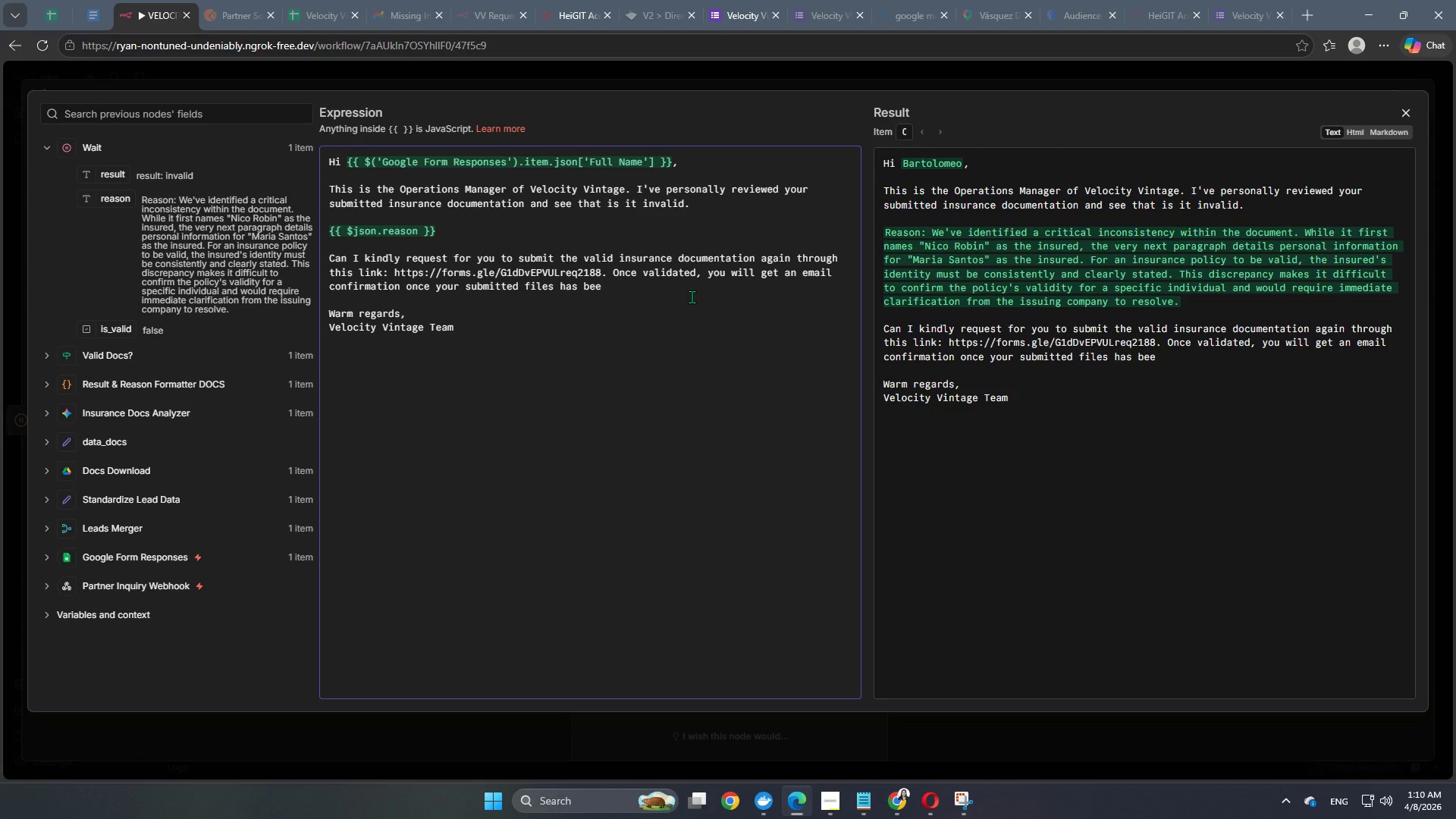 
hold_key(key=Backspace, duration=1.34)
 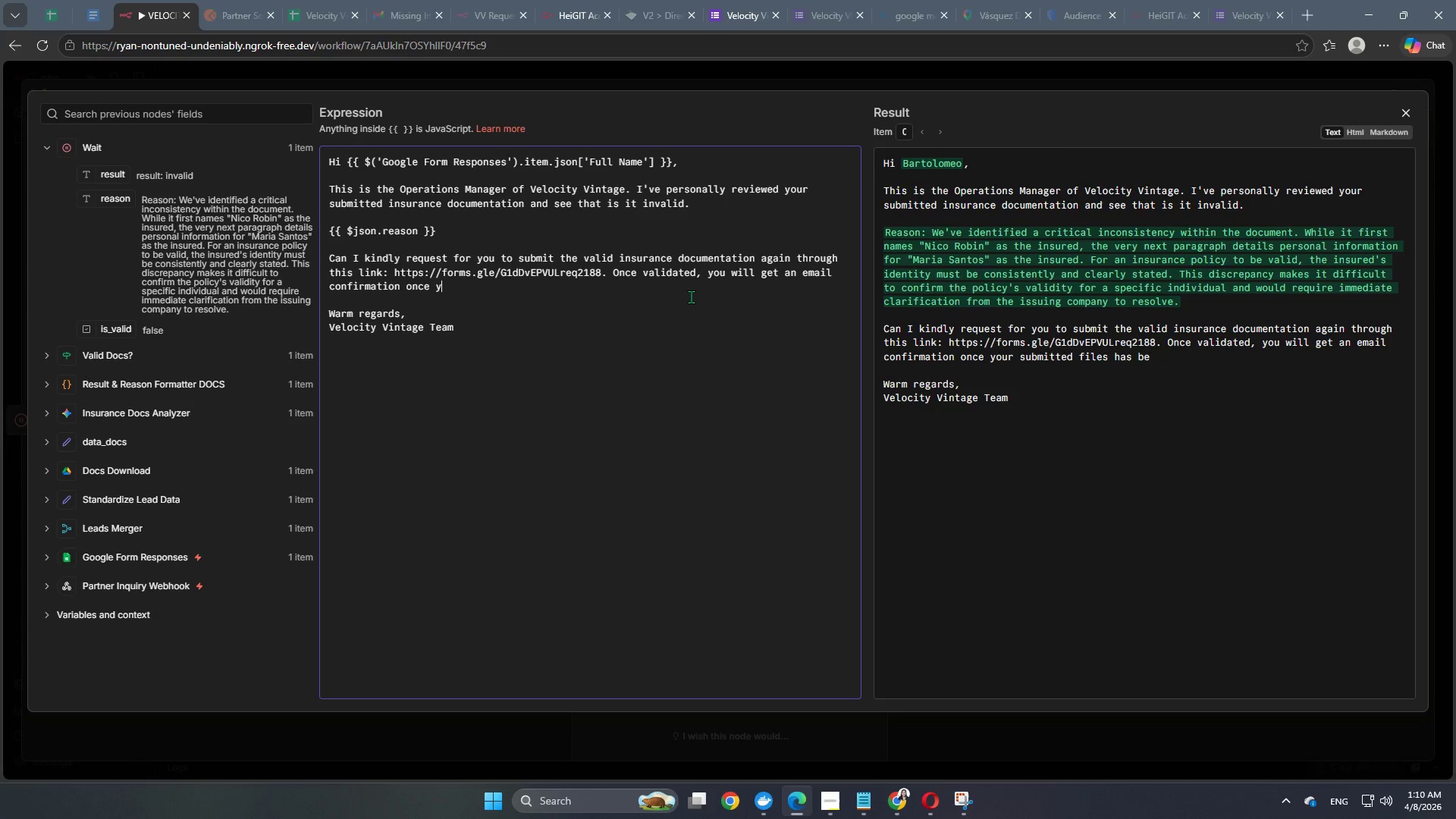 
hold_key(key=Backspace, duration=0.61)
 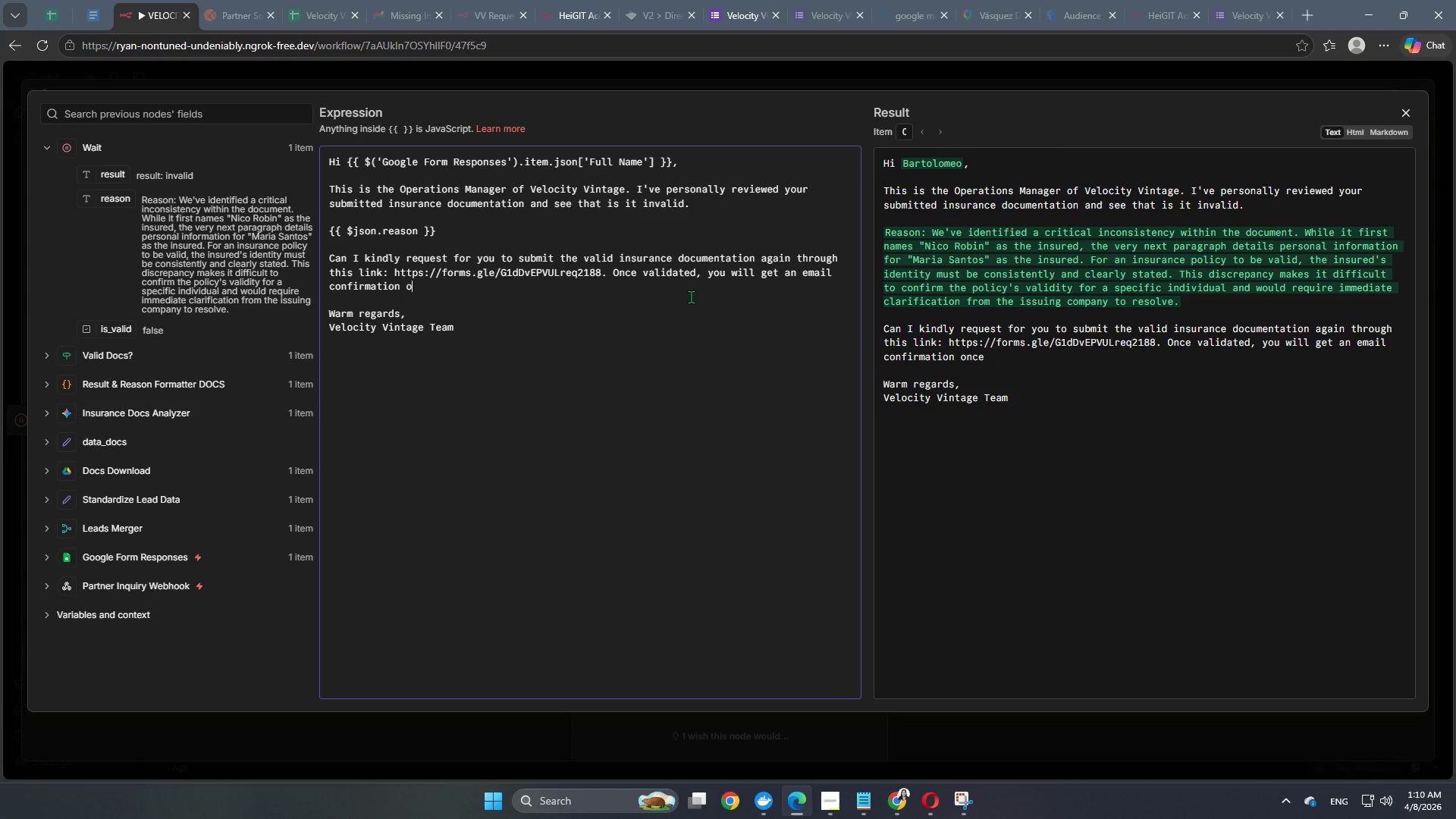 
key(Backspace)
 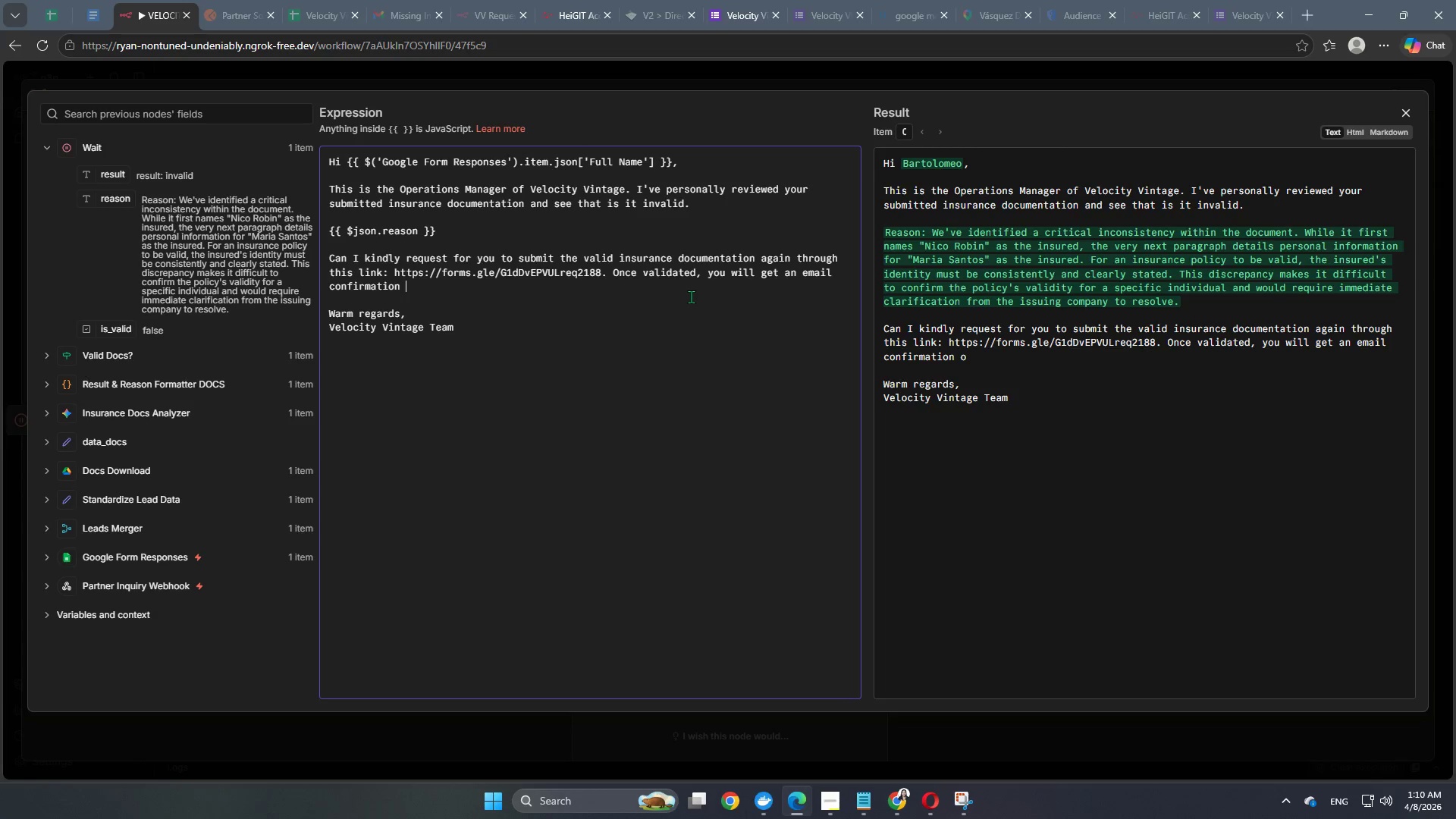 
key(Backspace)
 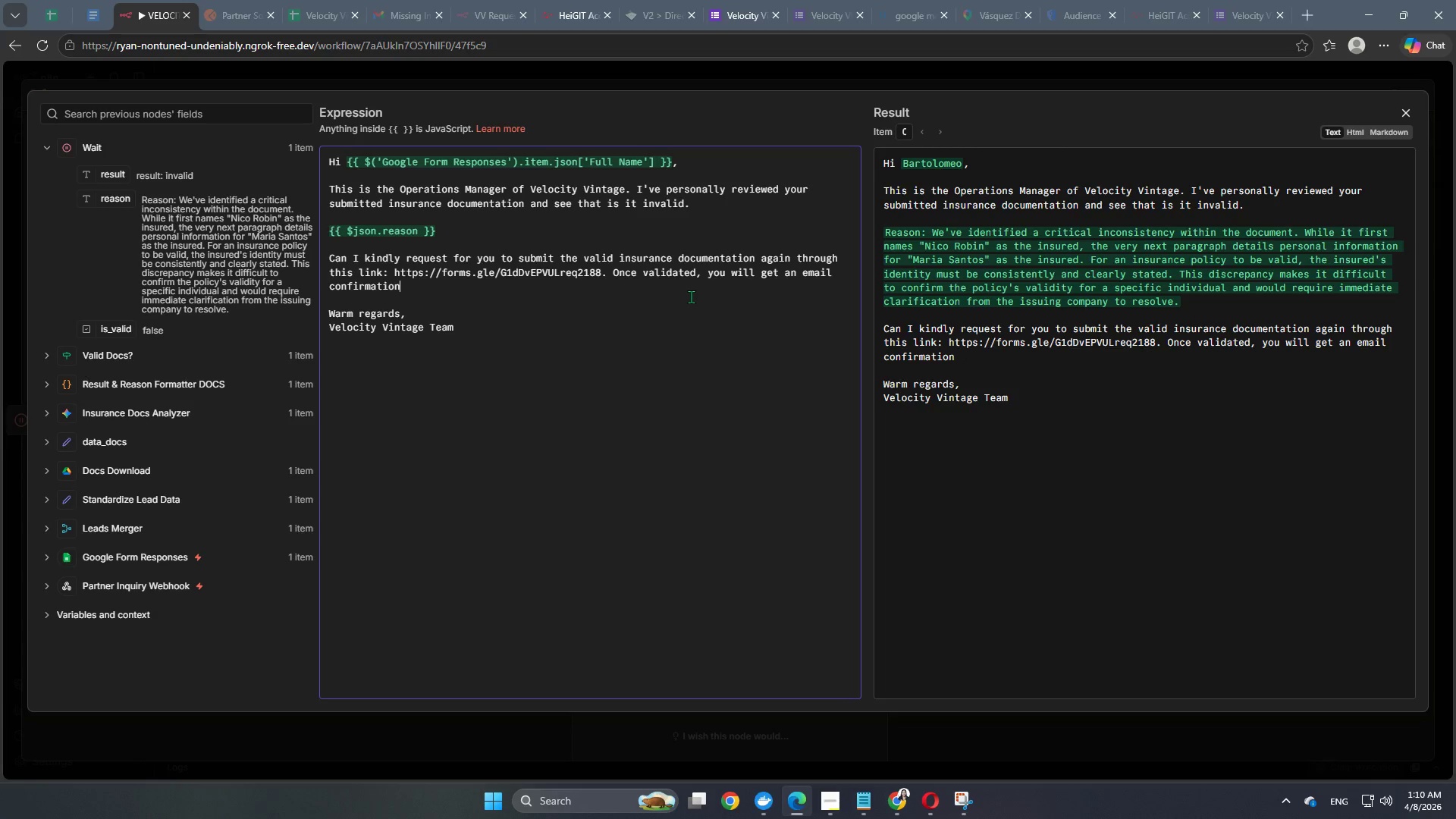 
key(Period)
 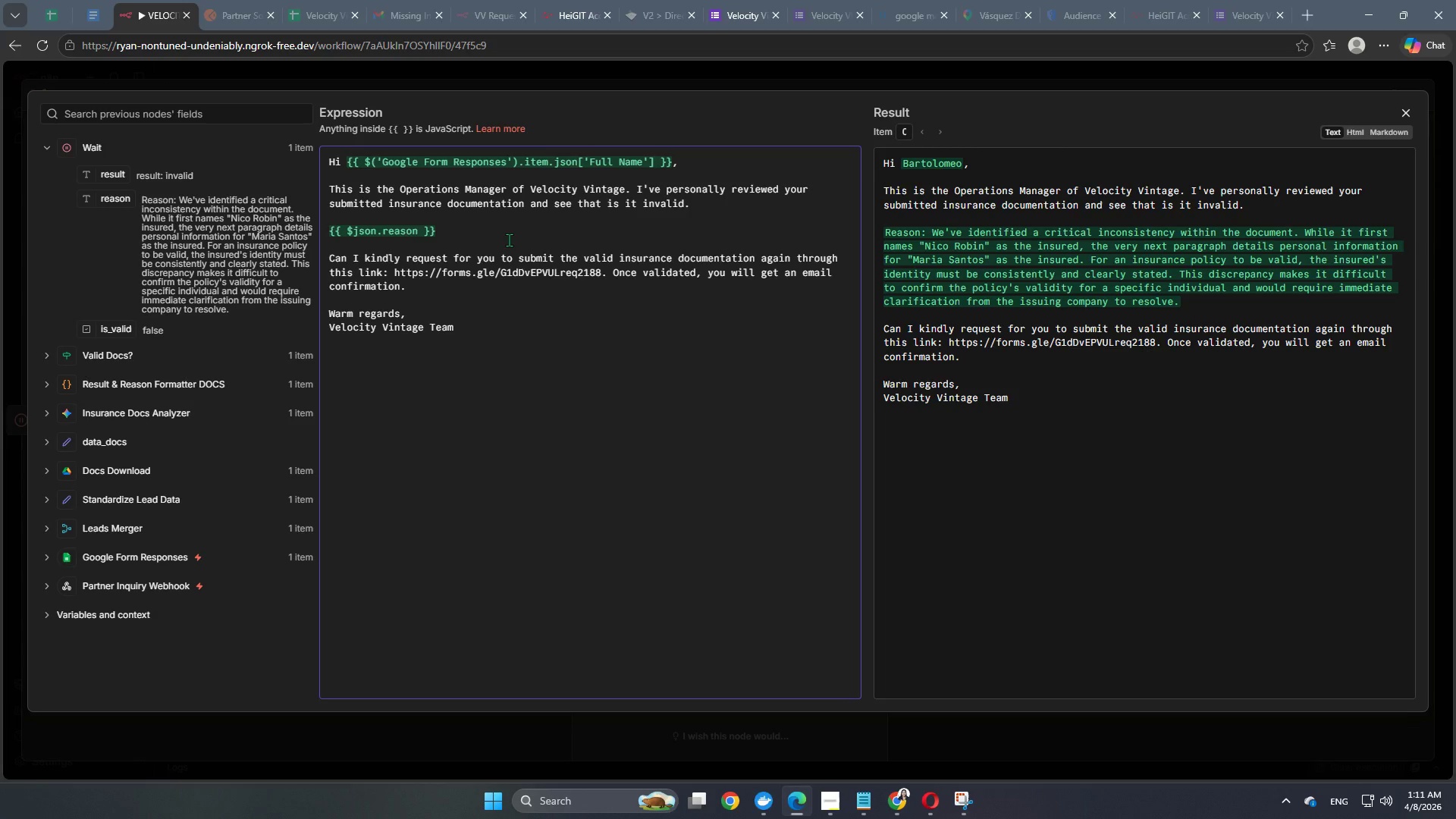 
wait(10.78)
 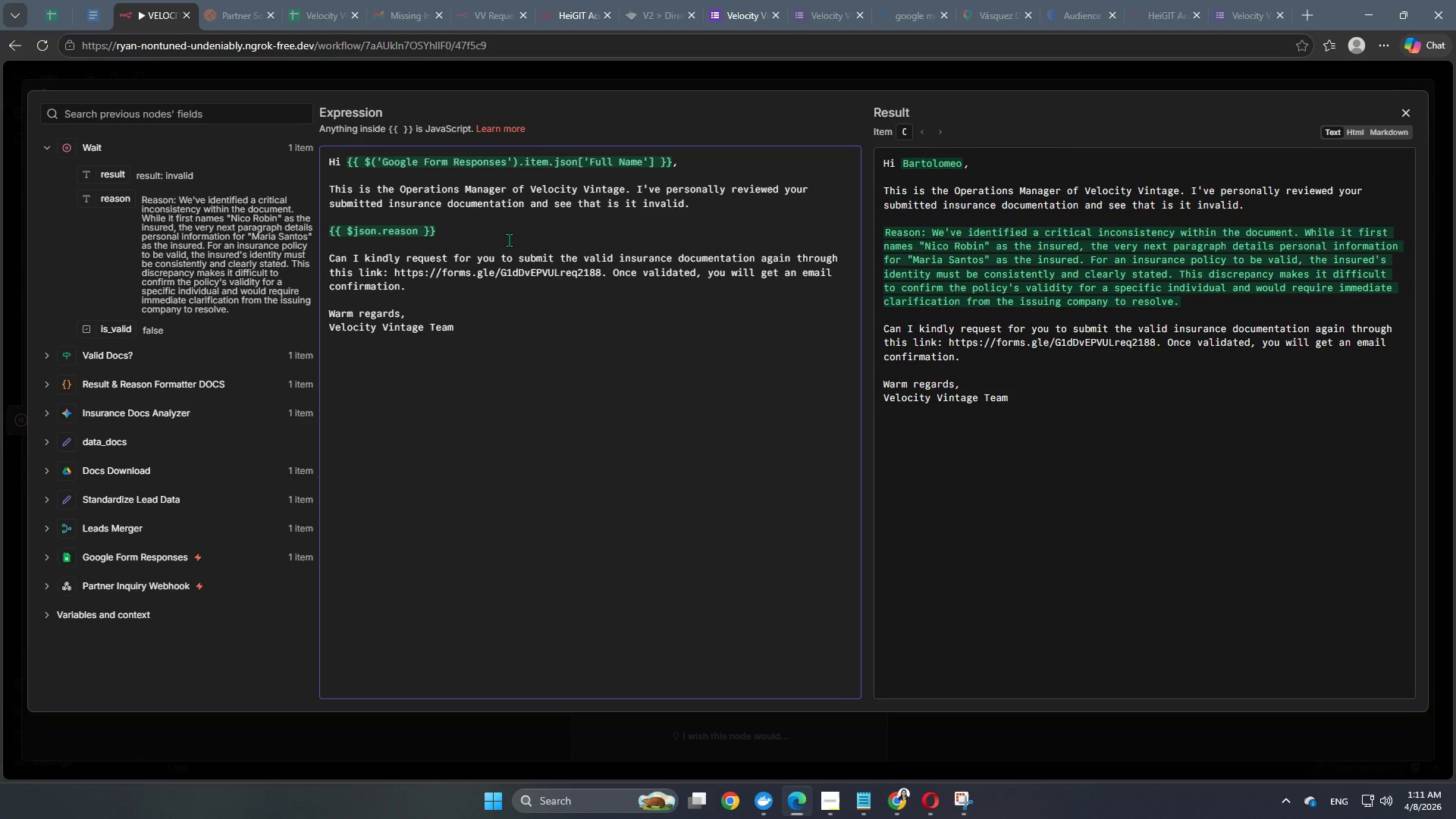 
key(Backspace)
type( from us hosrtly.)
 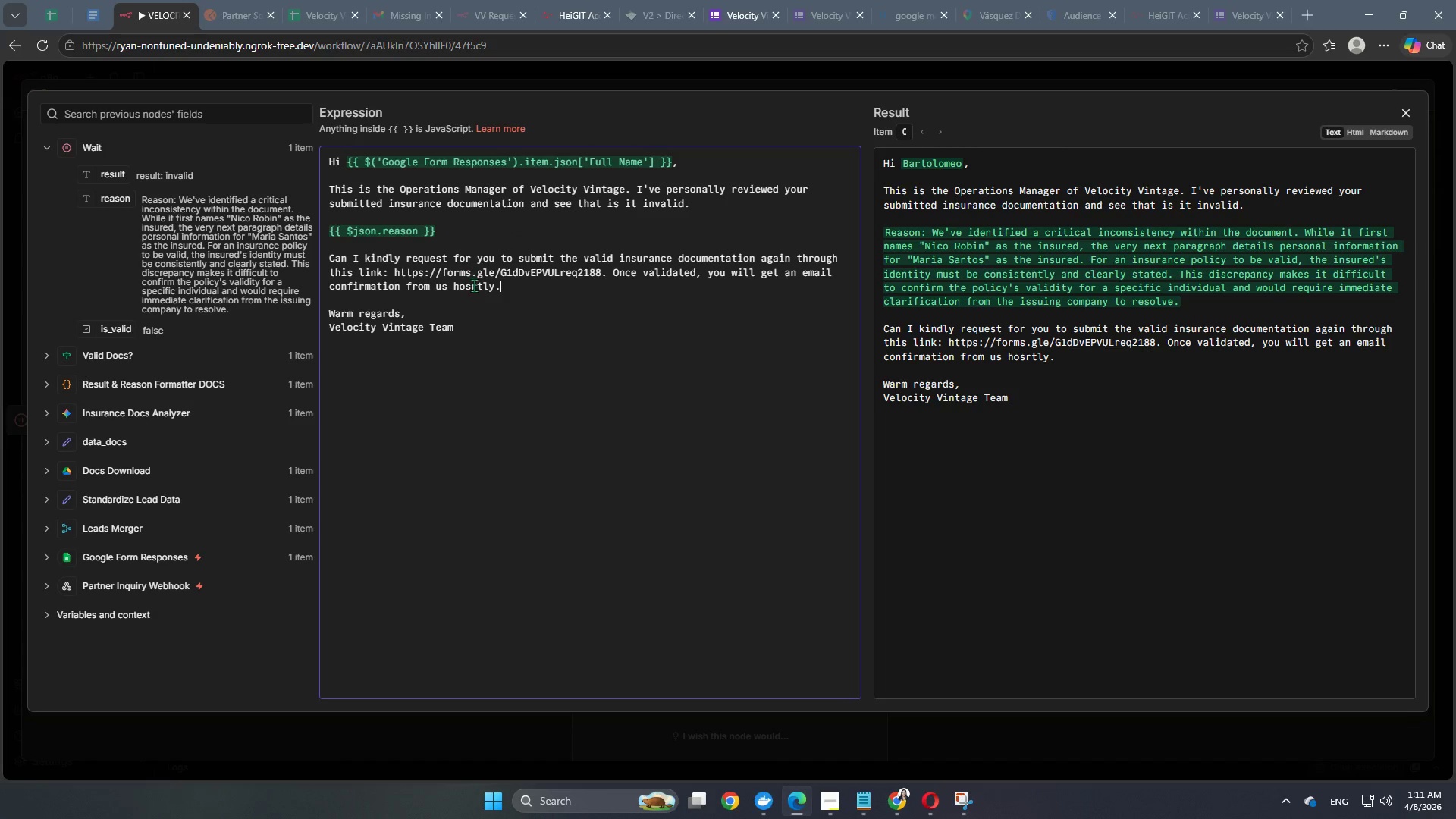 
left_click([471, 291])
 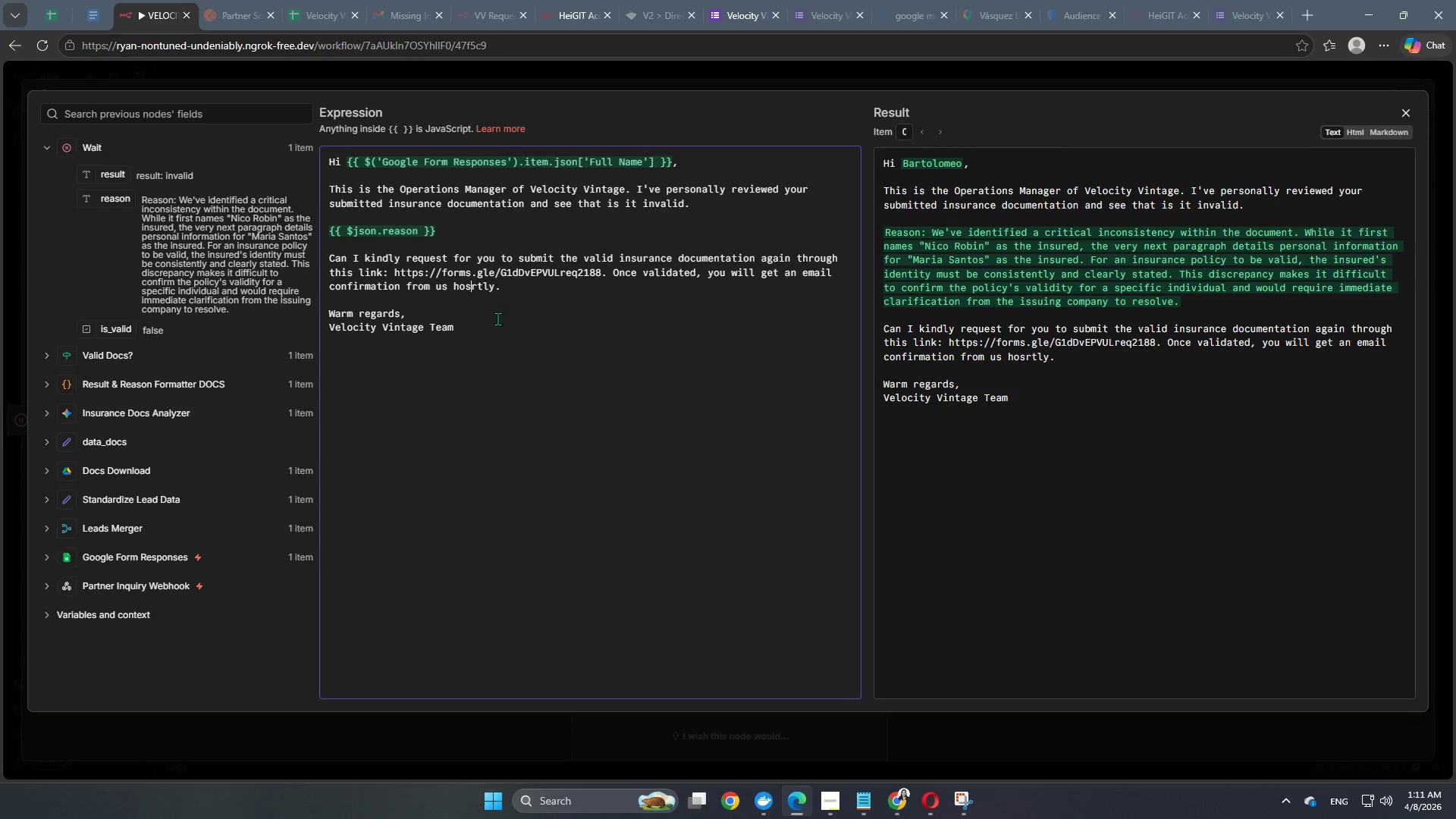 
key(Backspace)
key(Backspace)
key(Backspace)
type(sho)
 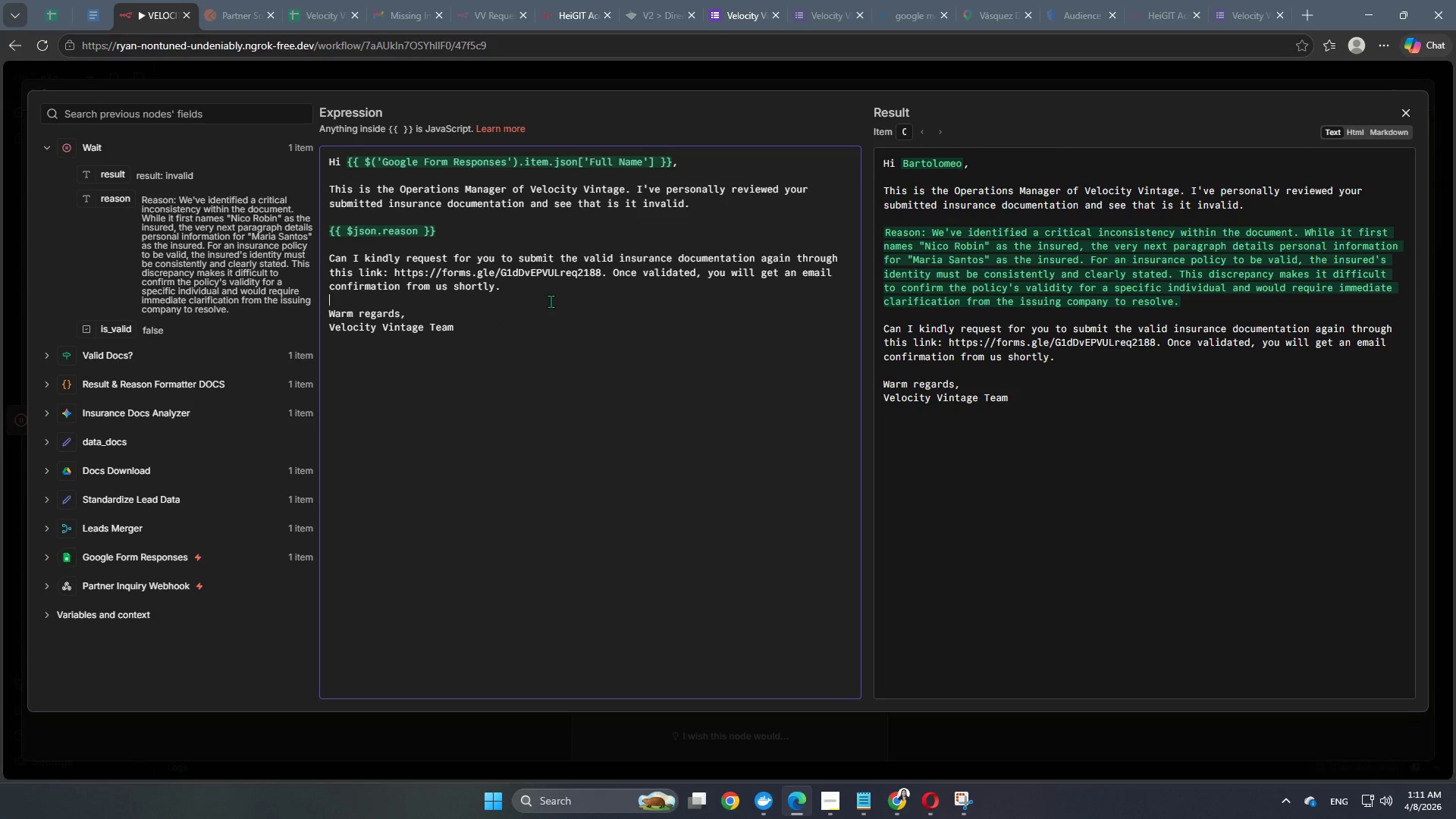 
left_click([559, 291])
 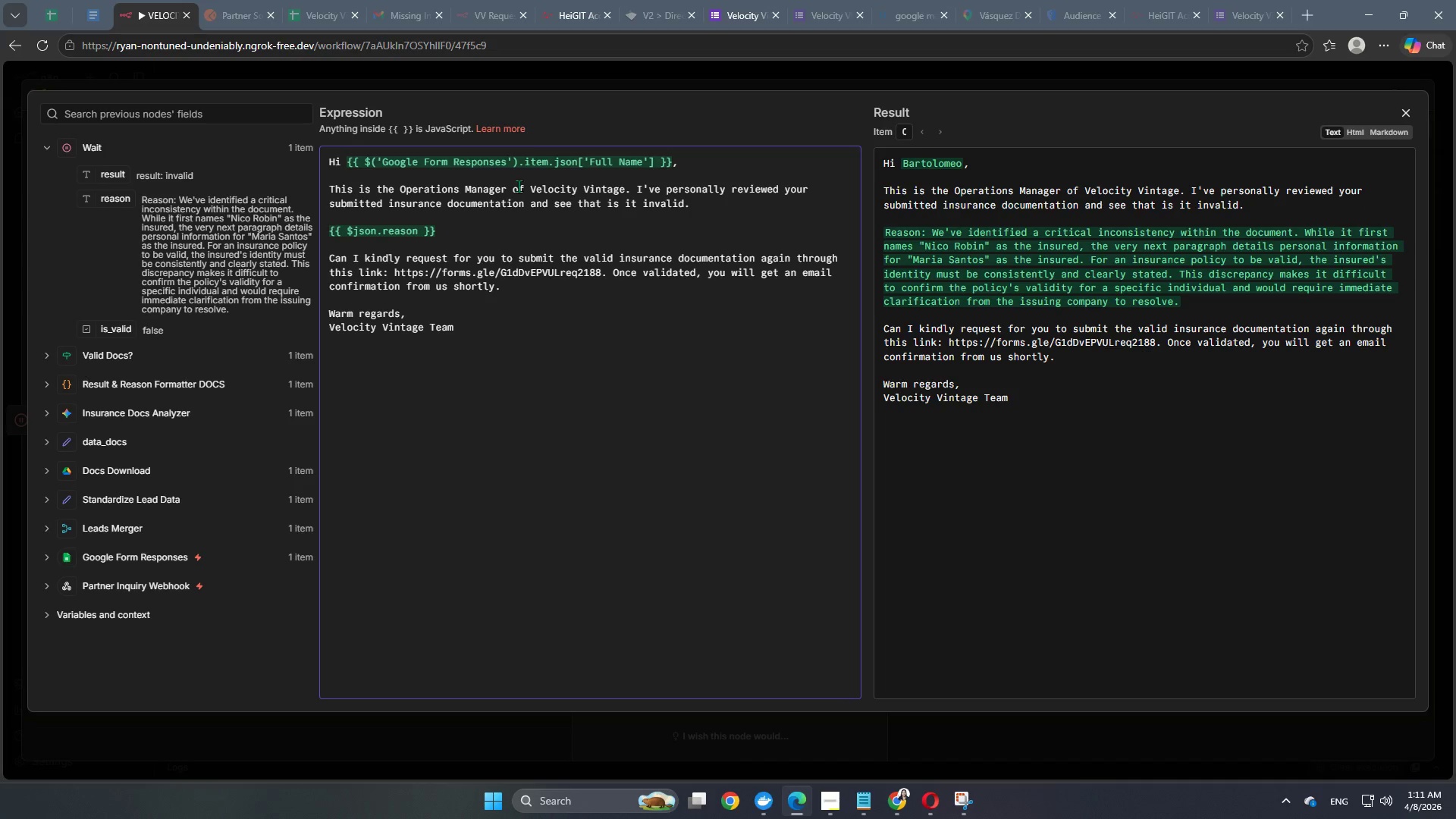 
left_click([643, 72])
 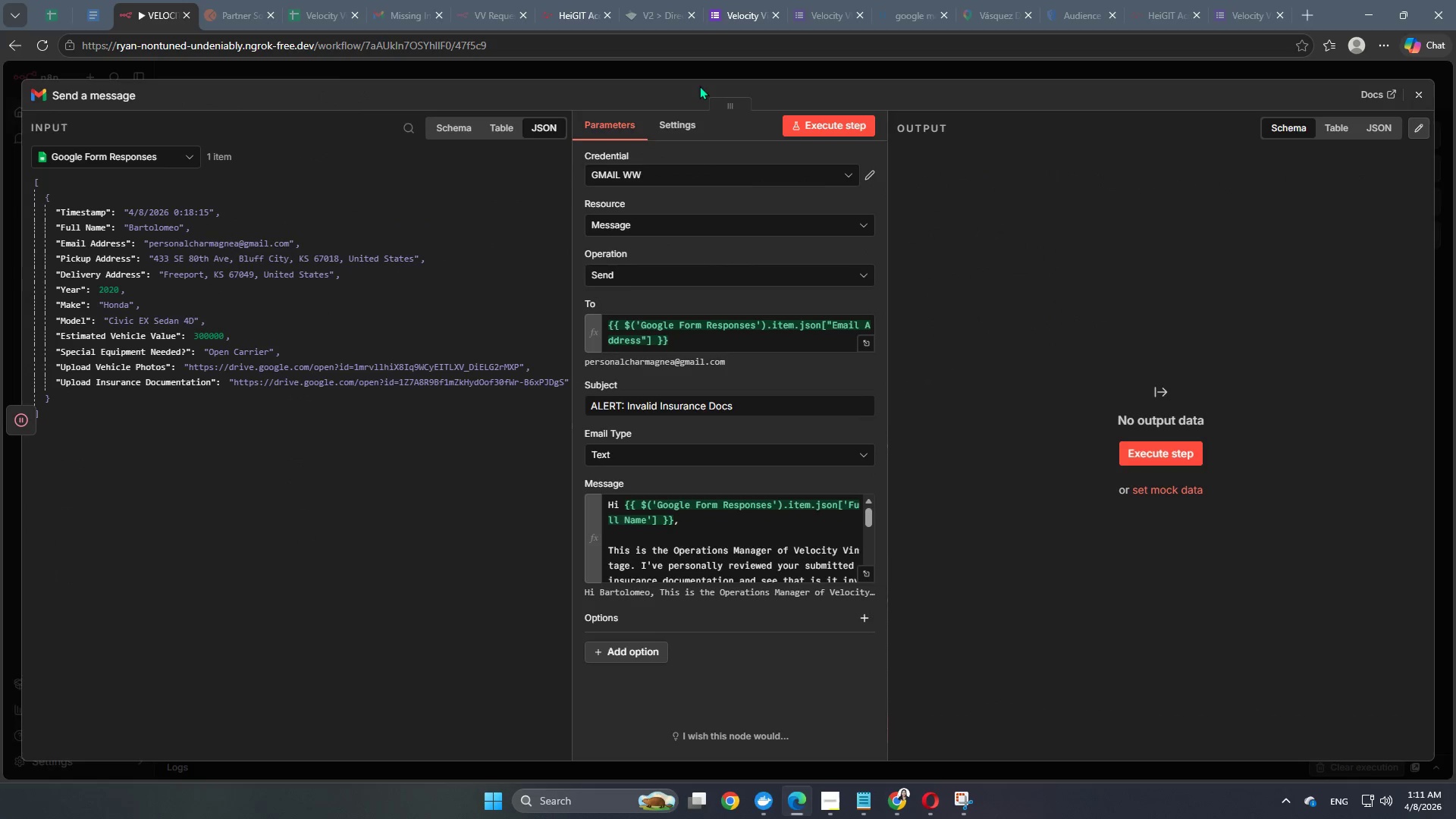 
left_click([706, 71])
 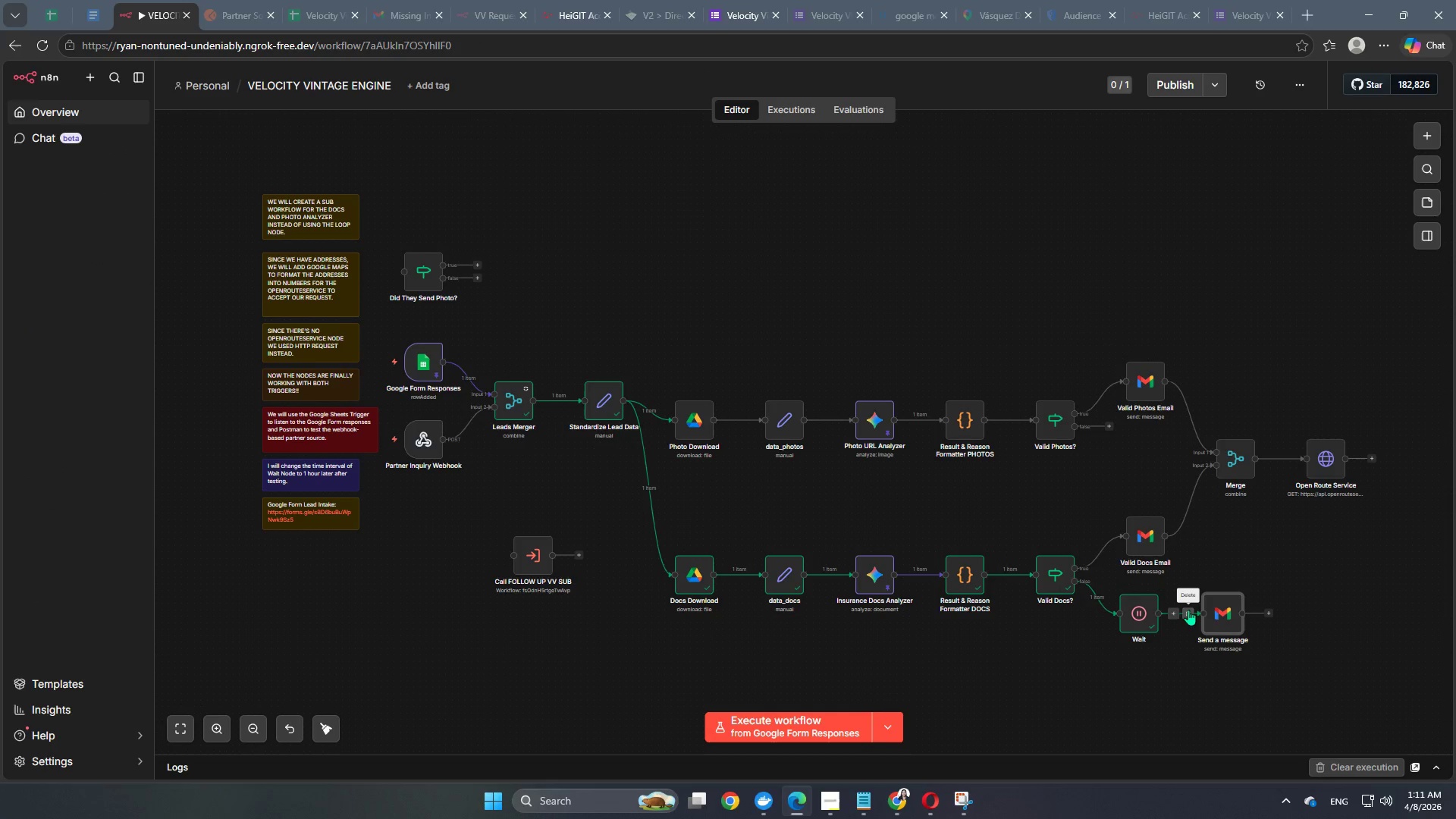 
double_click([1232, 610])
 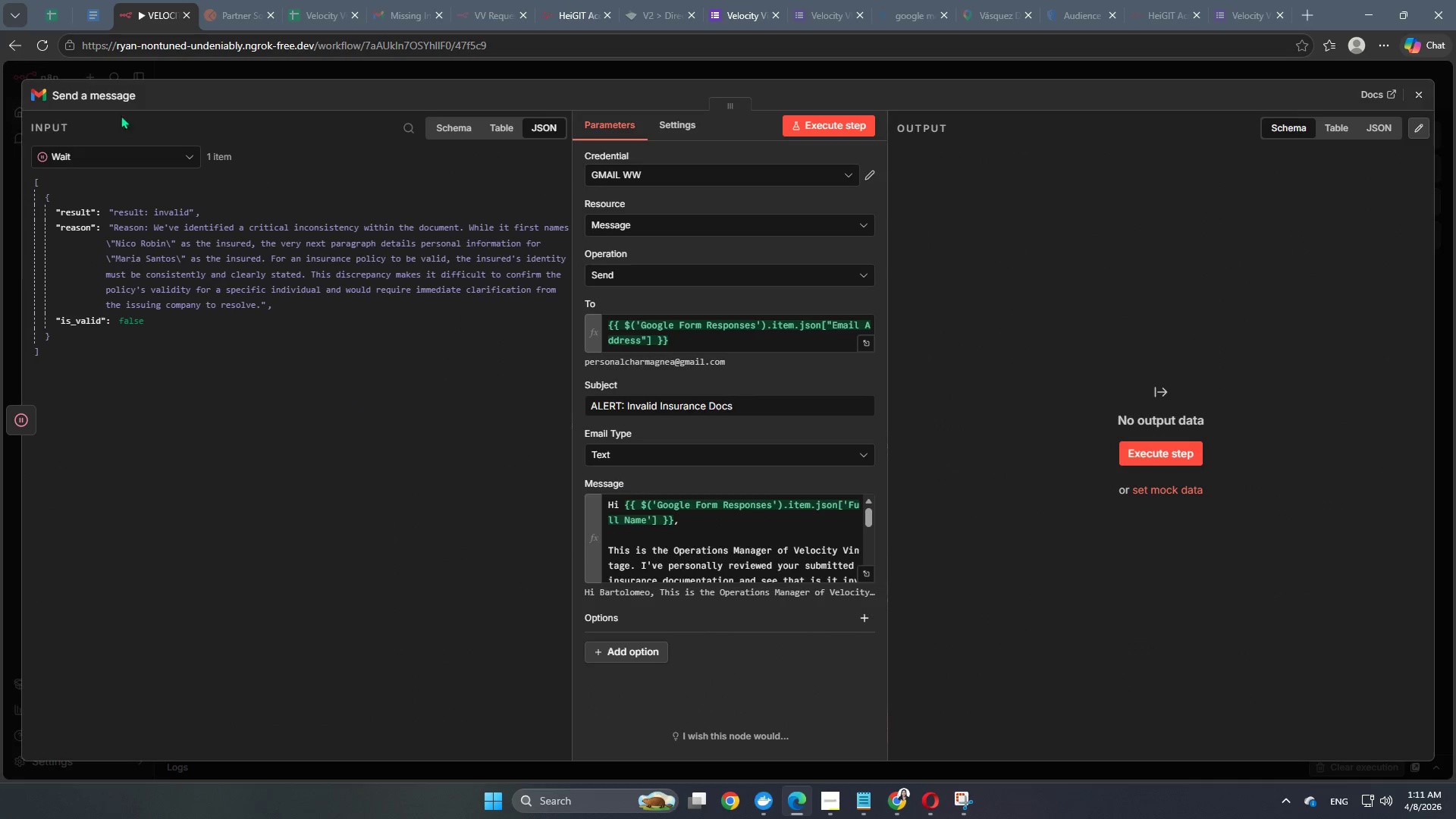 
left_click([106, 96])
 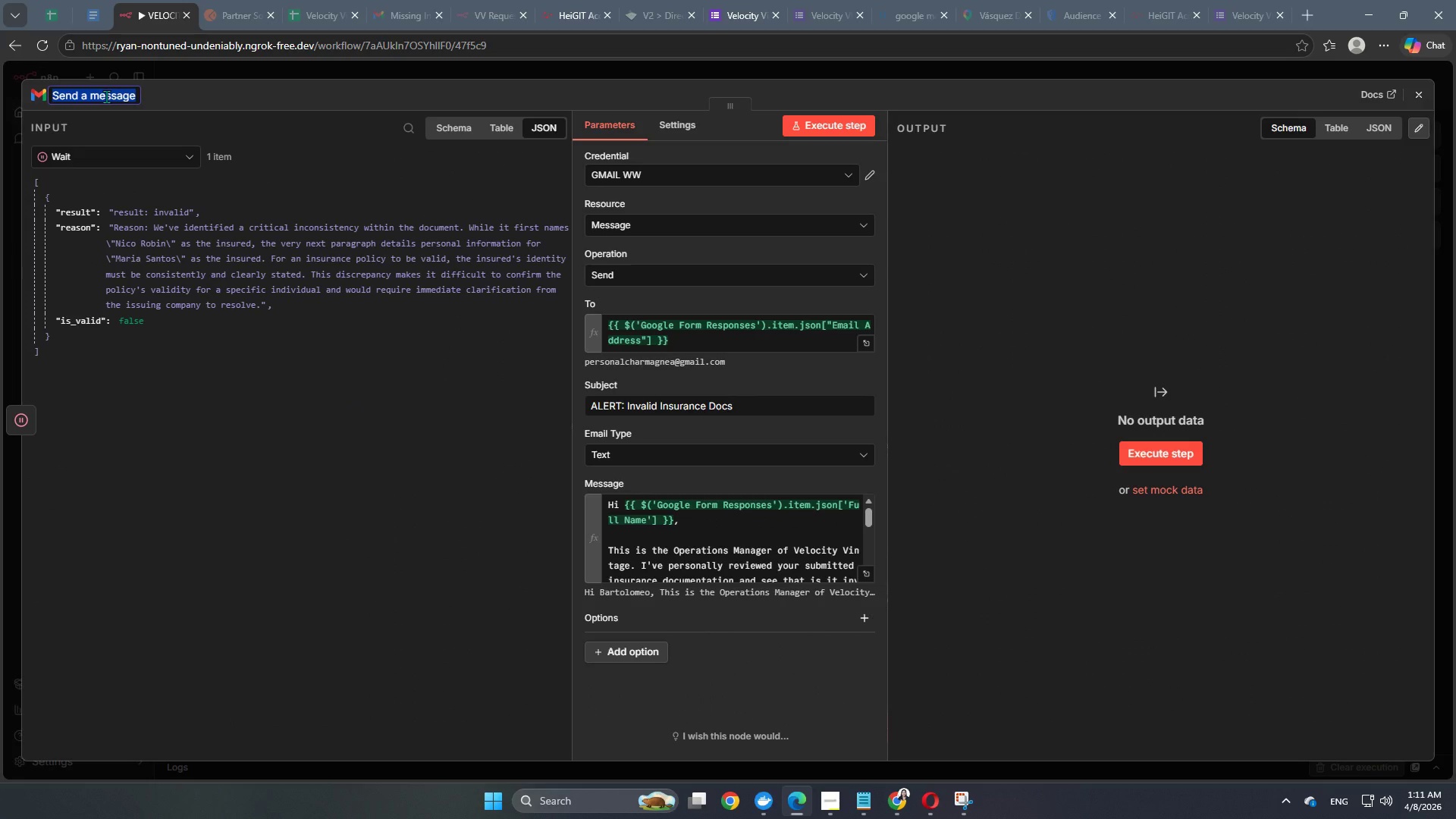 
type(Invalik)
key(Backspace)
type(d Docs Requst)
 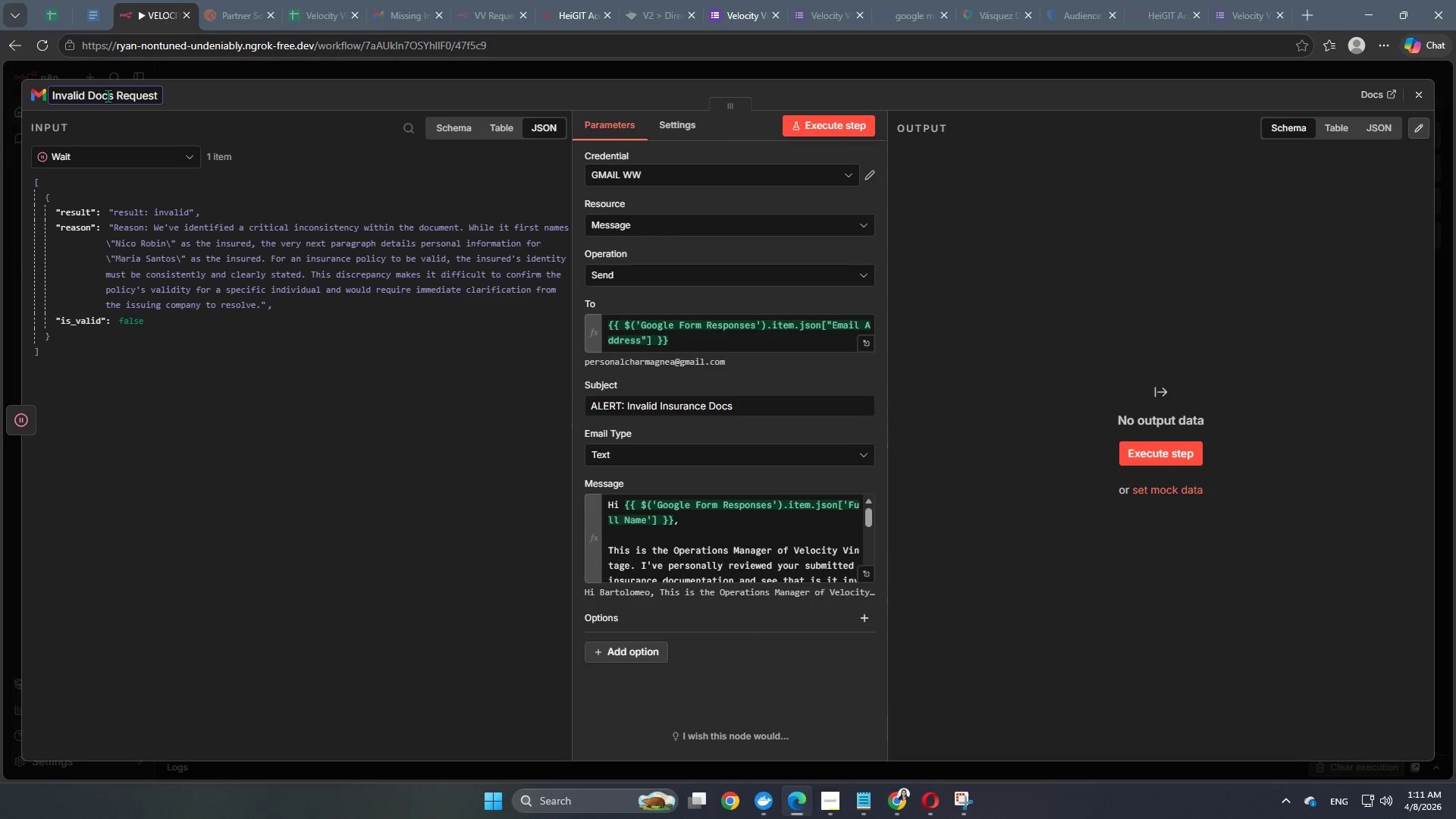 
 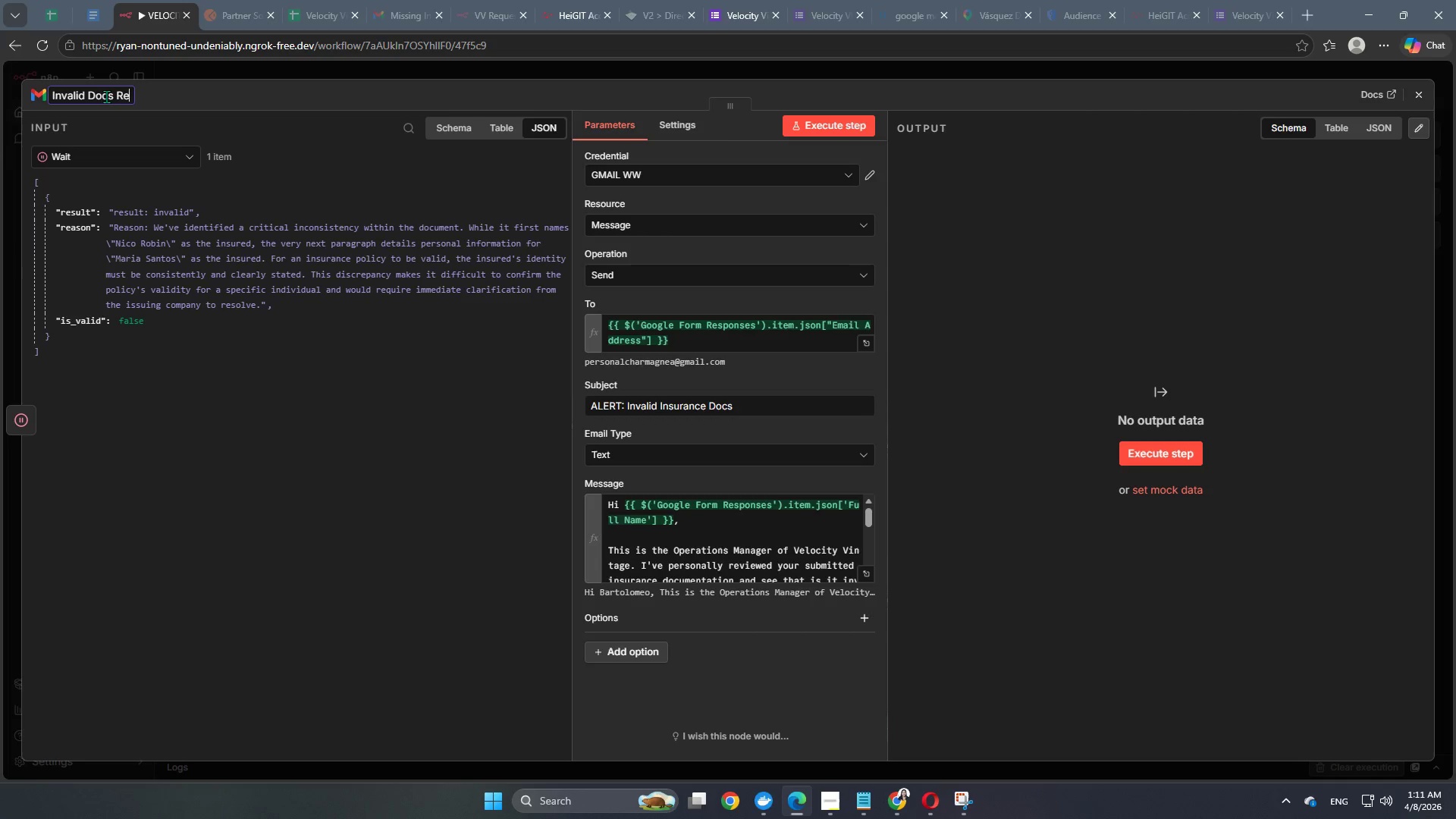 
hold_key(key=E, duration=0.31)
 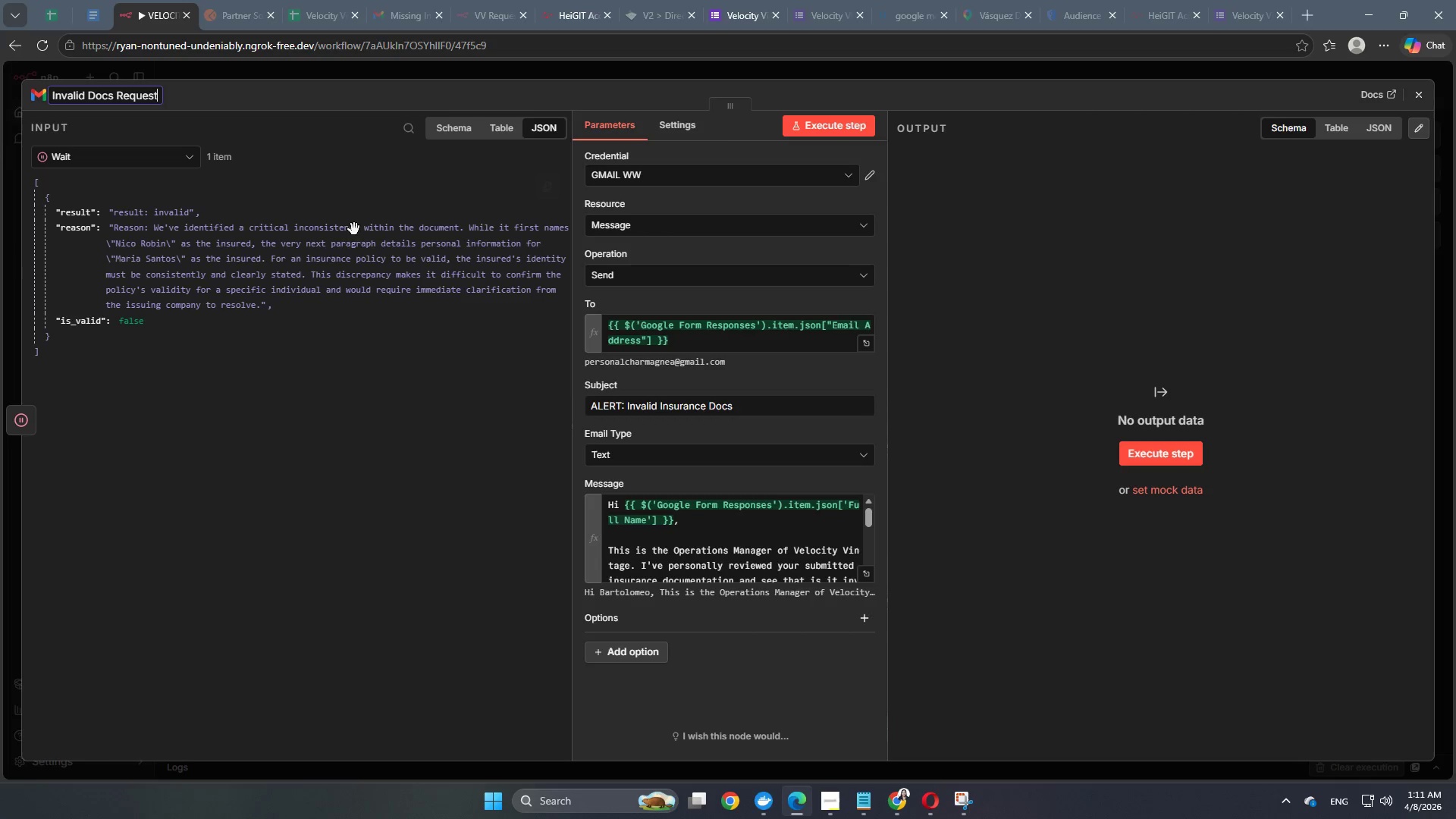 
left_click([394, 387])
 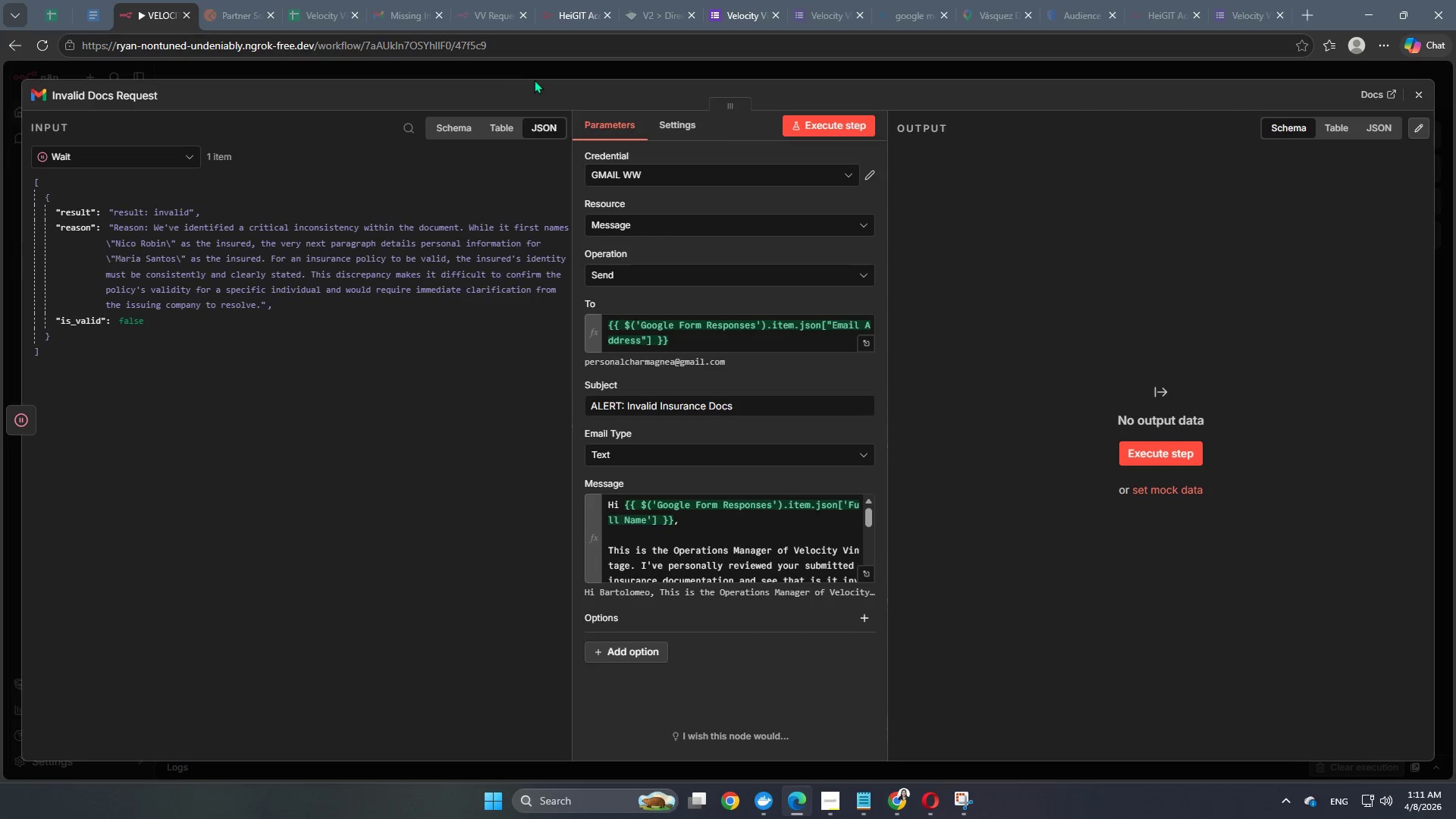 
left_click([537, 77])
 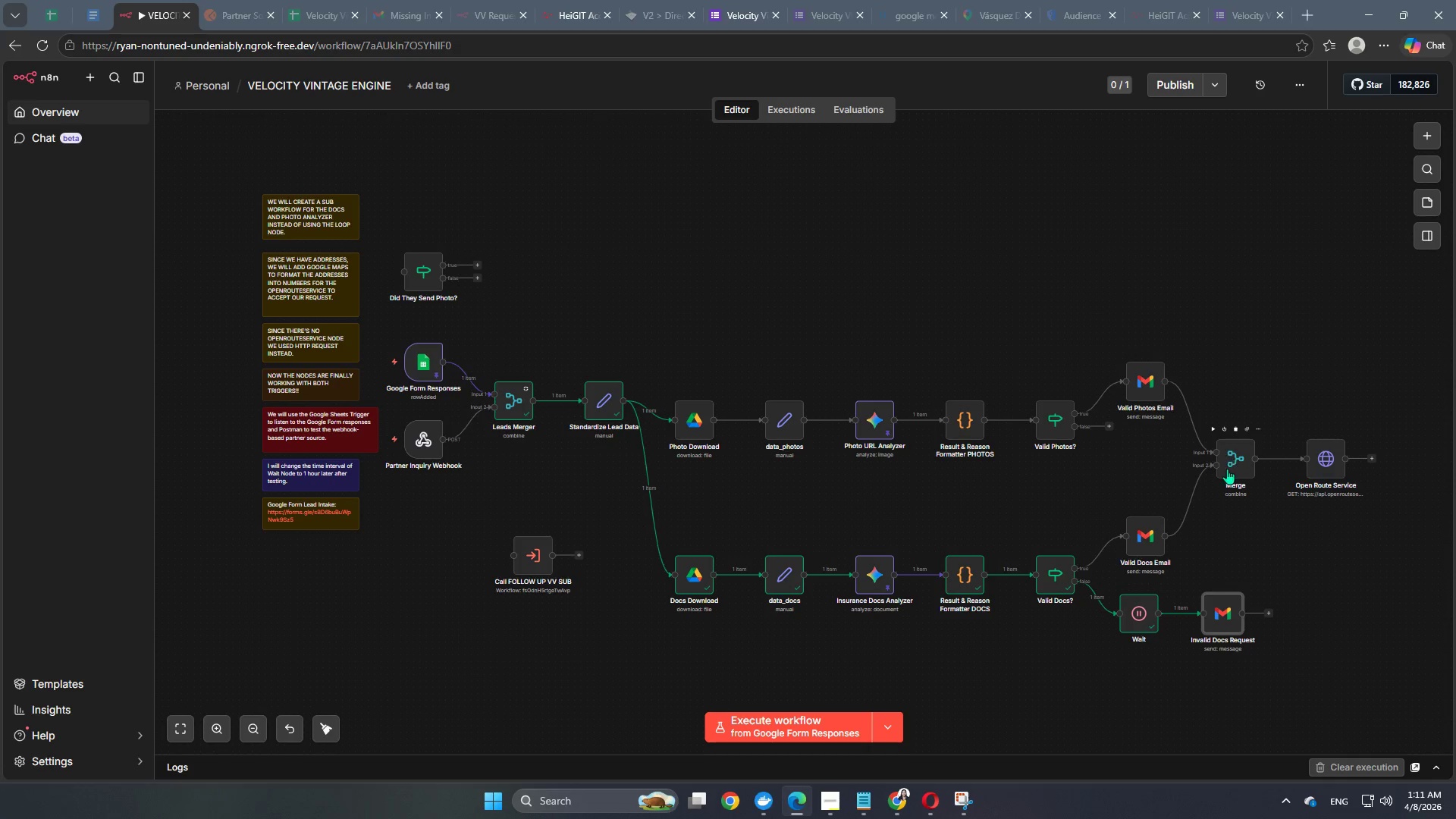 
wait(5.41)
 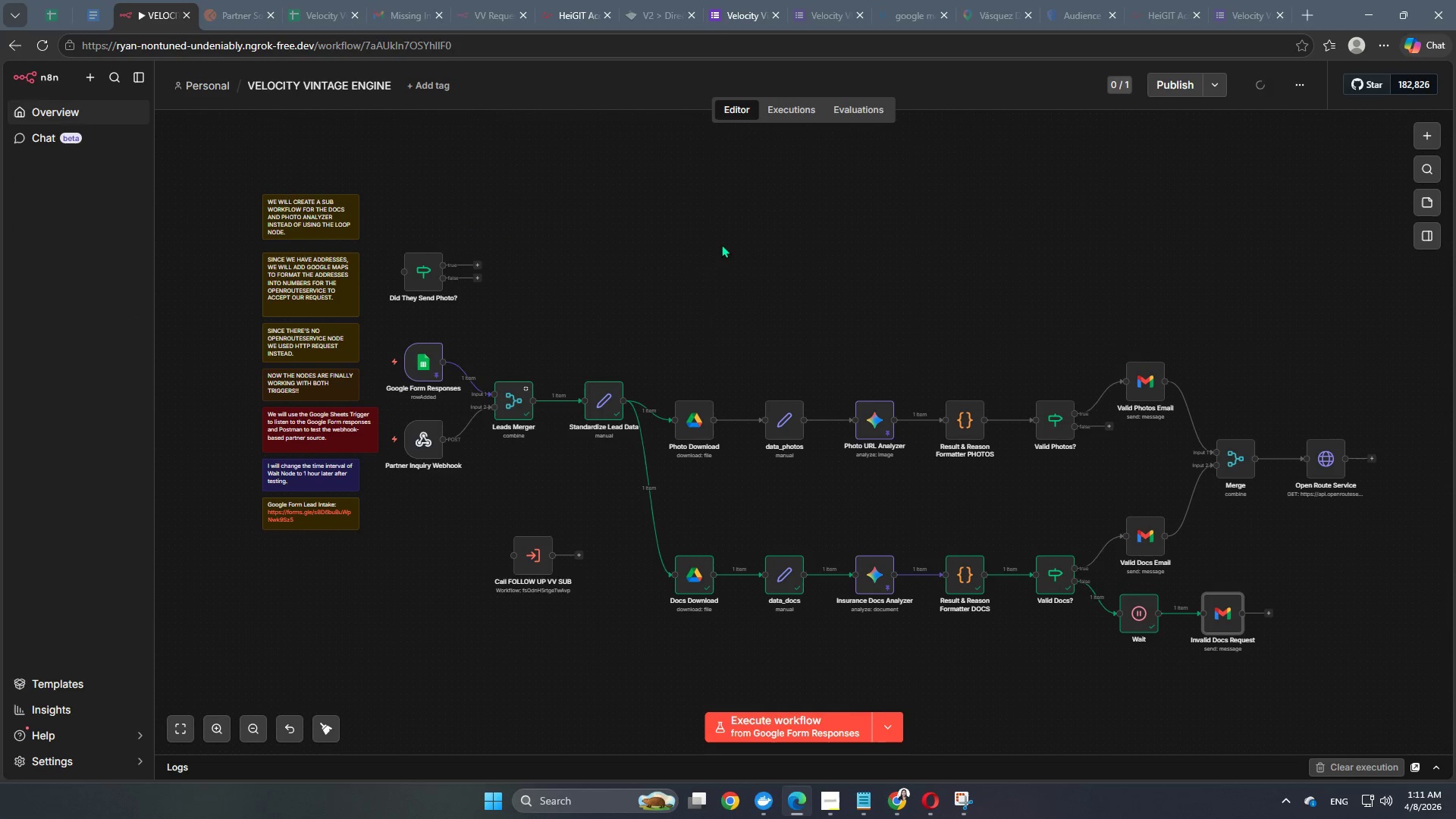 
left_click([1202, 579])
 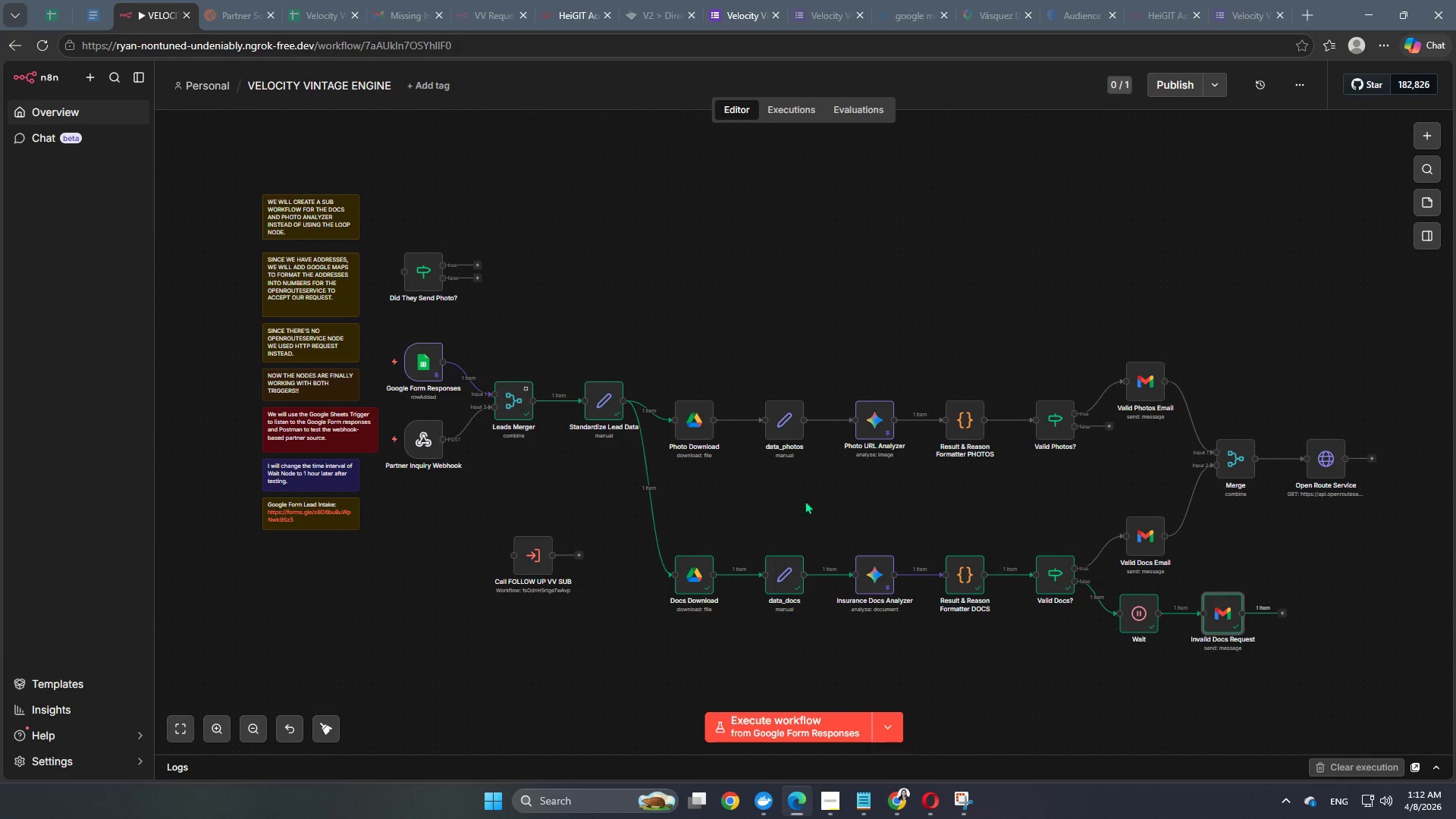 
wait(20.11)
 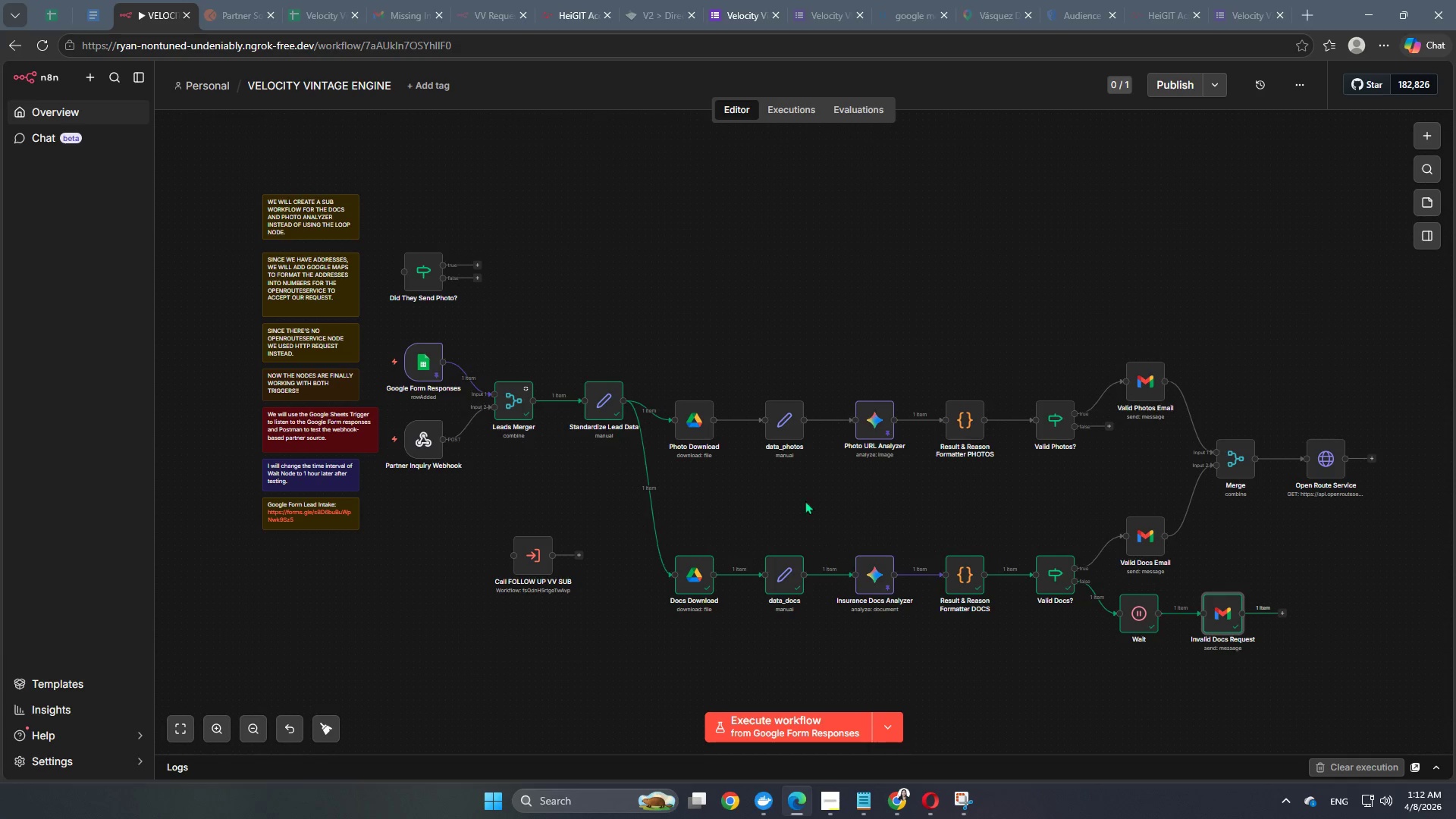 
double_click([596, 400])
 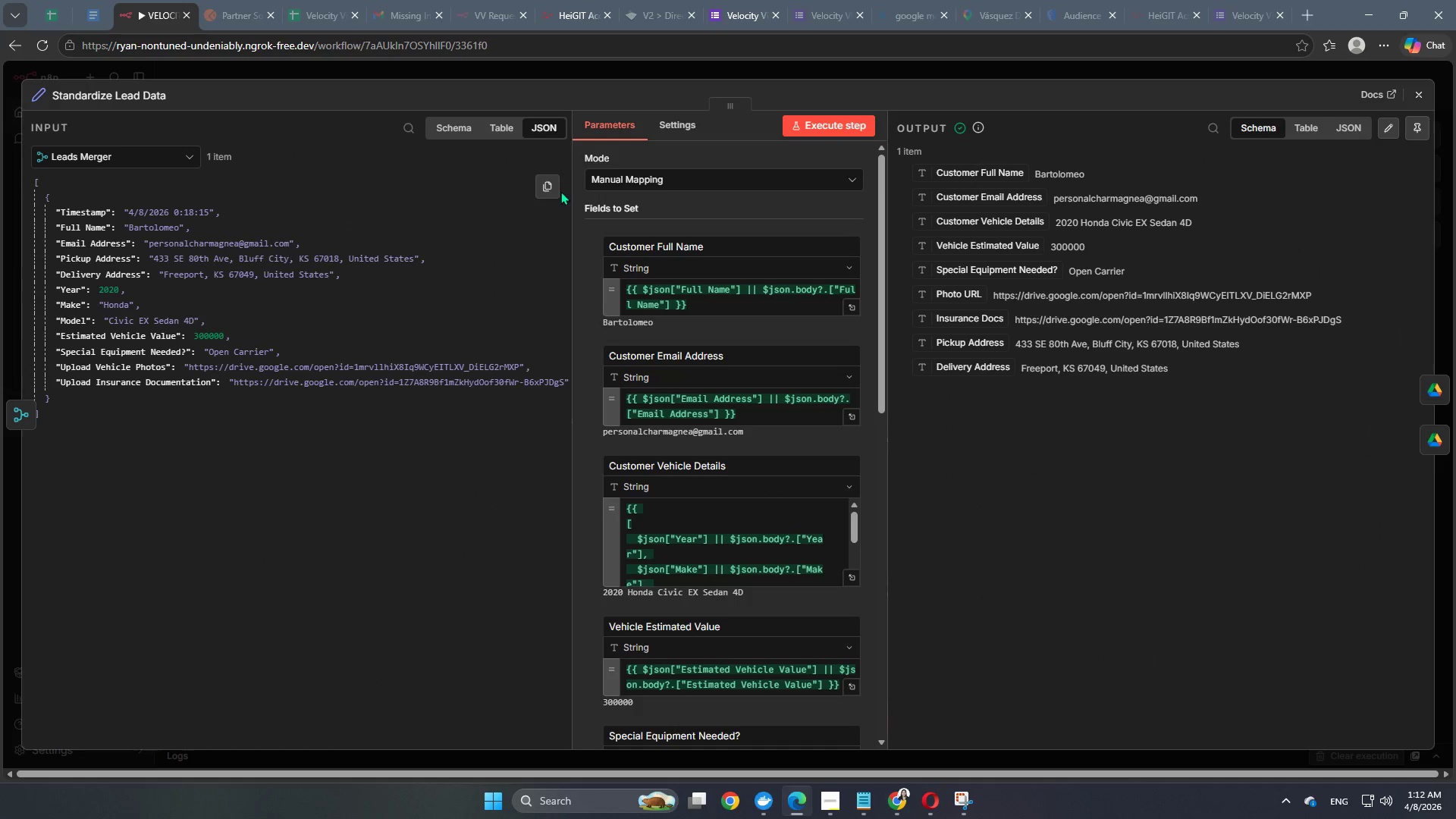 
left_click([742, 70])
 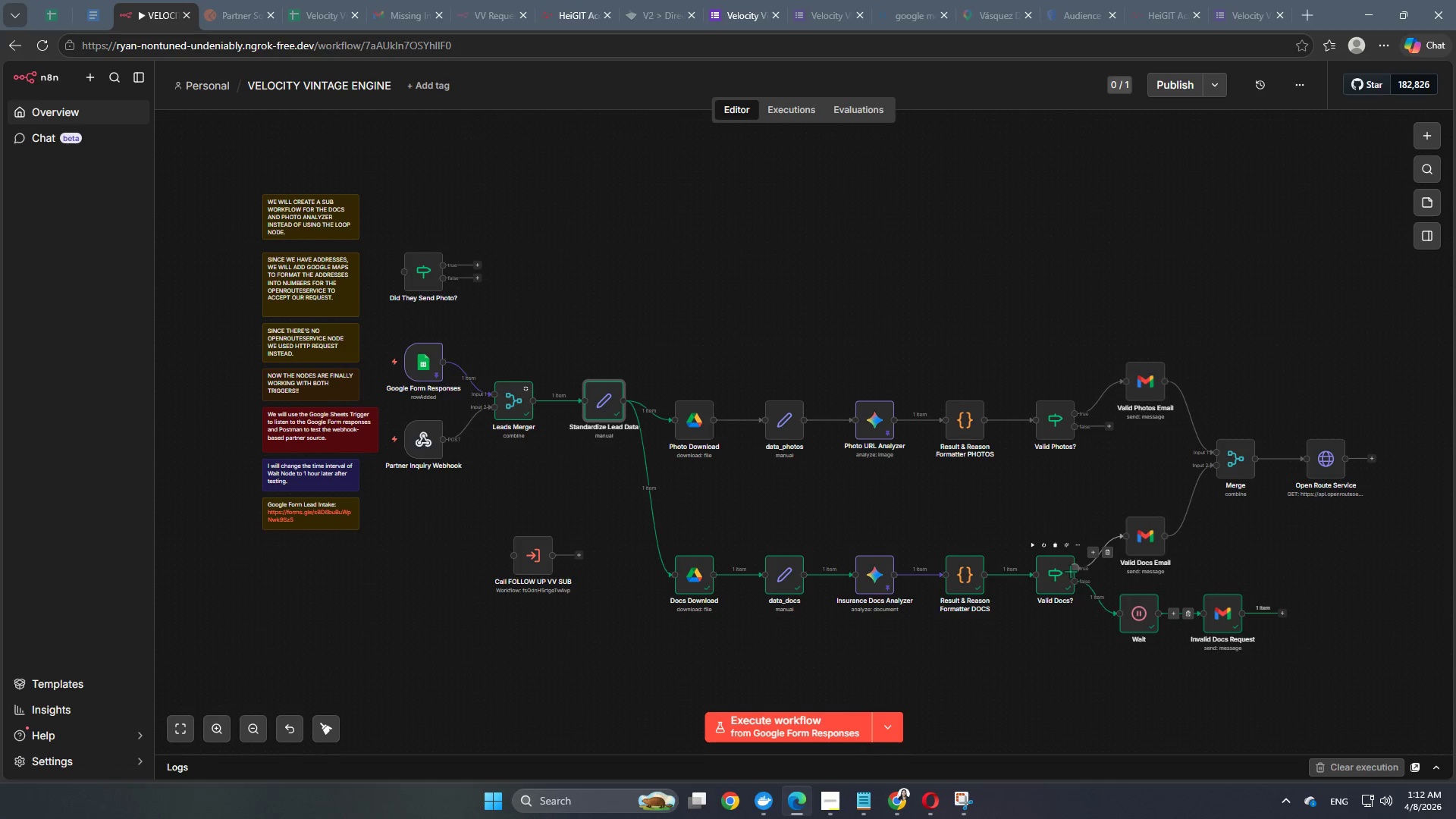 
double_click([1059, 576])
 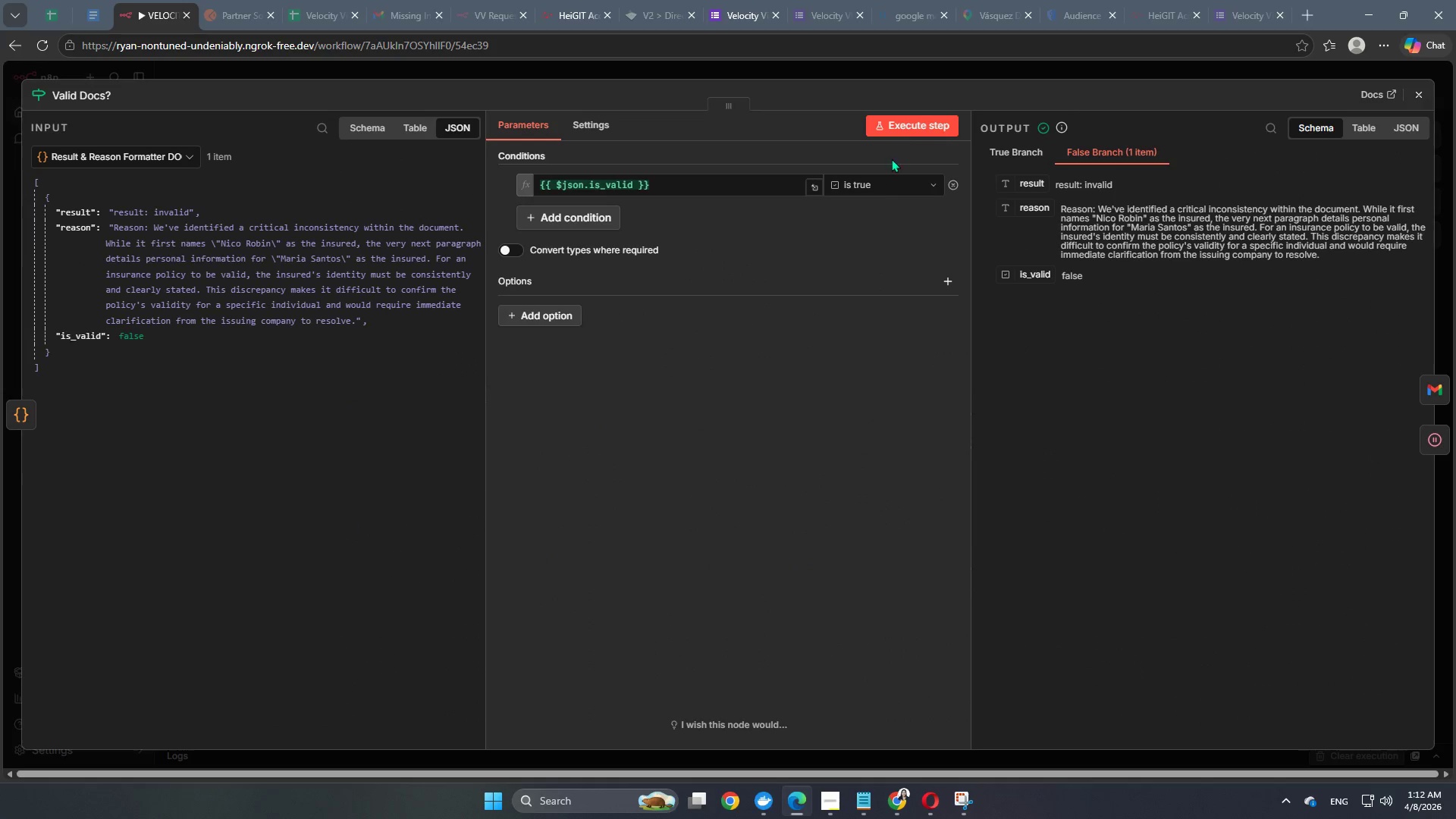 
left_click([948, 74])
 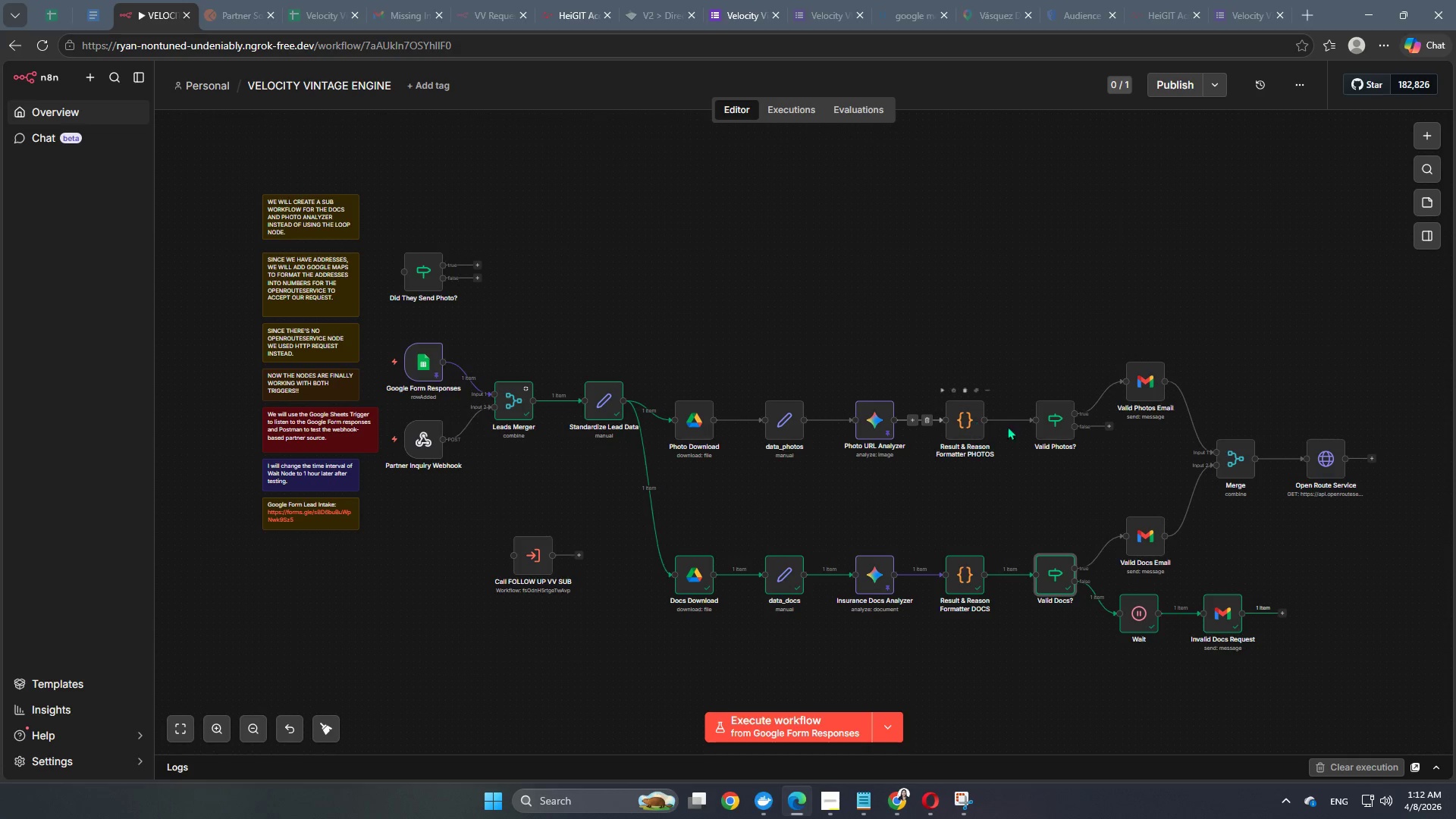 
double_click([971, 418])
 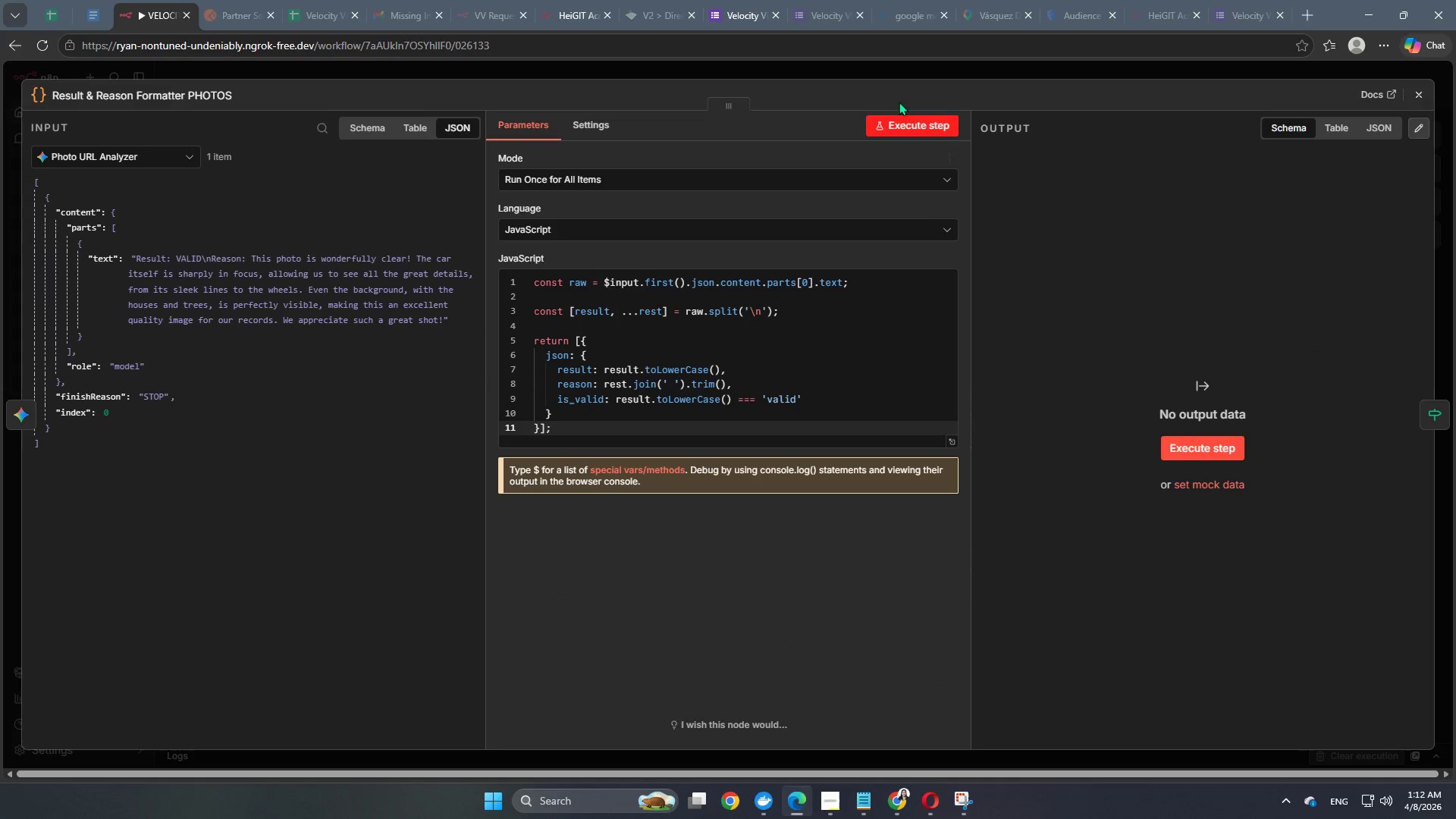 
left_click([927, 60])
 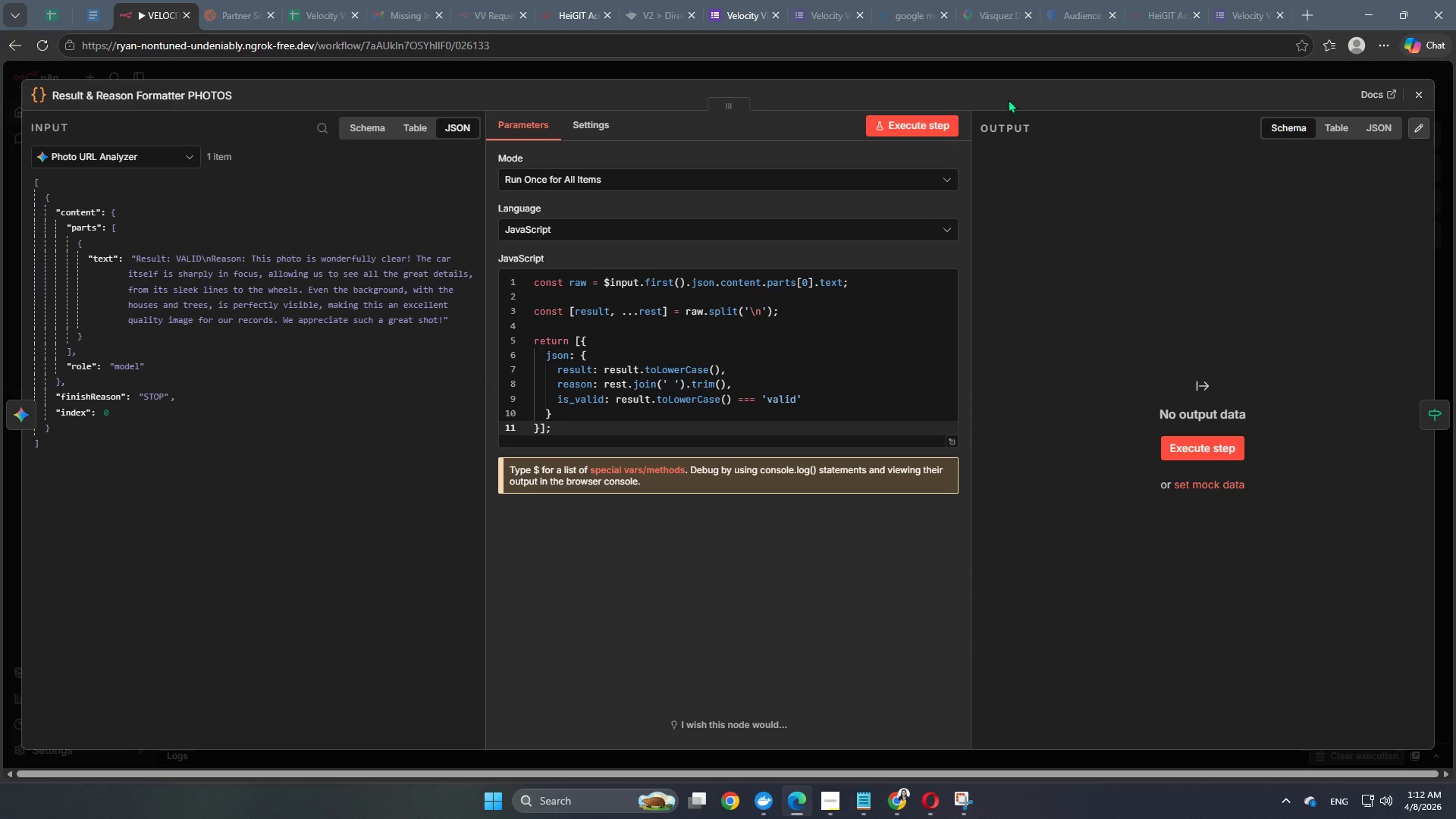 
left_click([1018, 66])
 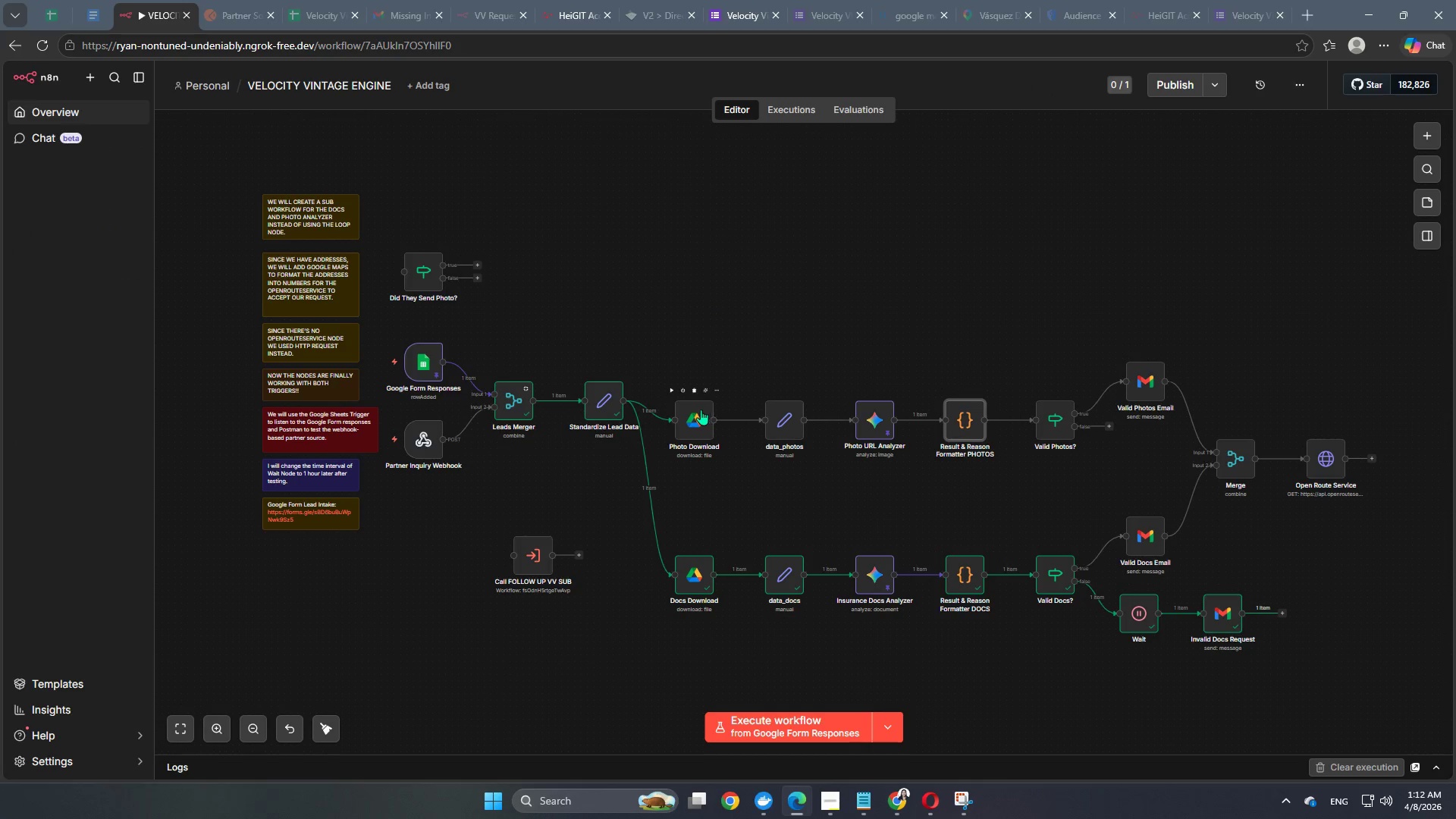 
left_click([670, 389])
 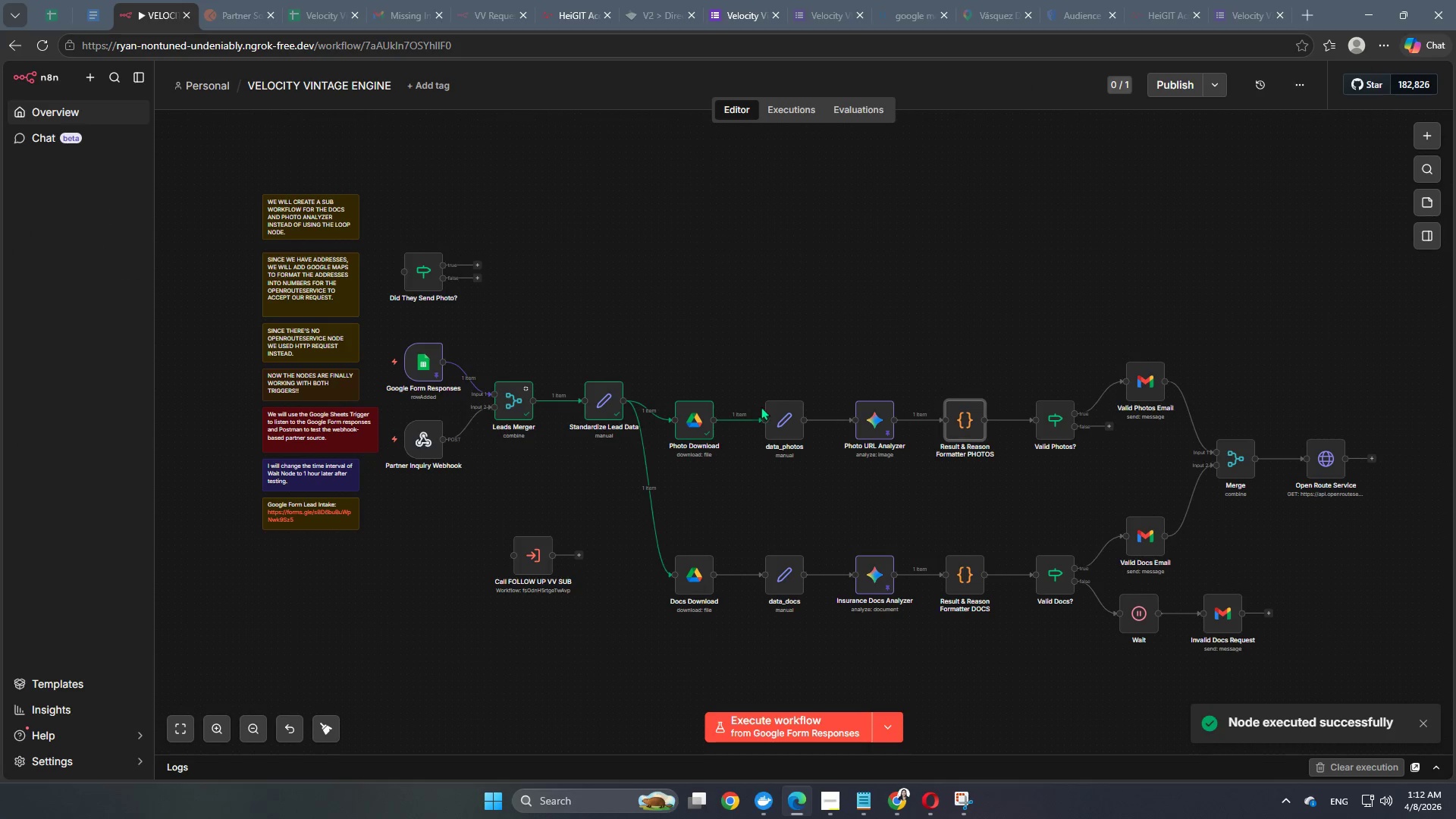 
left_click([758, 391])
 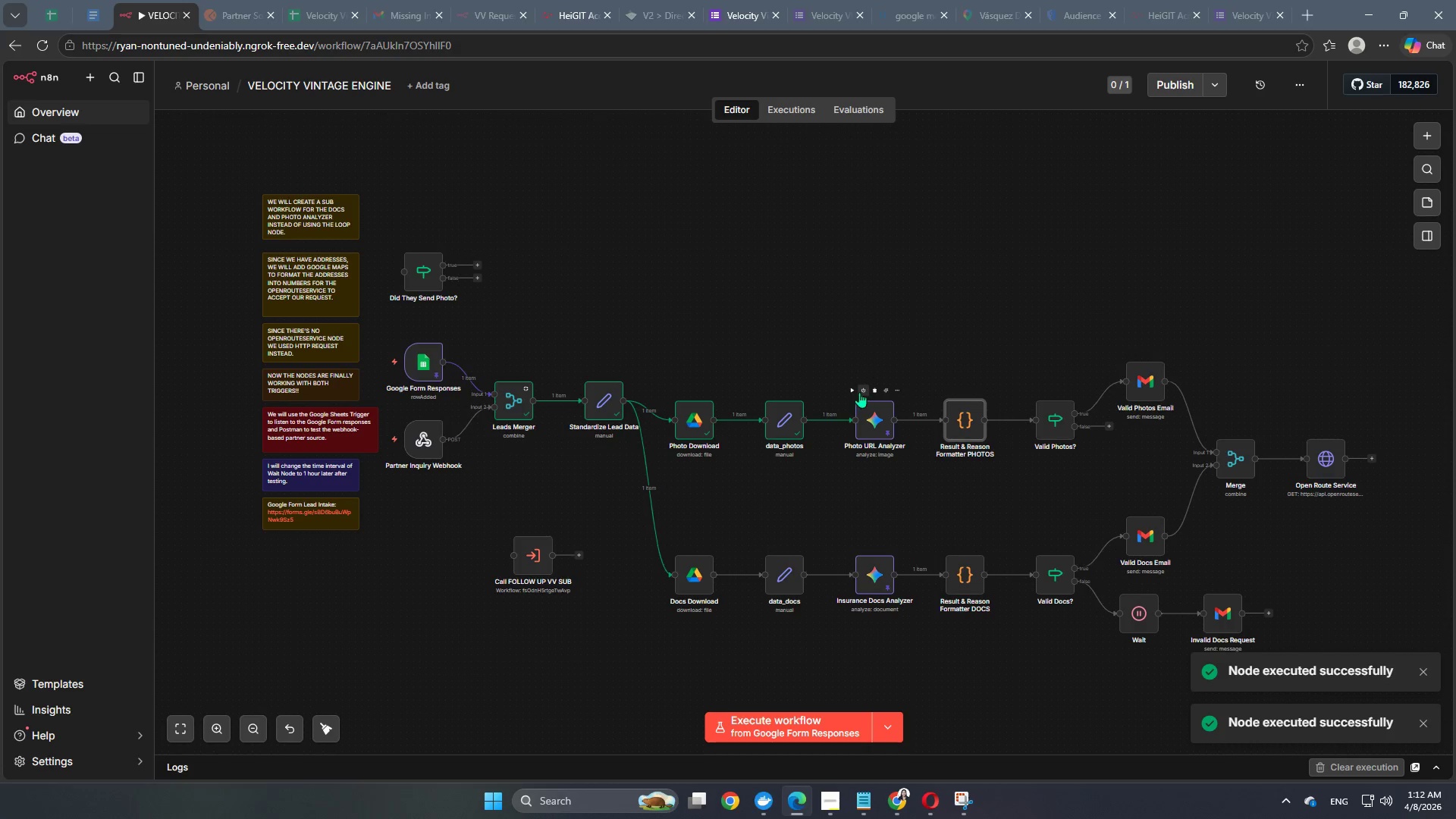 
left_click([849, 386])
 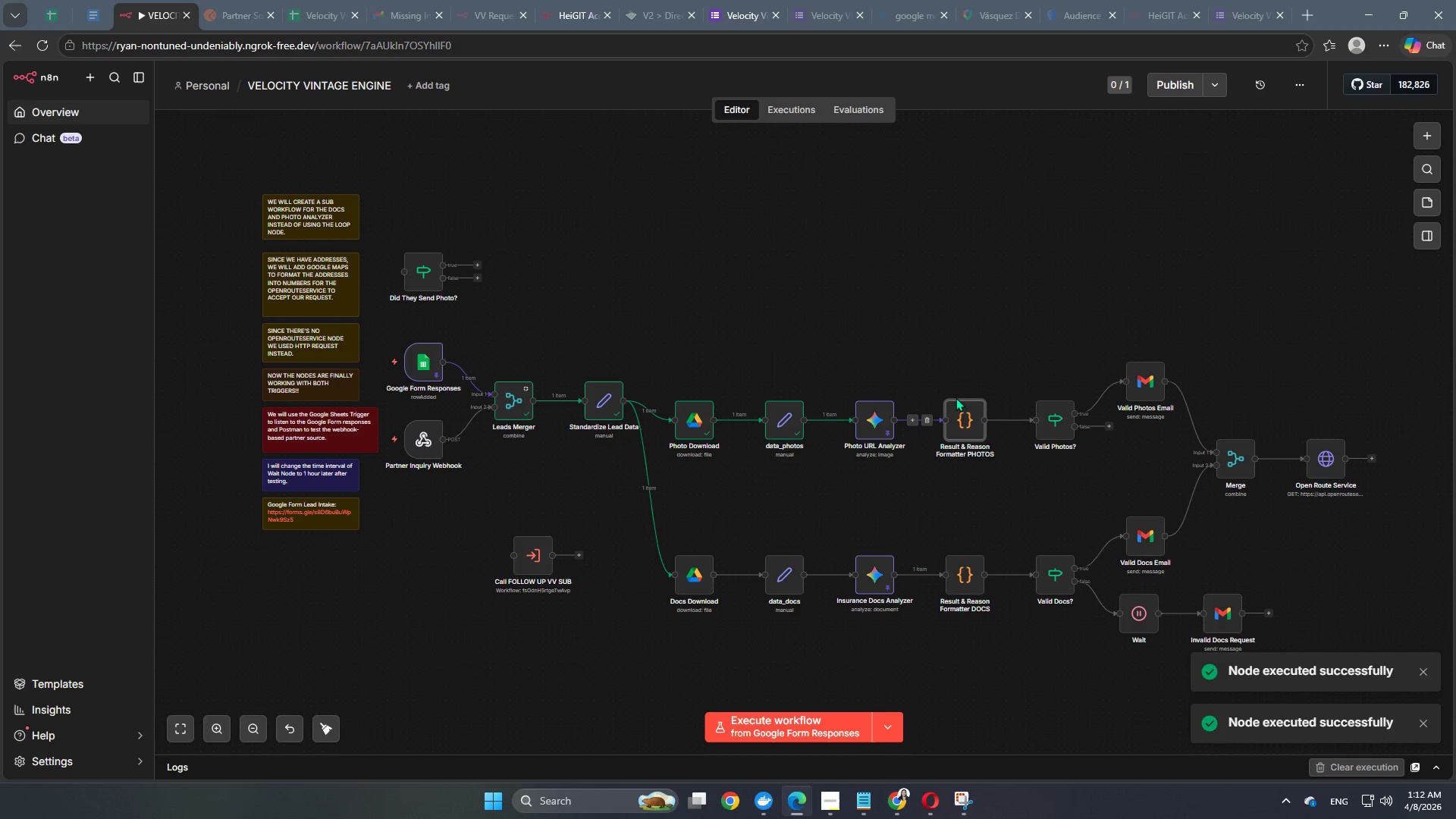 
left_click([941, 385])
 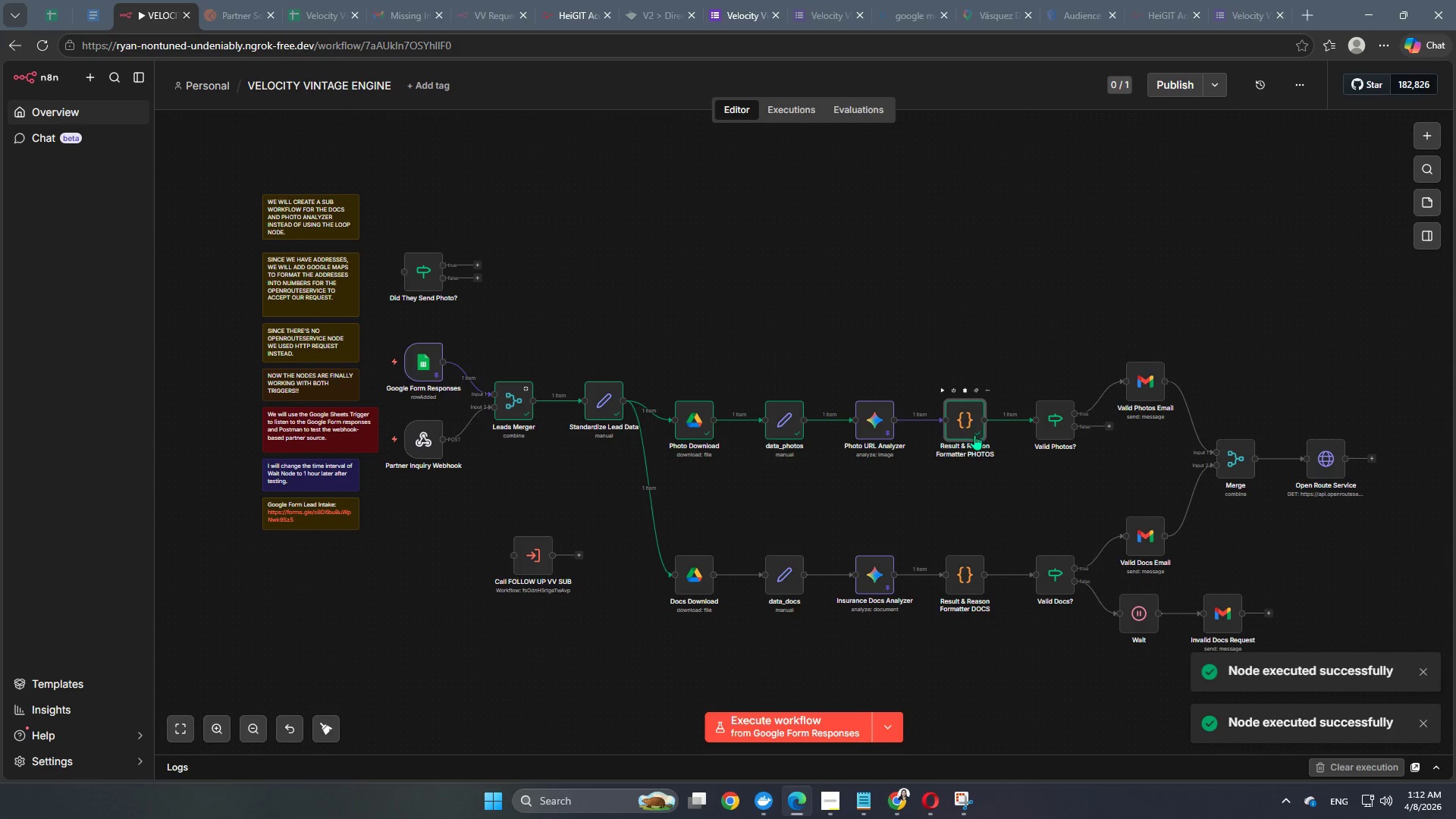 
double_click([959, 418])
 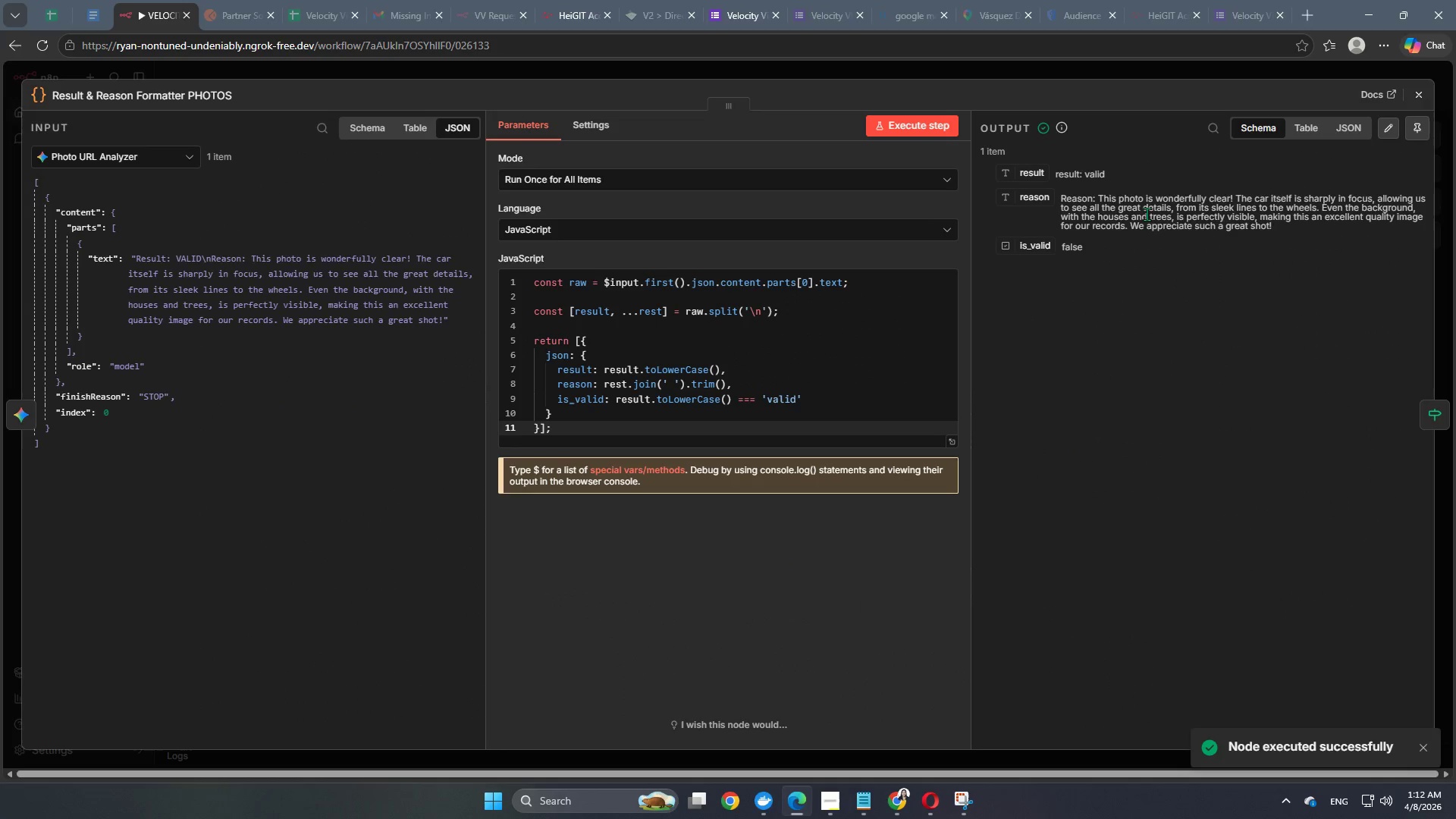 
left_click([1138, 70])
 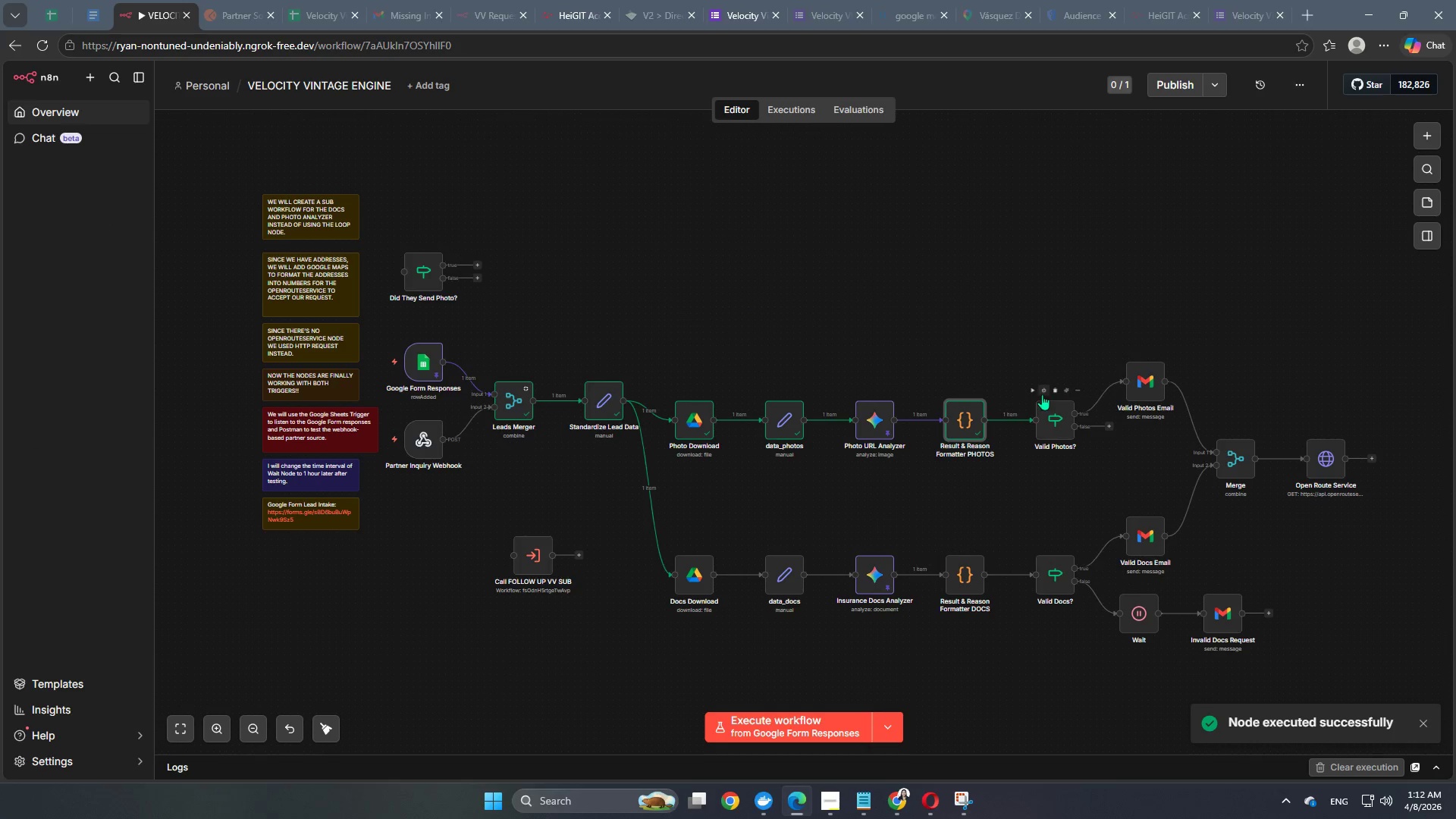 
left_click([1033, 391])
 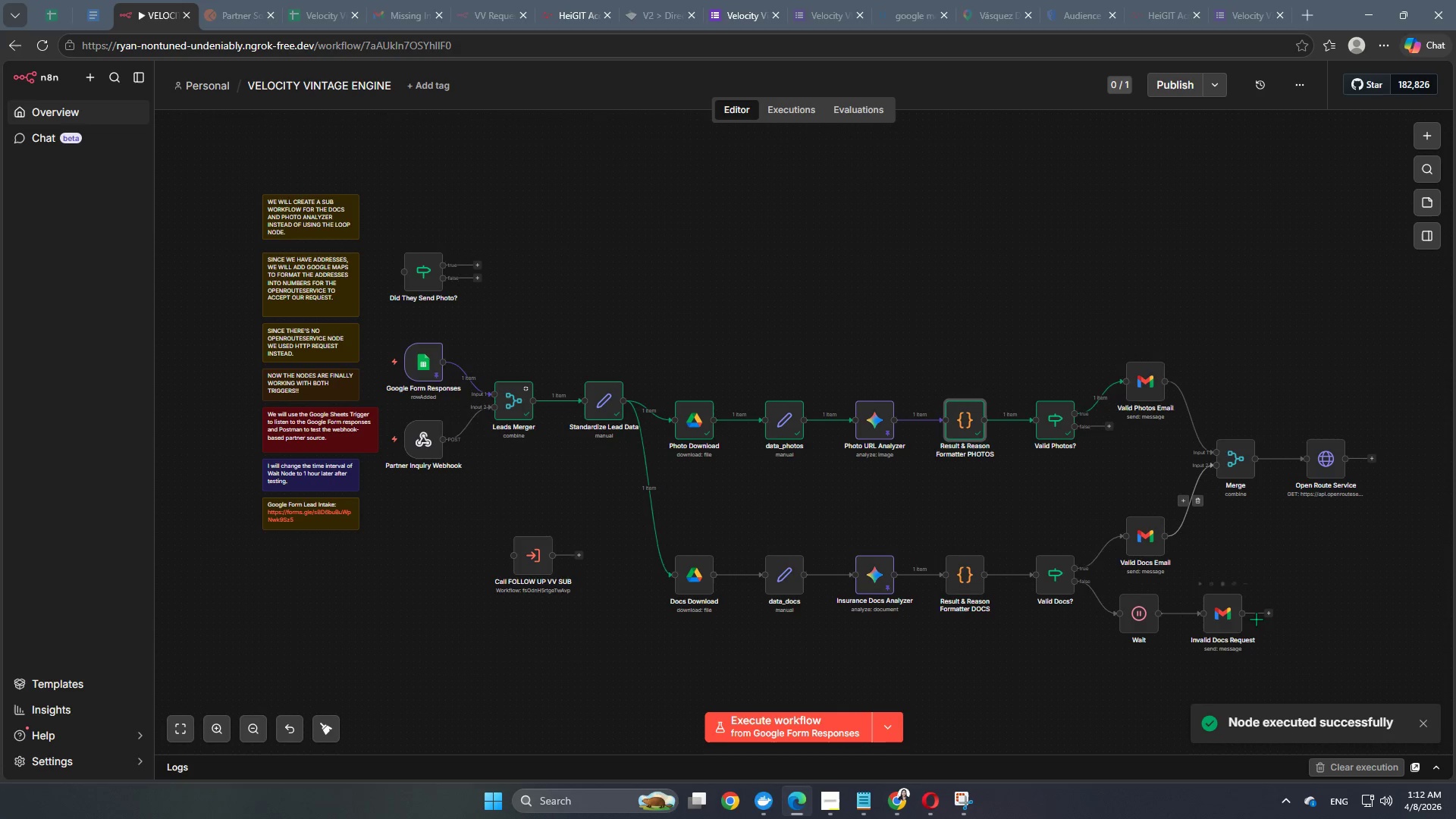 
left_click_drag(start_coordinate=[1274, 640], to_coordinate=[1118, 593])
 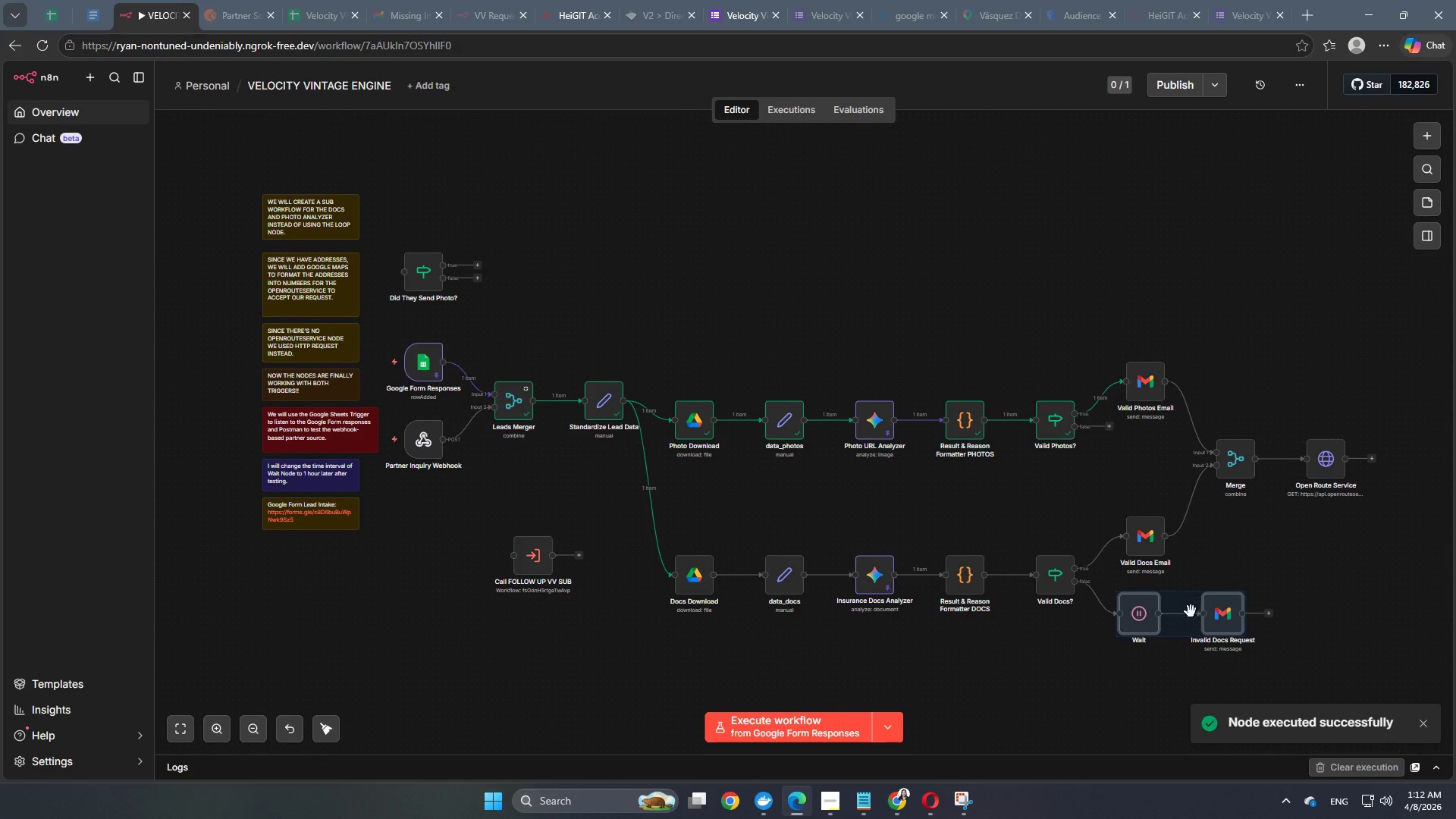 
right_click([1187, 613])
 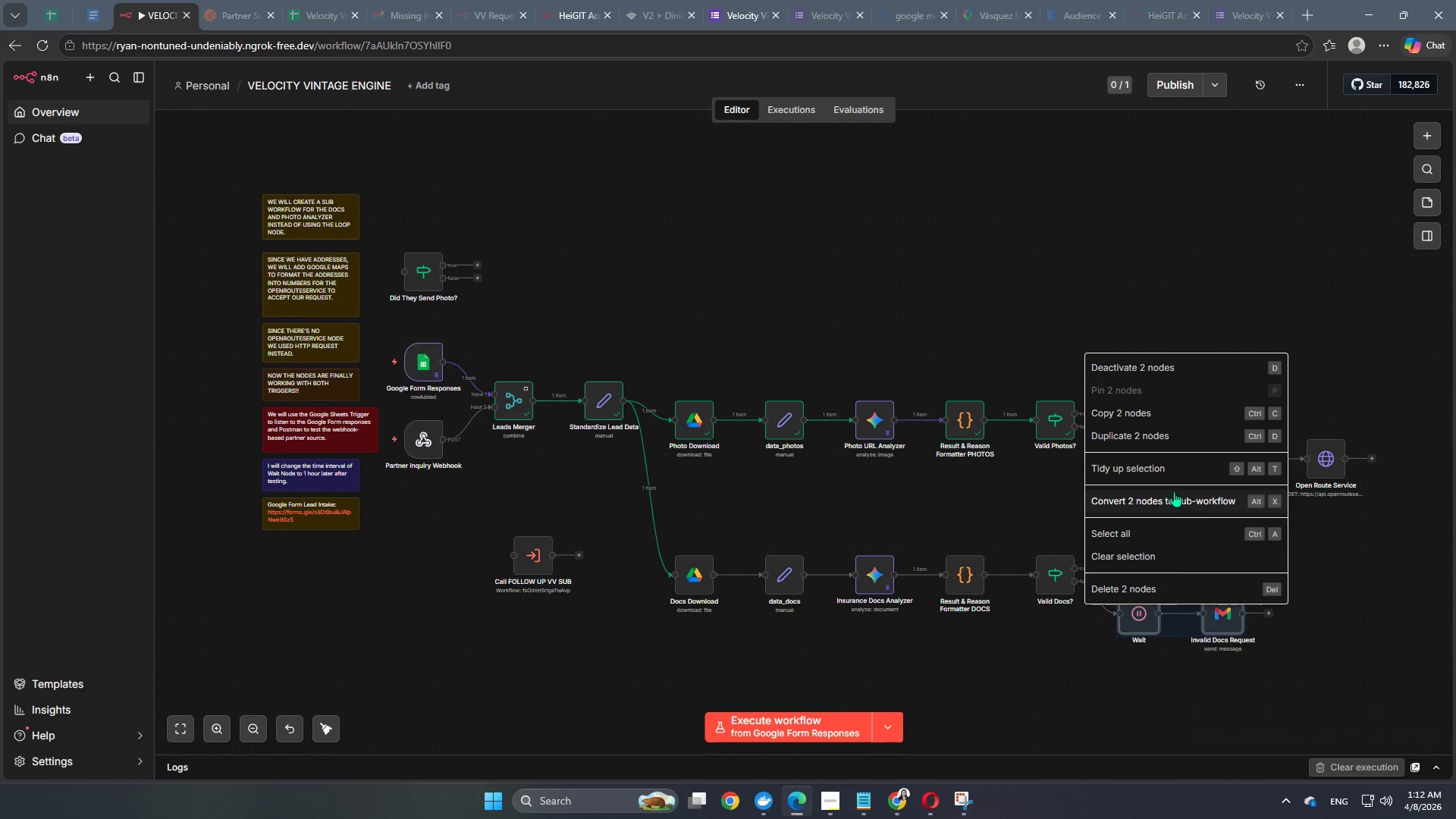 
left_click([1174, 435])
 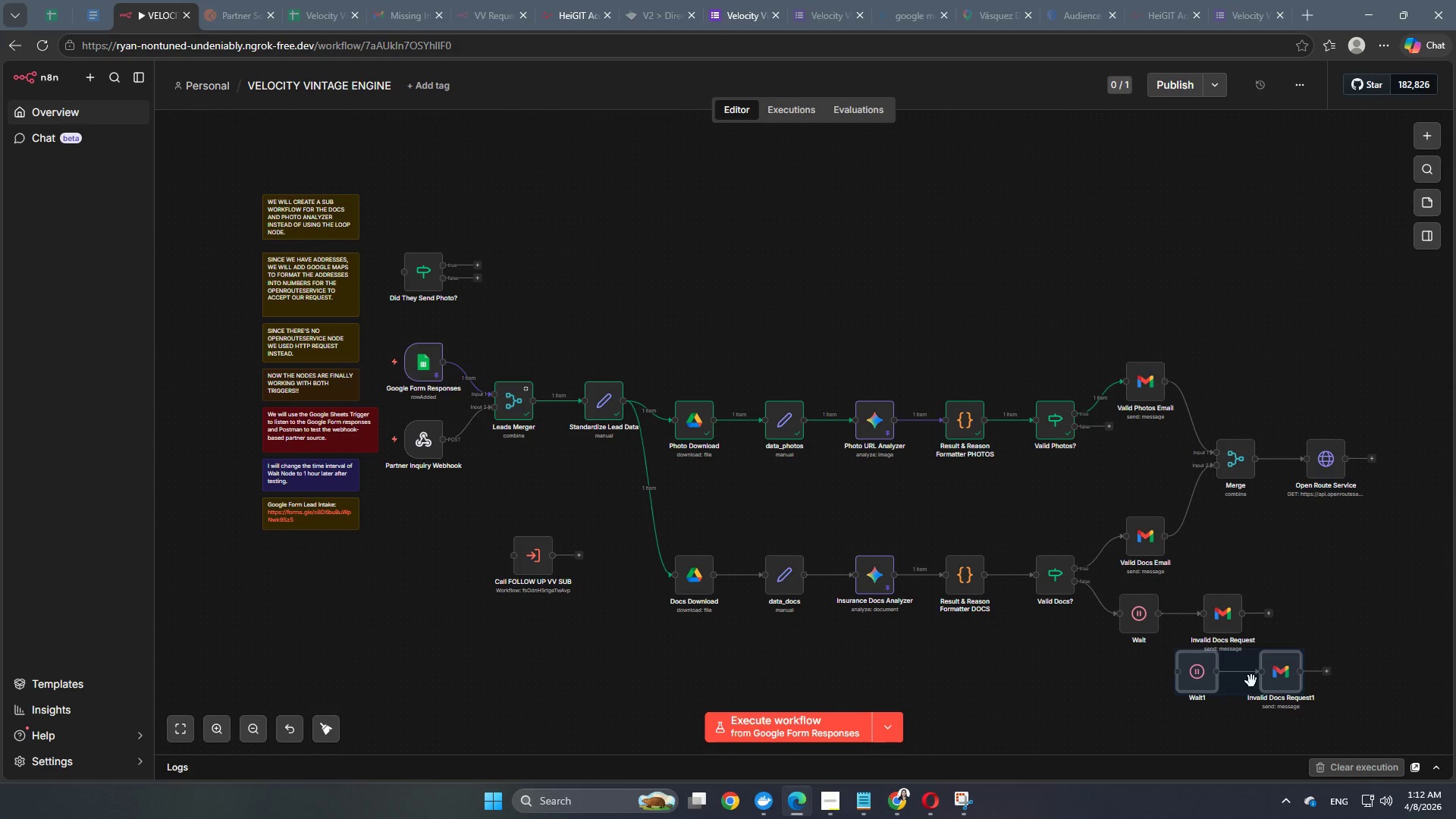 
left_click_drag(start_coordinate=[1252, 681], to_coordinate=[1220, 479])
 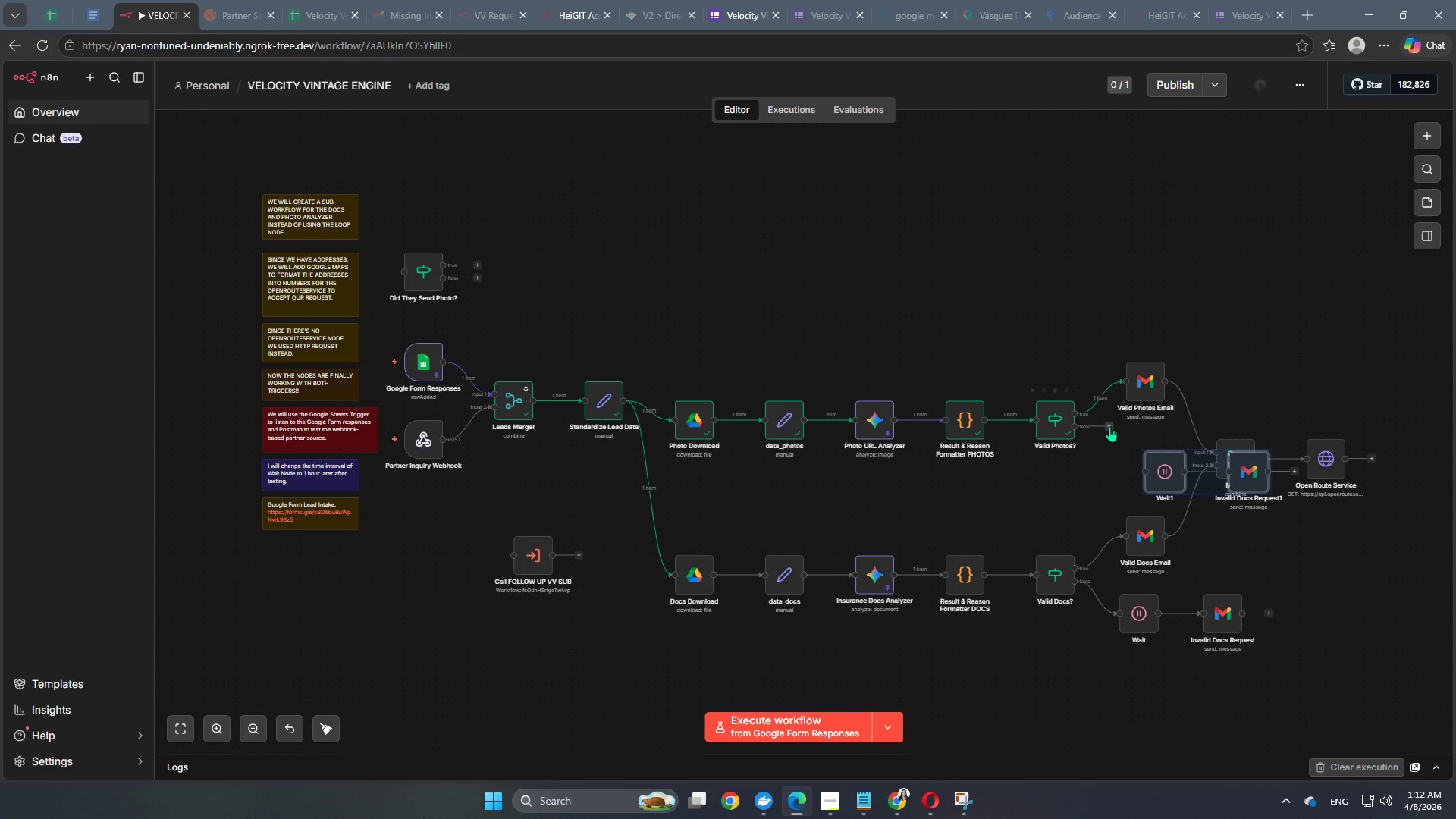 
left_click_drag(start_coordinate=[1109, 423], to_coordinate=[1141, 481])
 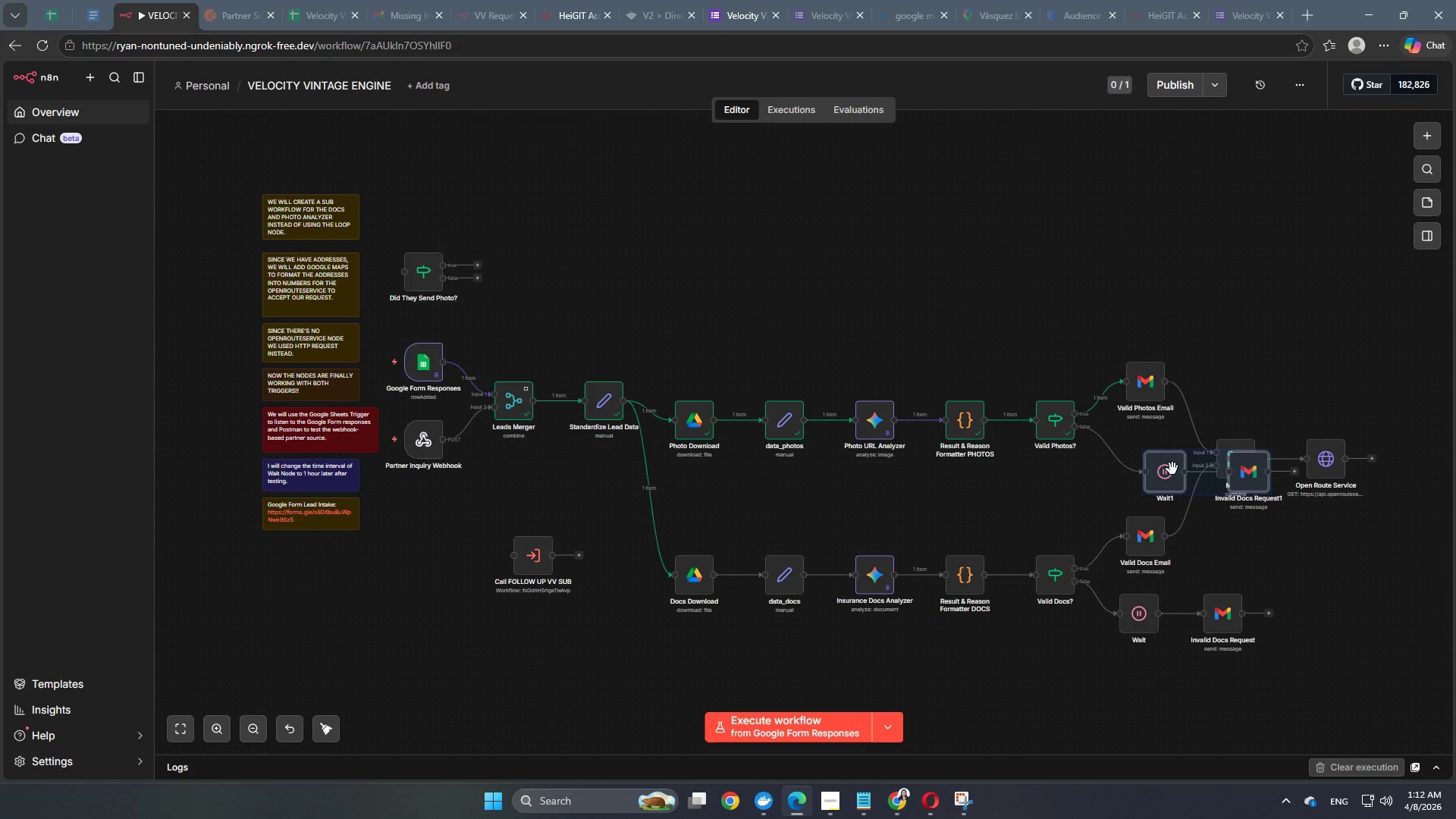 
left_click([1175, 480])
 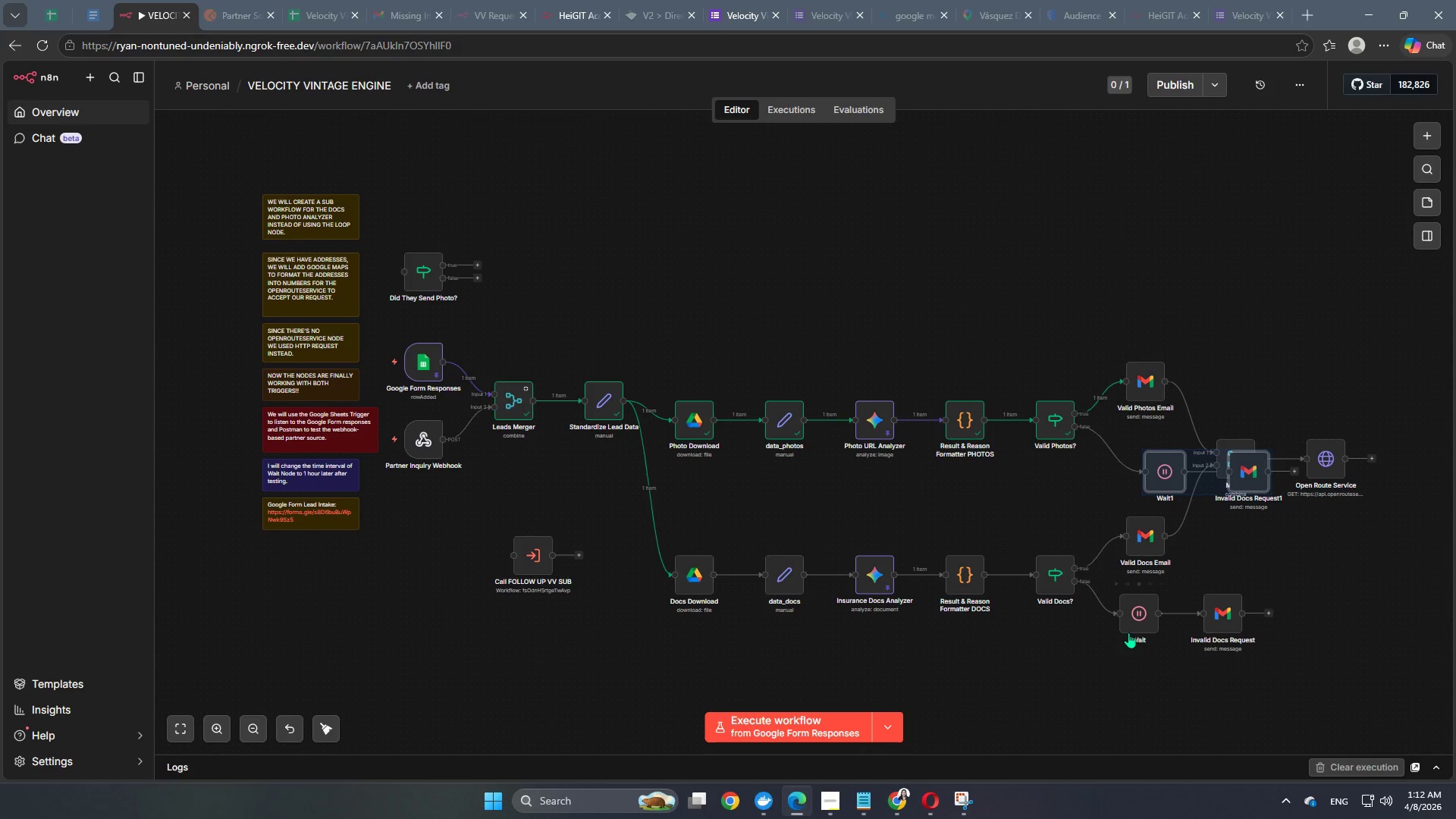 
double_click([1133, 621])
 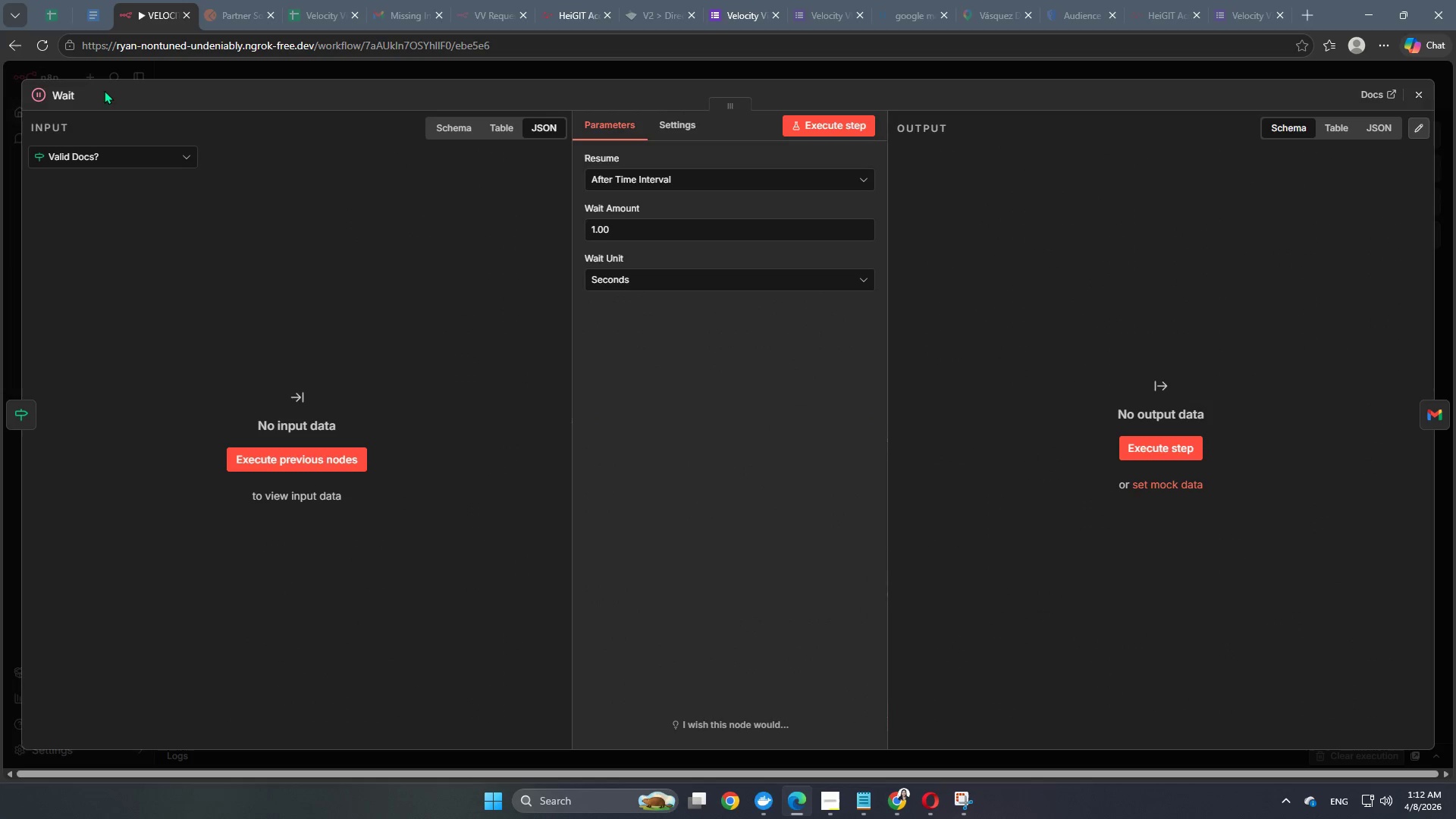 
left_click([76, 98])
 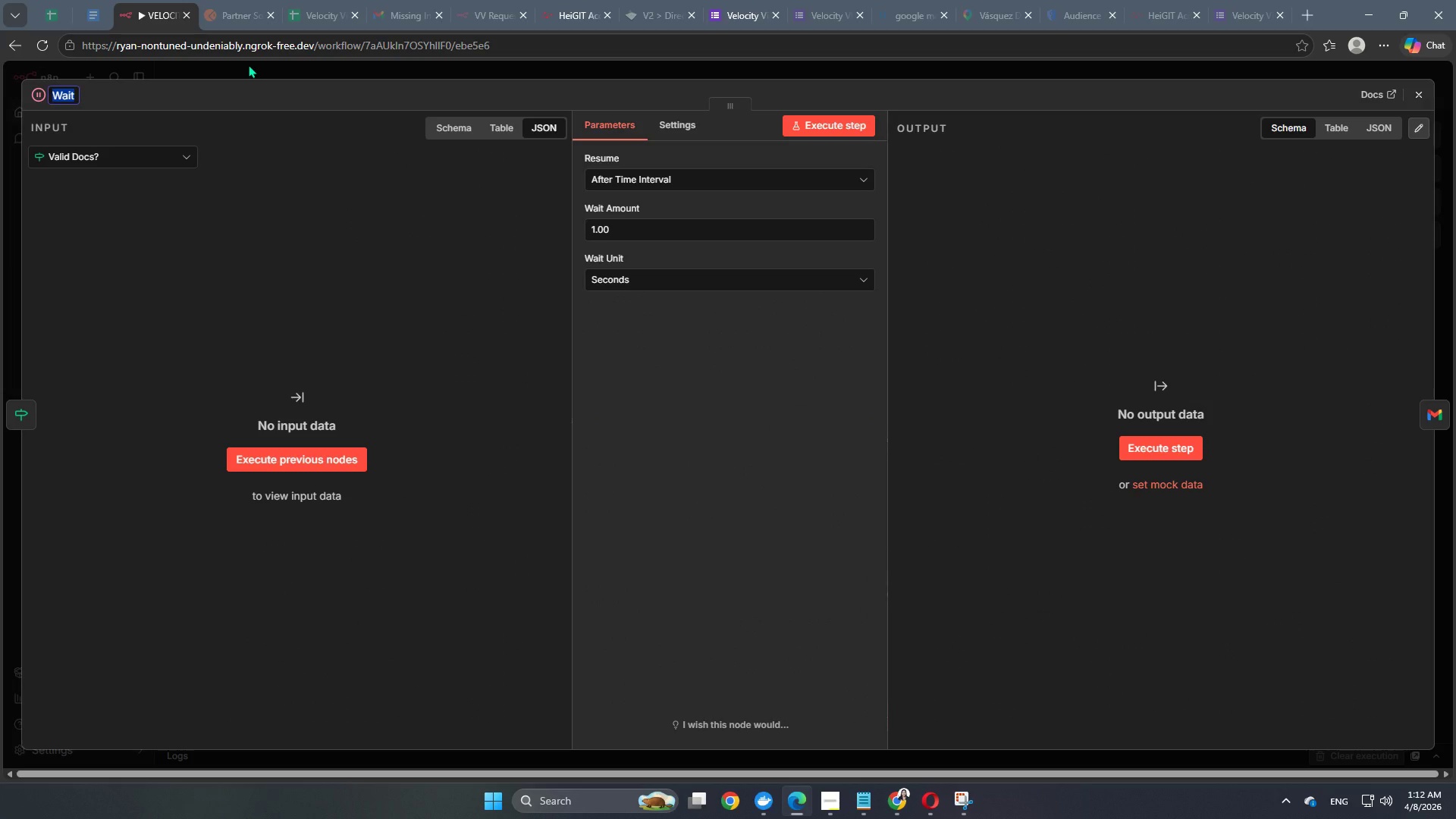 
type(Invalidd DOCS )
key(Backspace)
key(Backspace)
key(Backspace)
key(Backspace)
type(ocs Followup)
 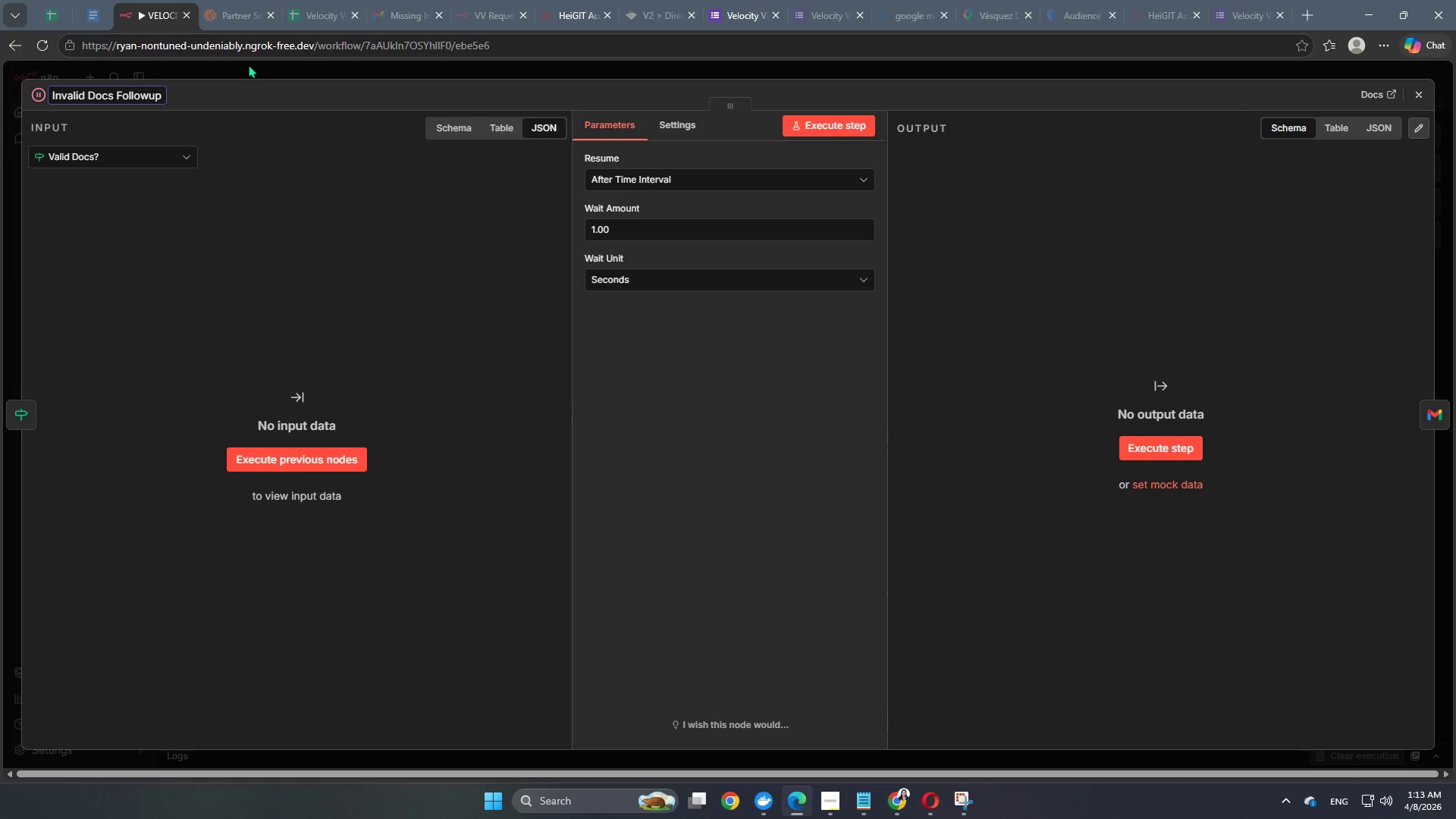 
left_click([317, 170])
 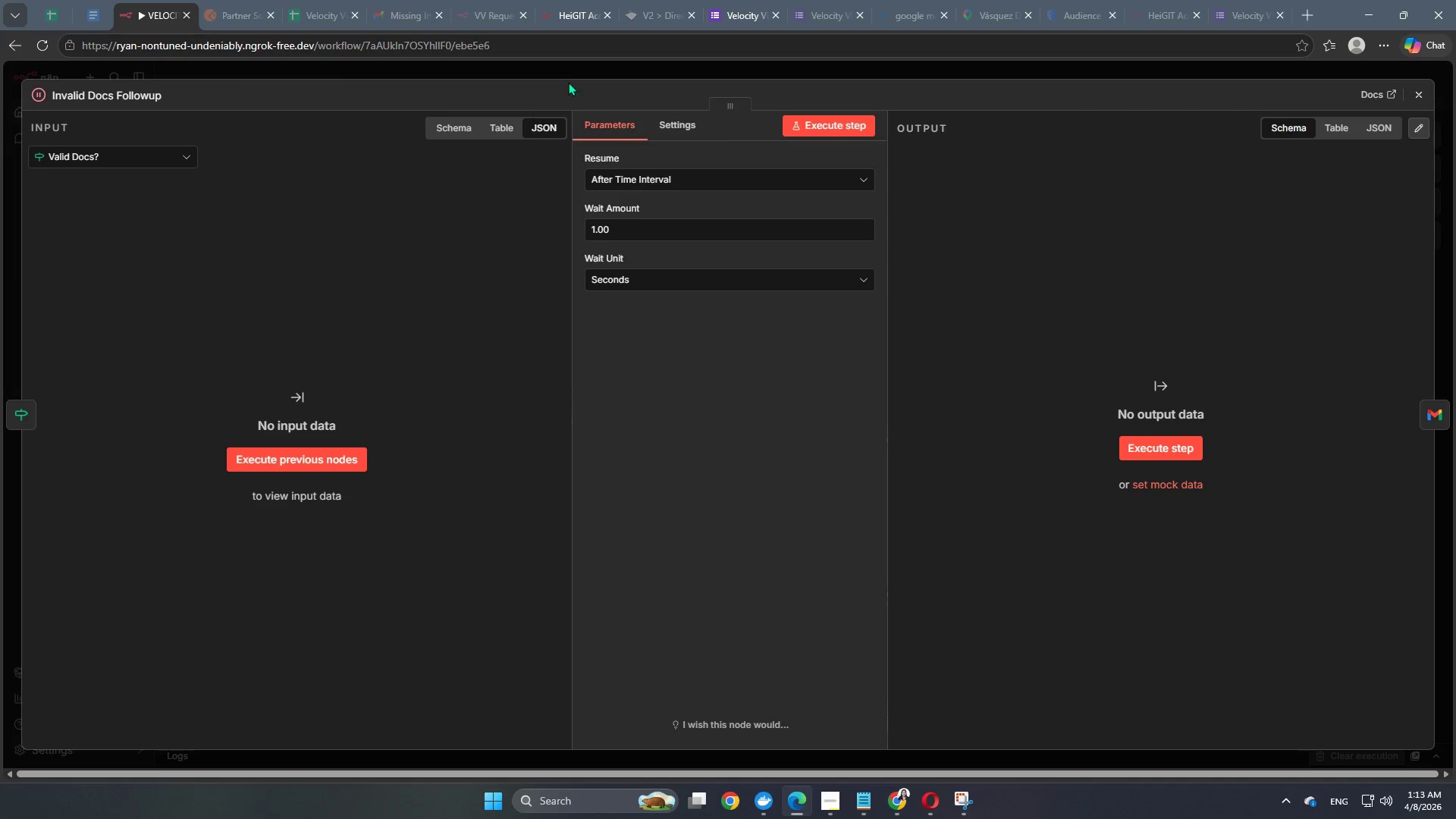 
left_click([572, 77])
 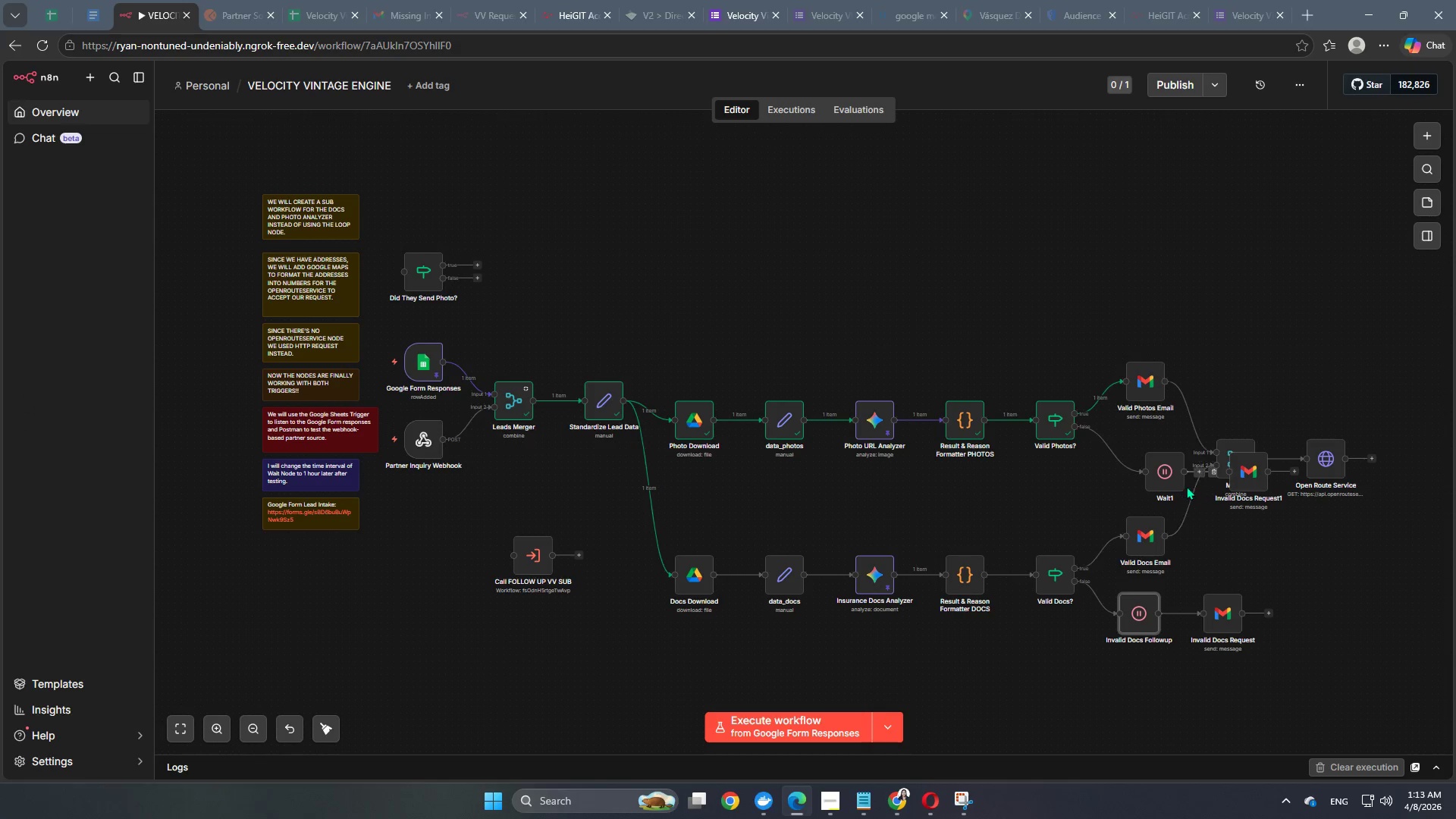 
double_click([1159, 476])
 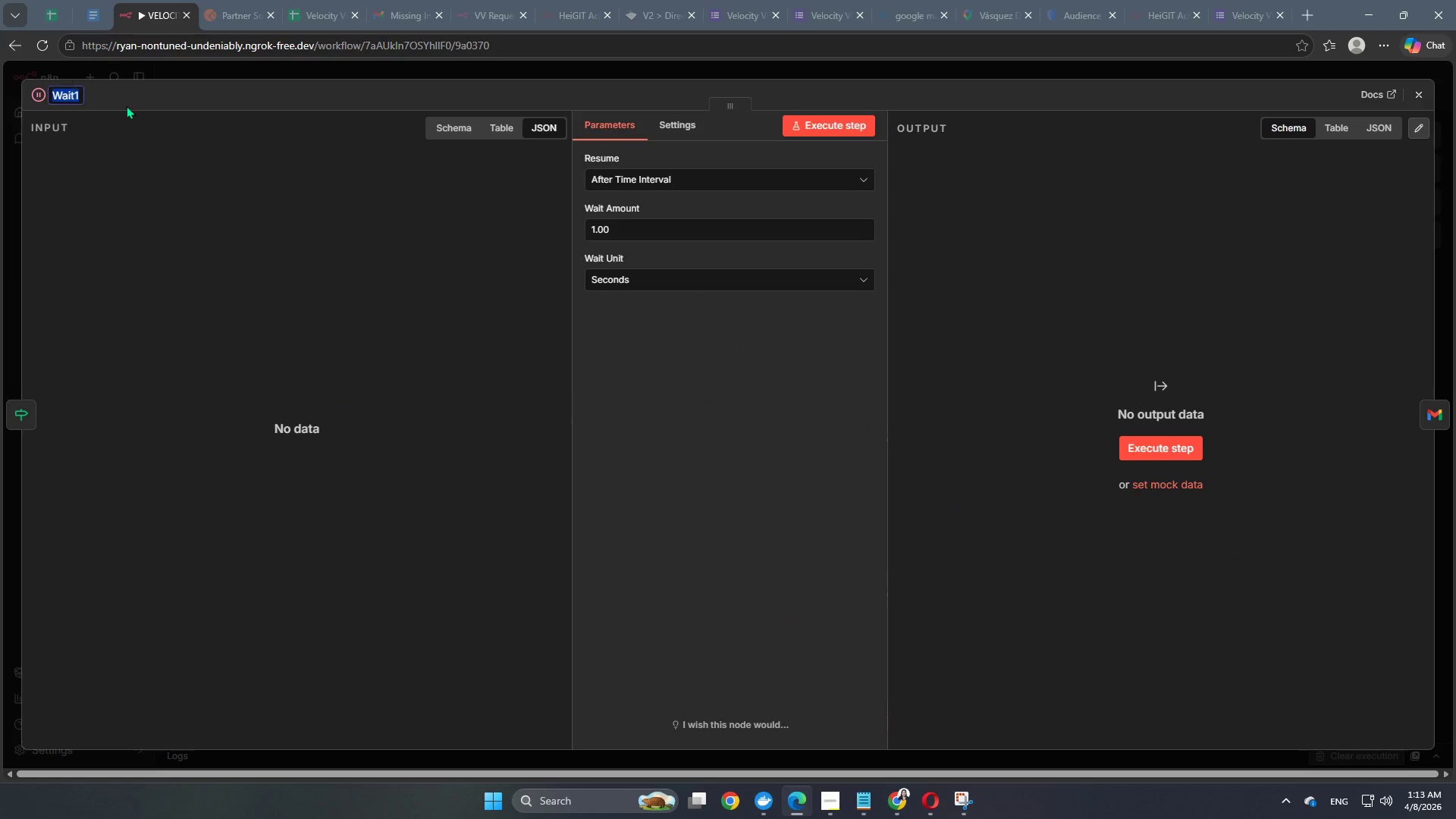 
type(Invalid Photos Followup)
 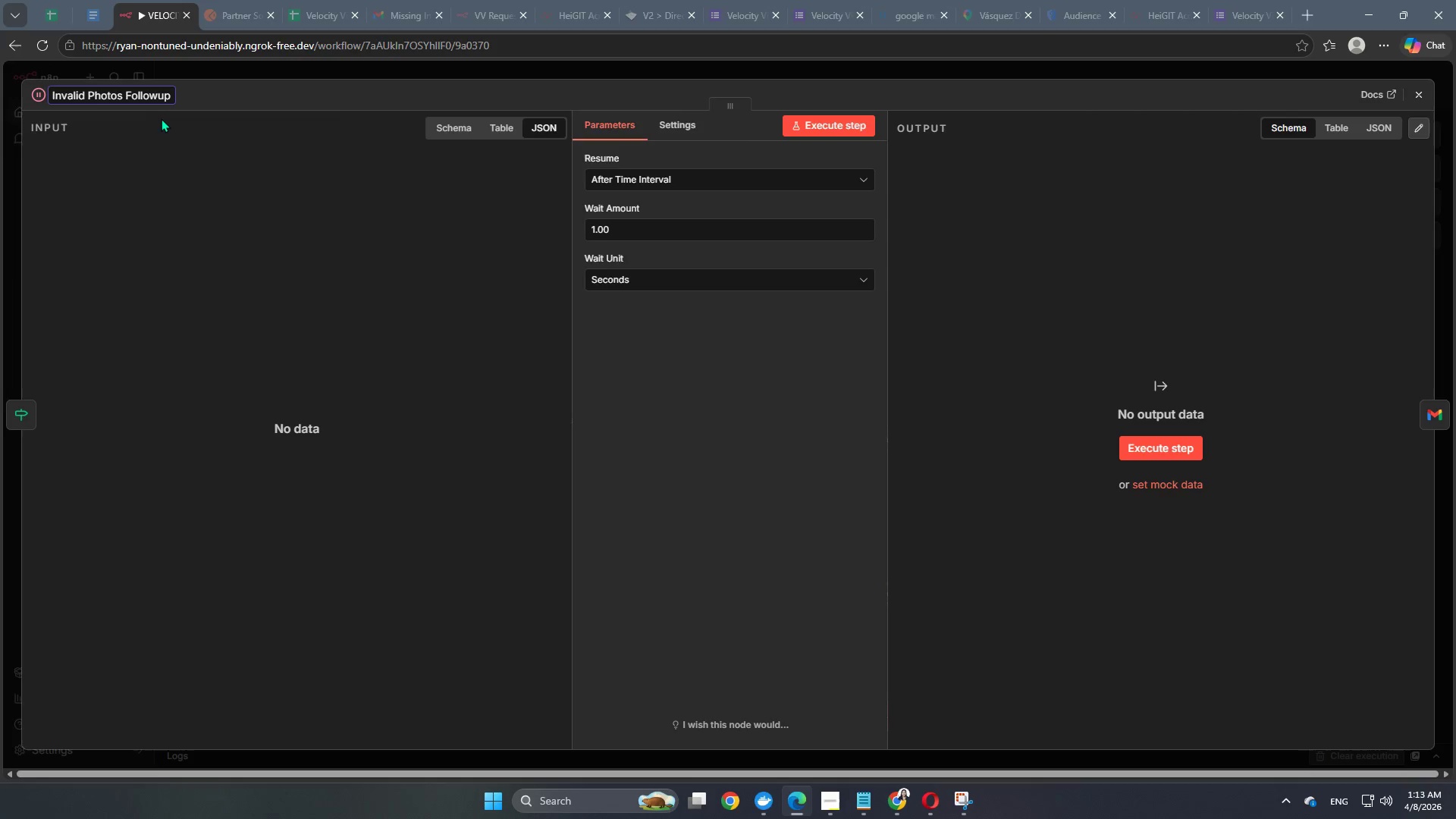 
left_click([728, 64])
 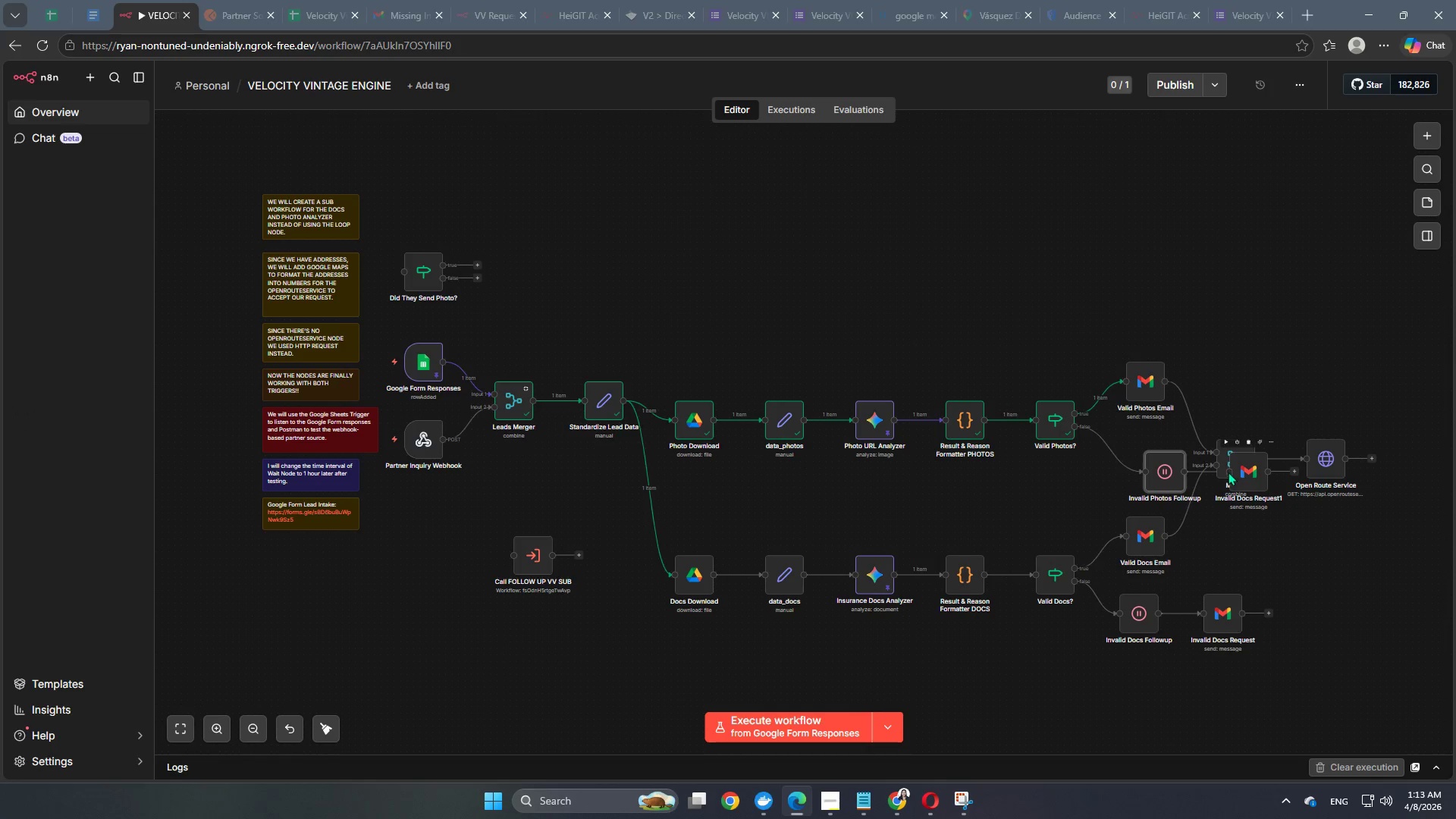 
double_click([1249, 481])
 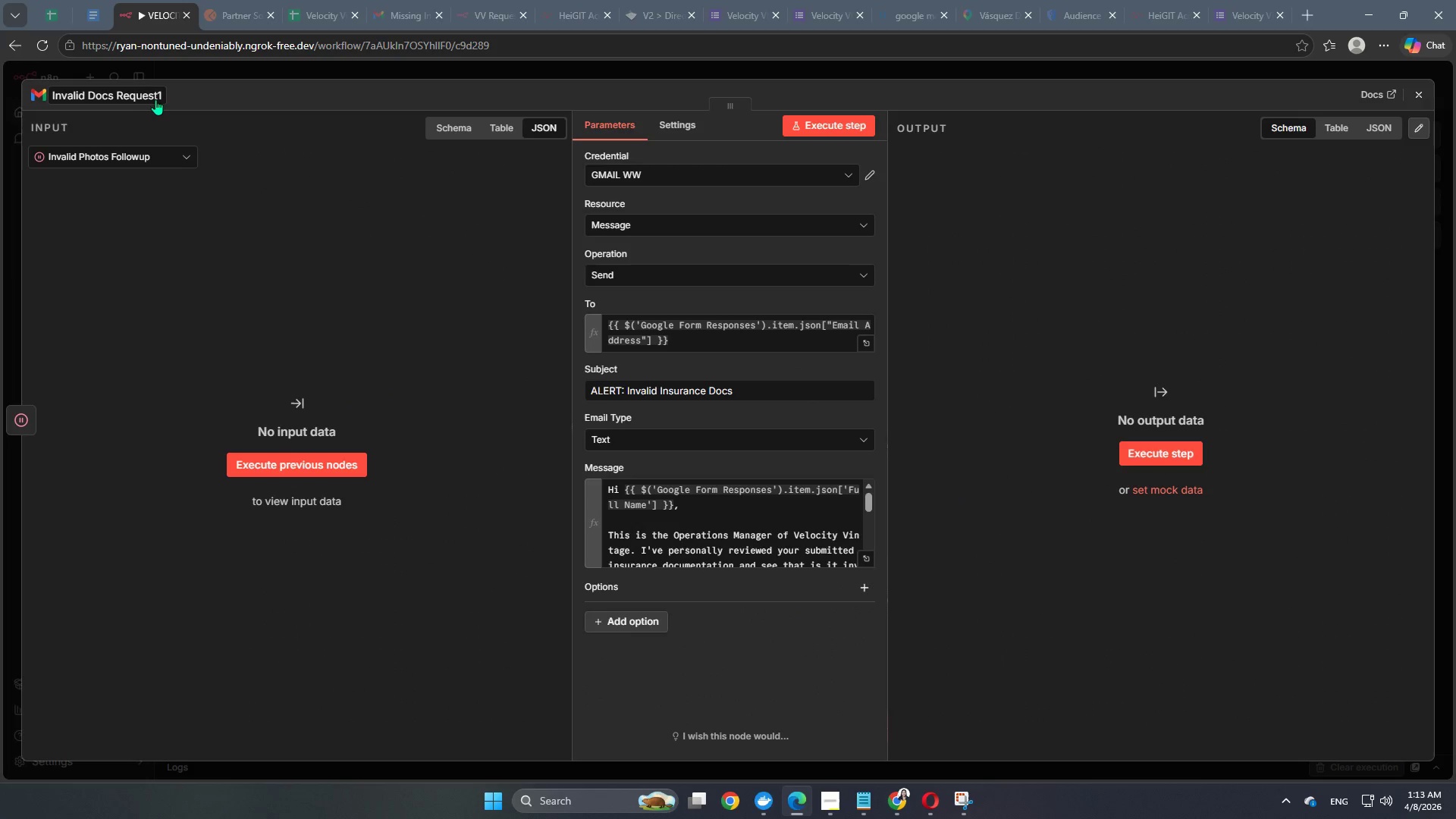 
double_click([116, 92])
 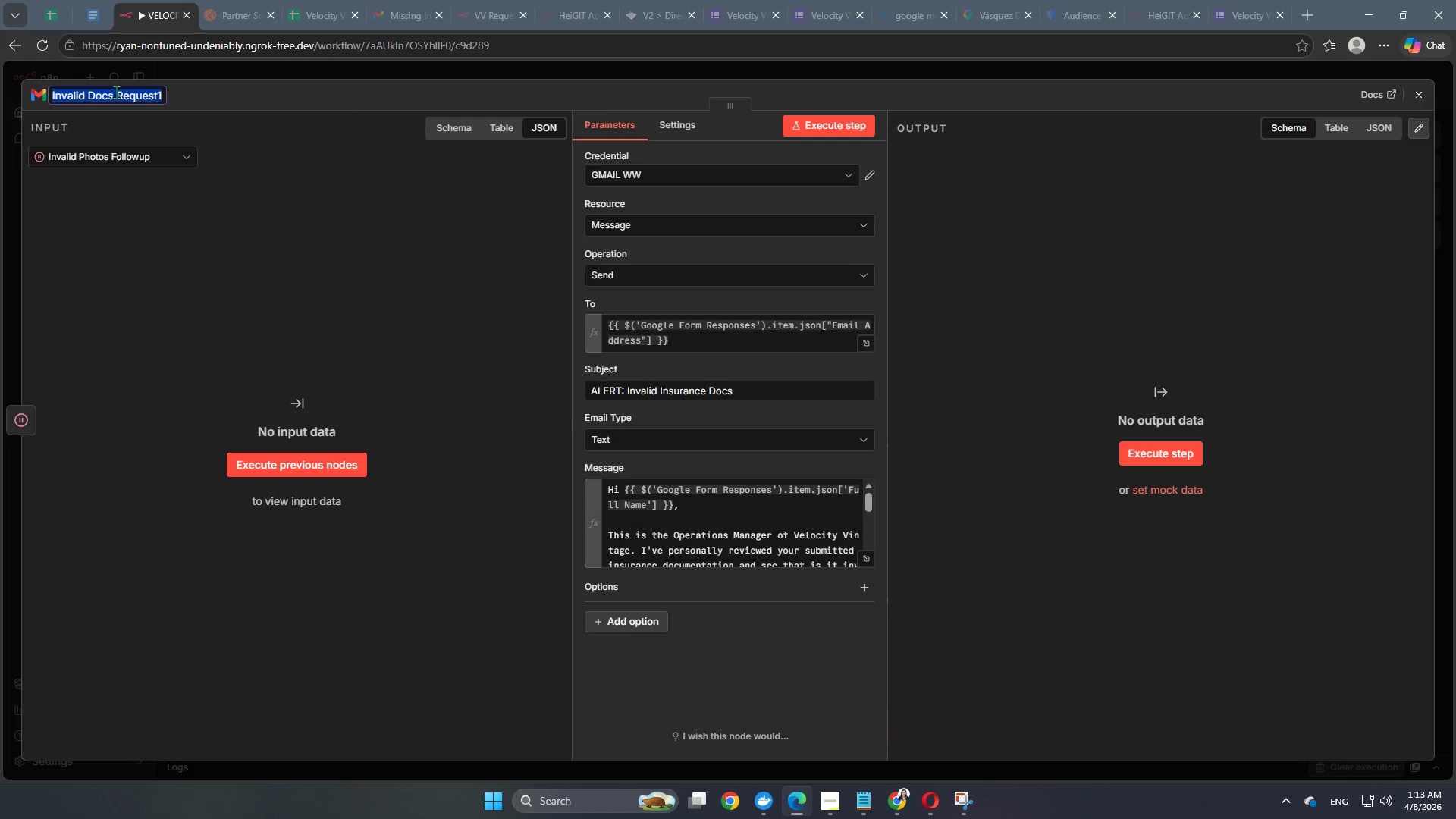 
left_click([116, 92])
 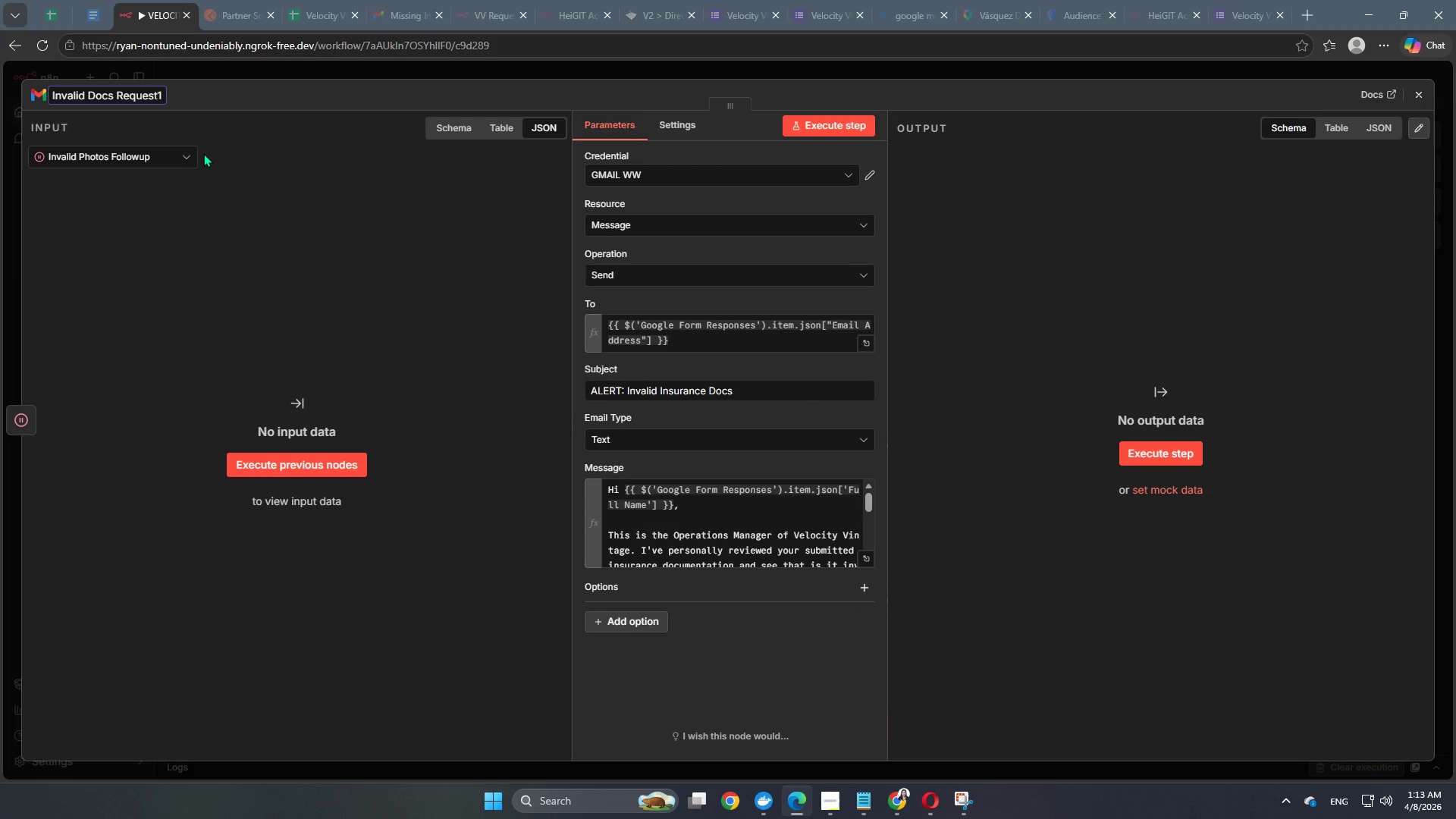 
key(ArrowLeft)
 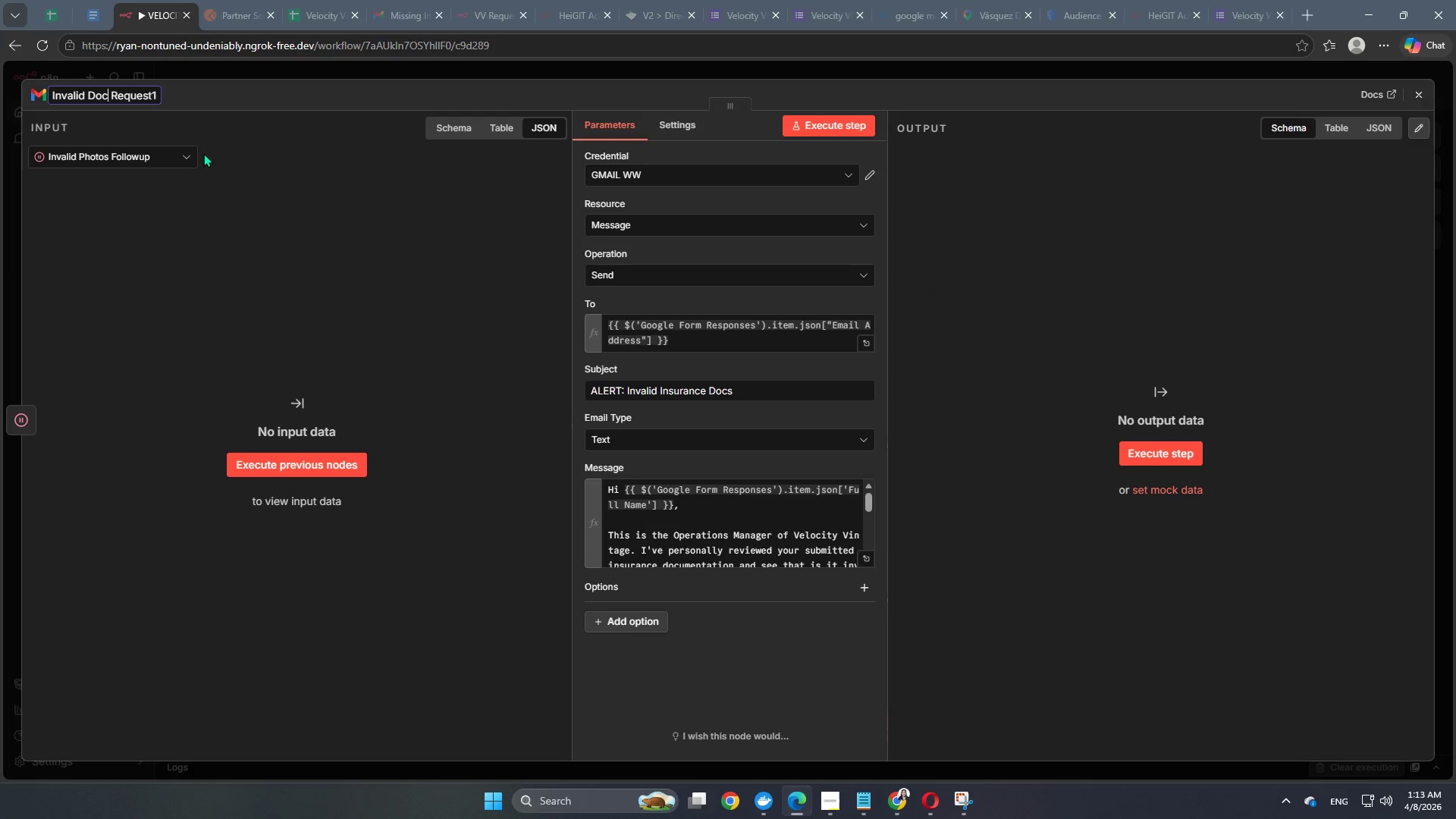 
key(Backspace)
key(Backspace)
key(Backspace)
key(Backspace)
type(Photos)
 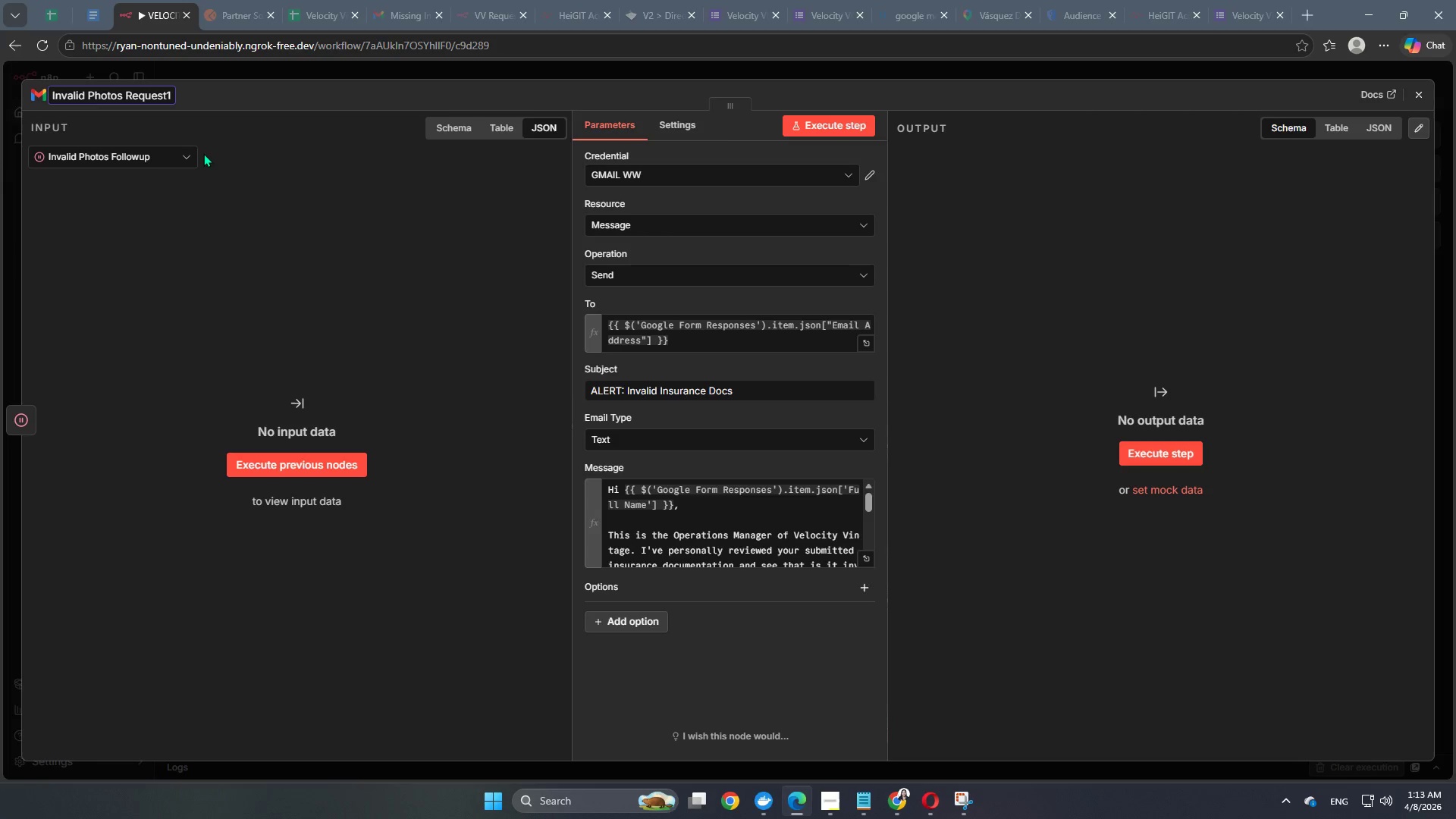 
left_click([168, 92])
 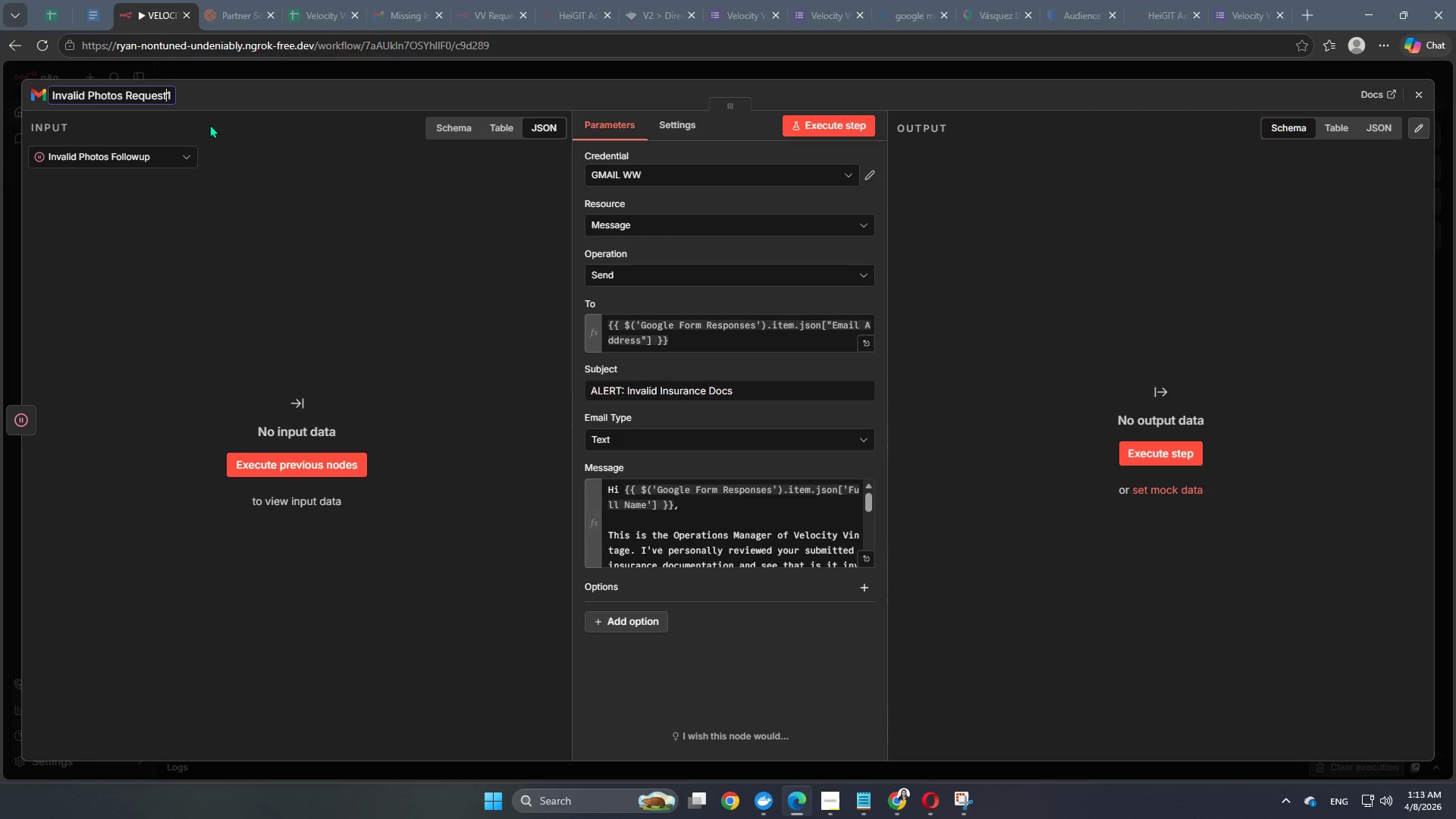 
key(ArrowRight)
 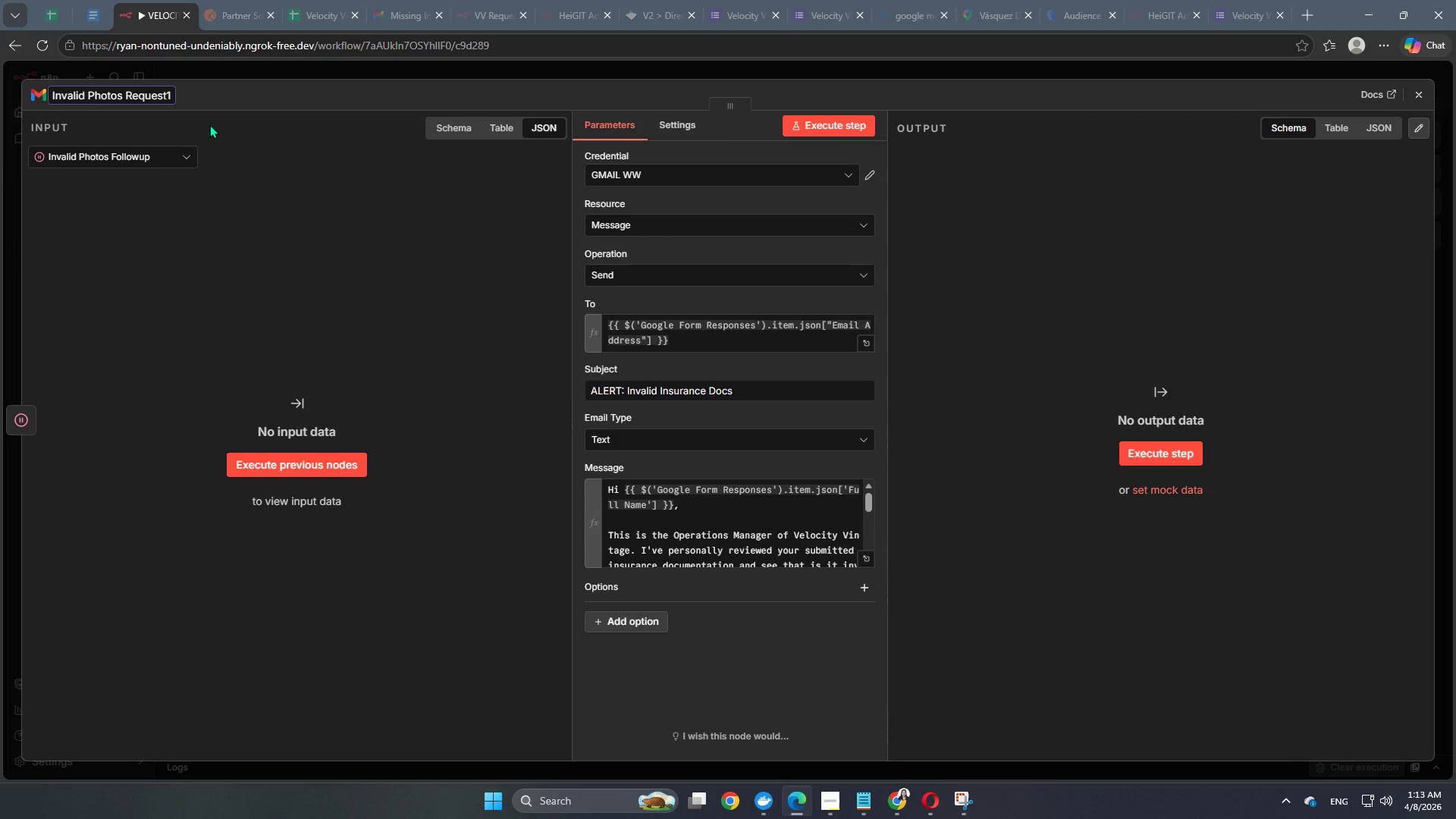 
key(Backspace)
 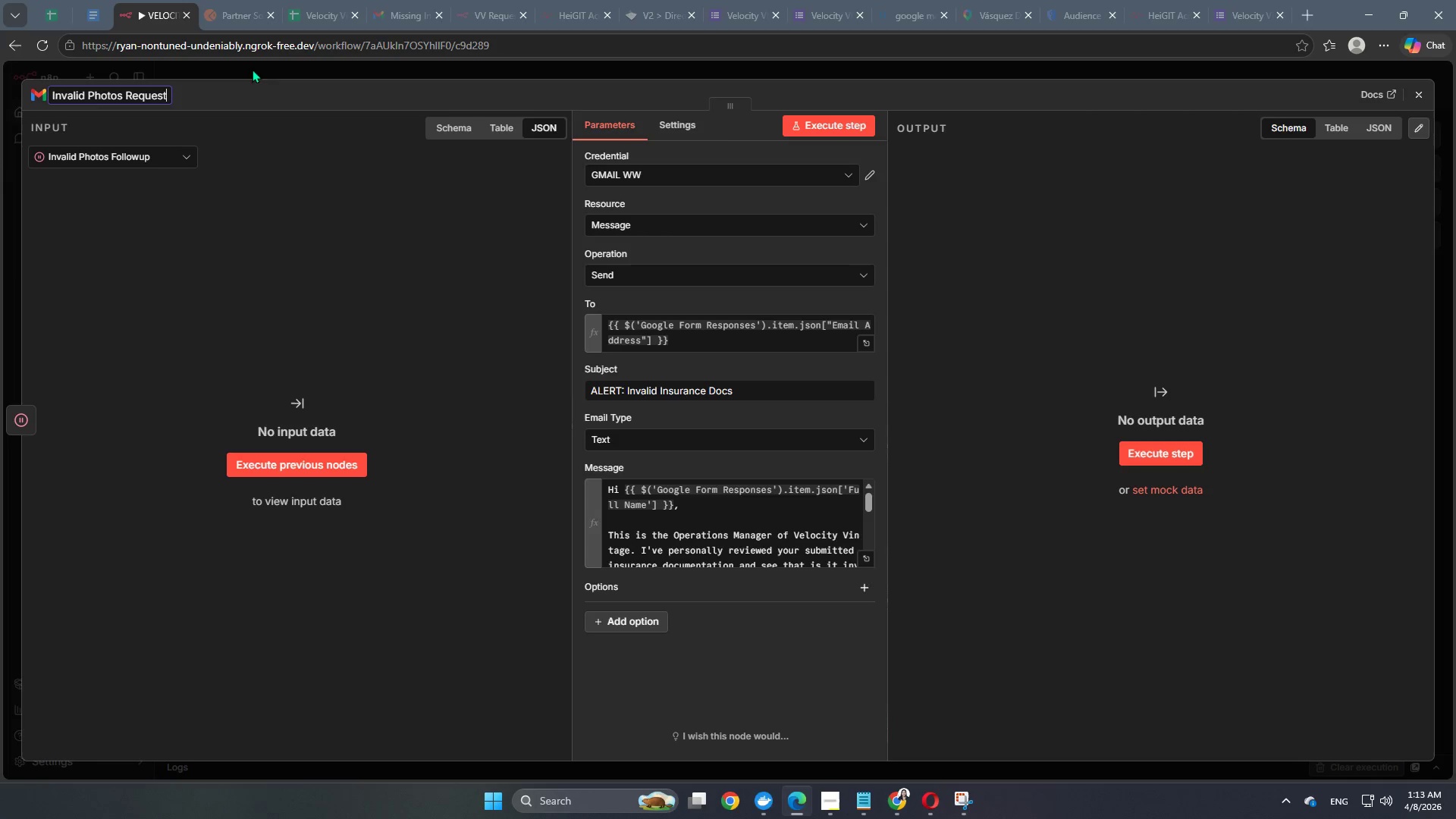 
left_click([290, 211])
 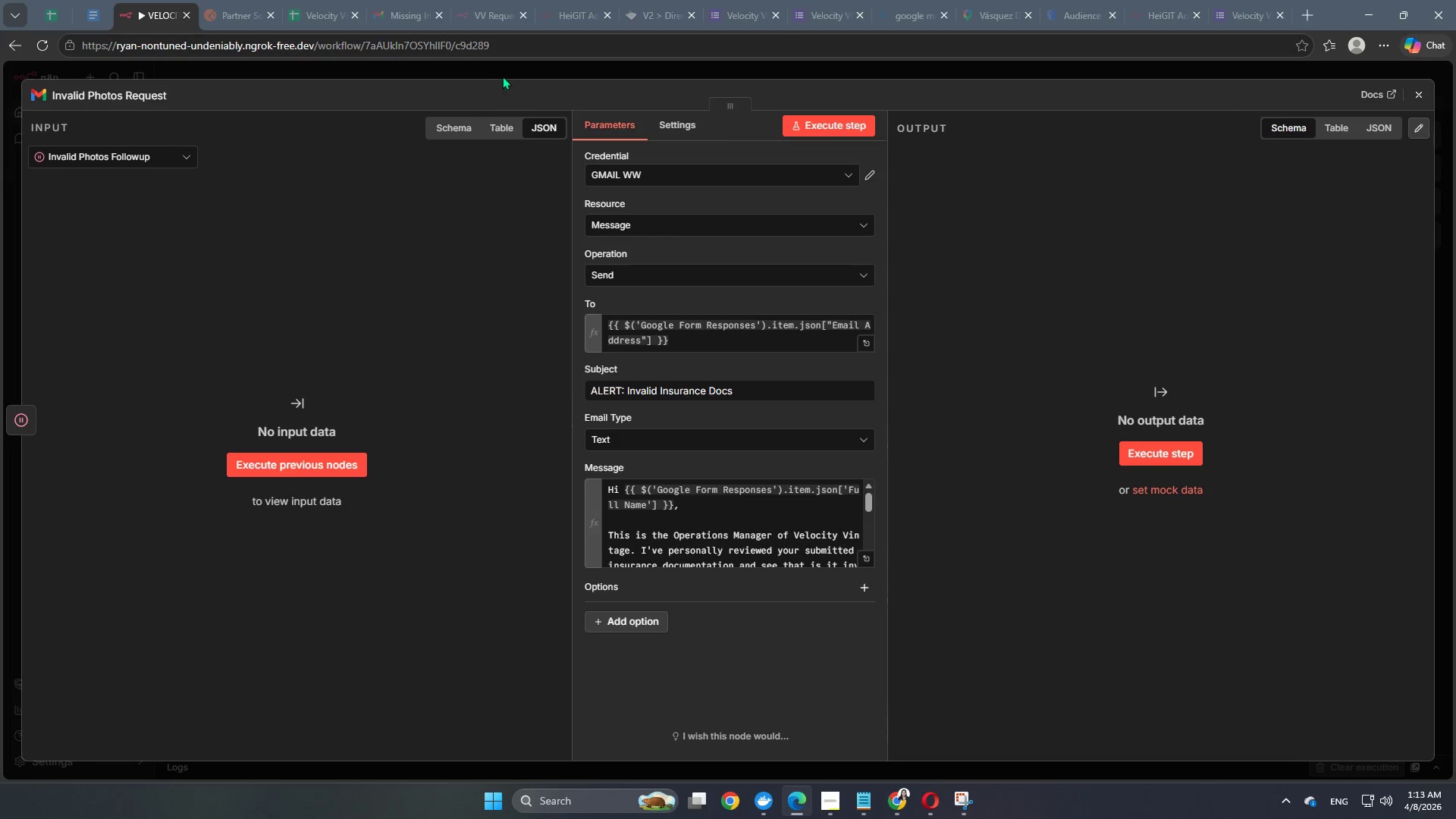 
left_click([507, 74])
 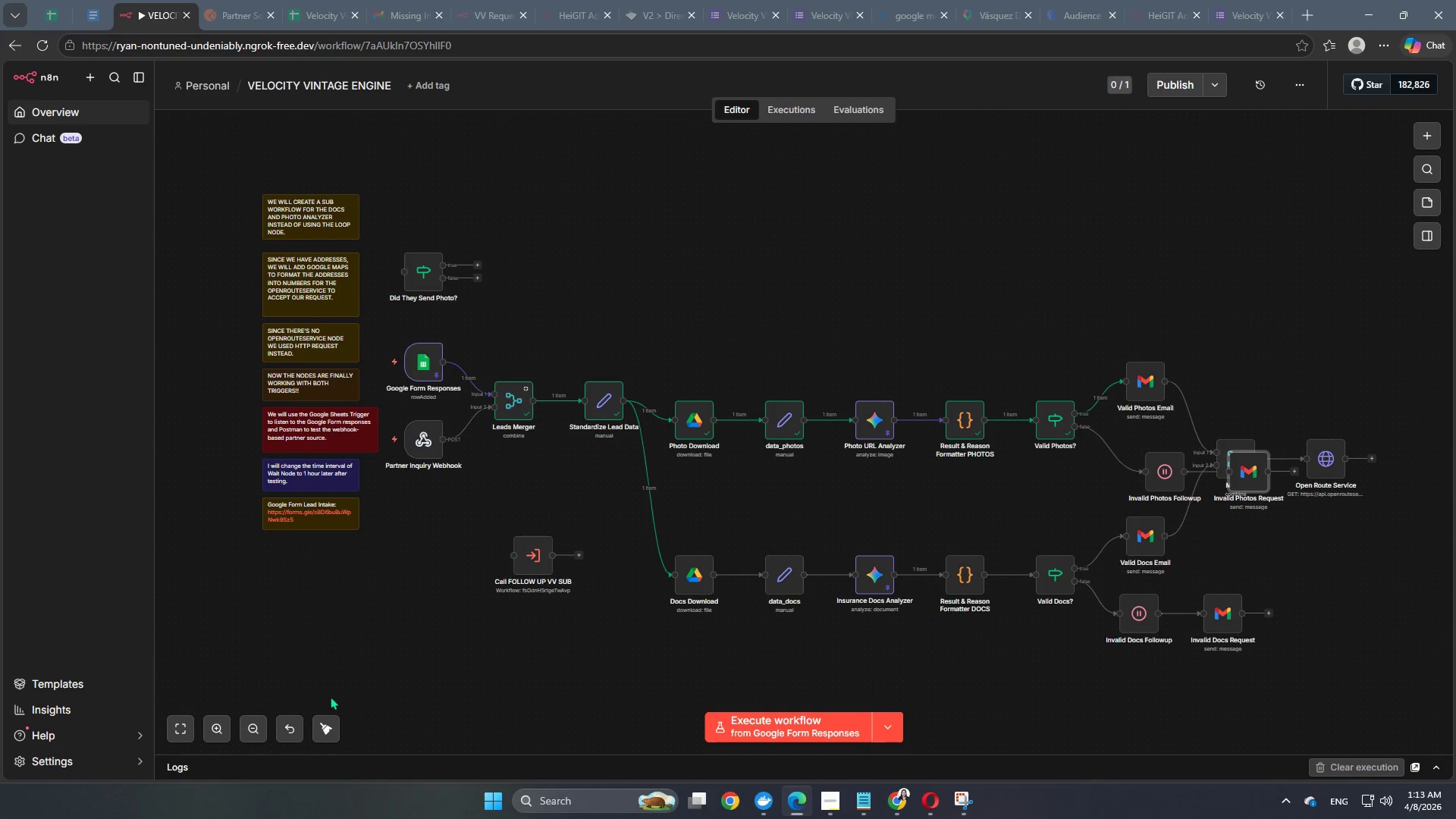 
left_click([316, 733])
 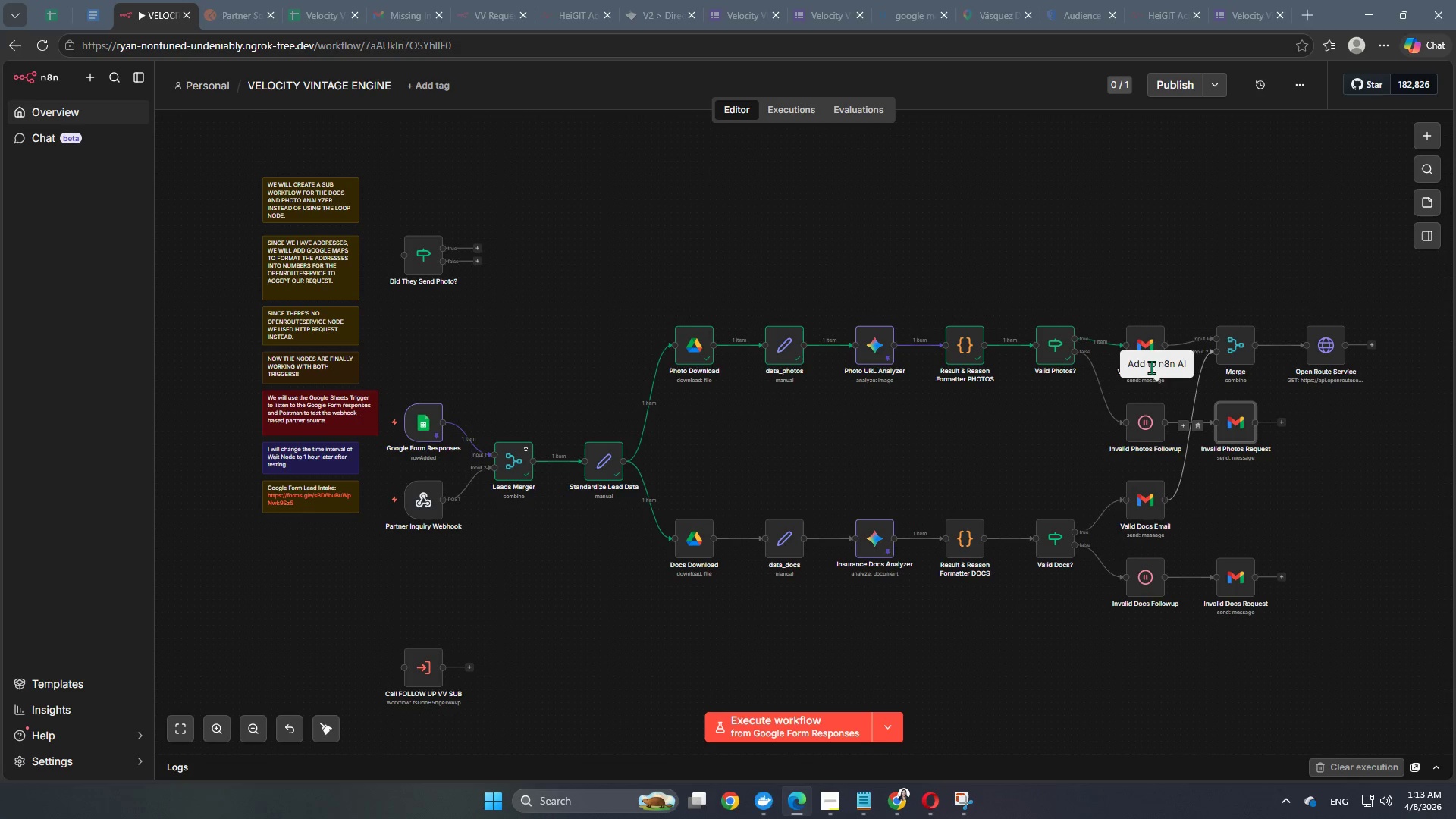 
left_click([1122, 315])
 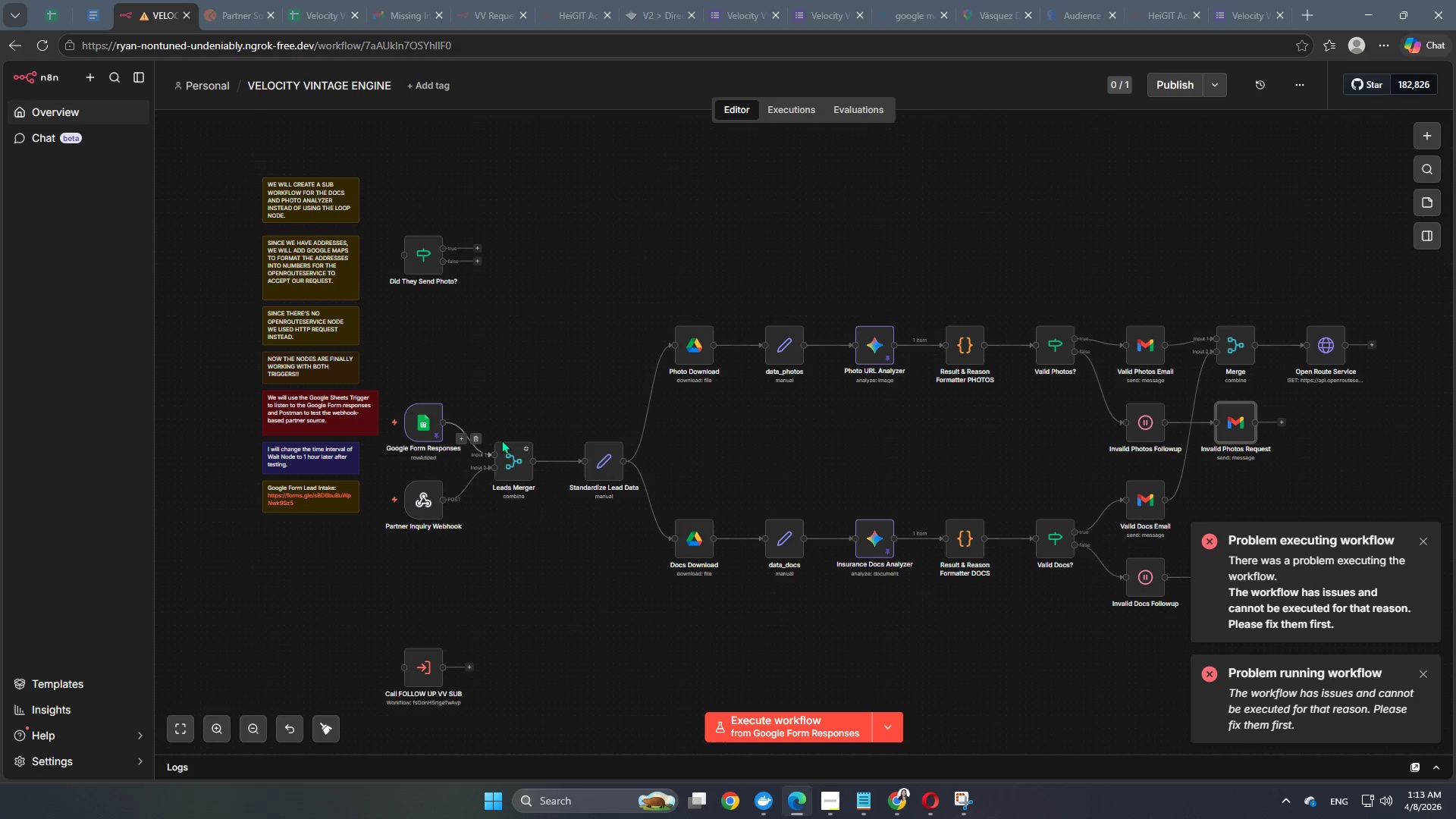 
wait(7.98)
 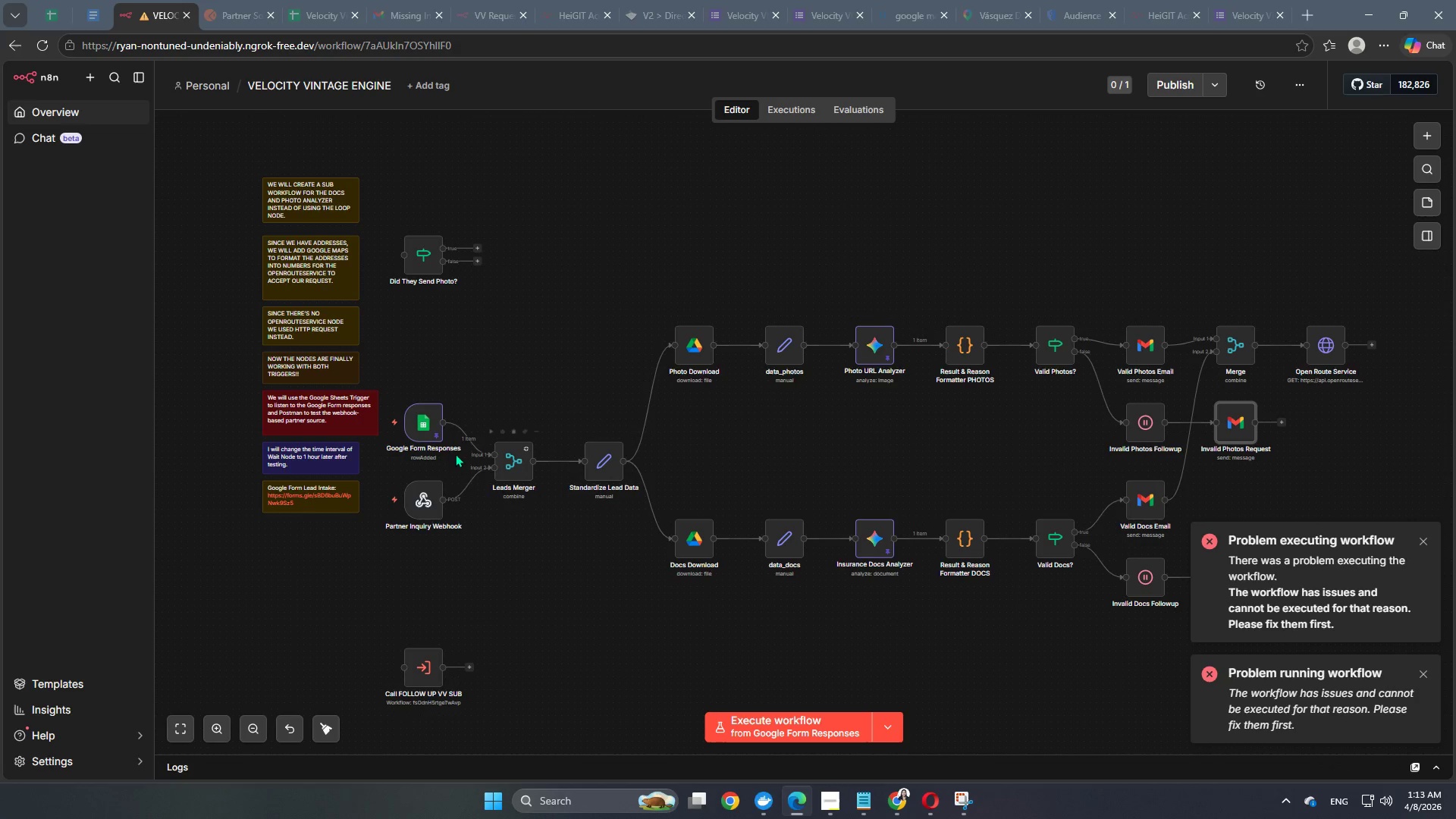 
left_click([401, 391])
 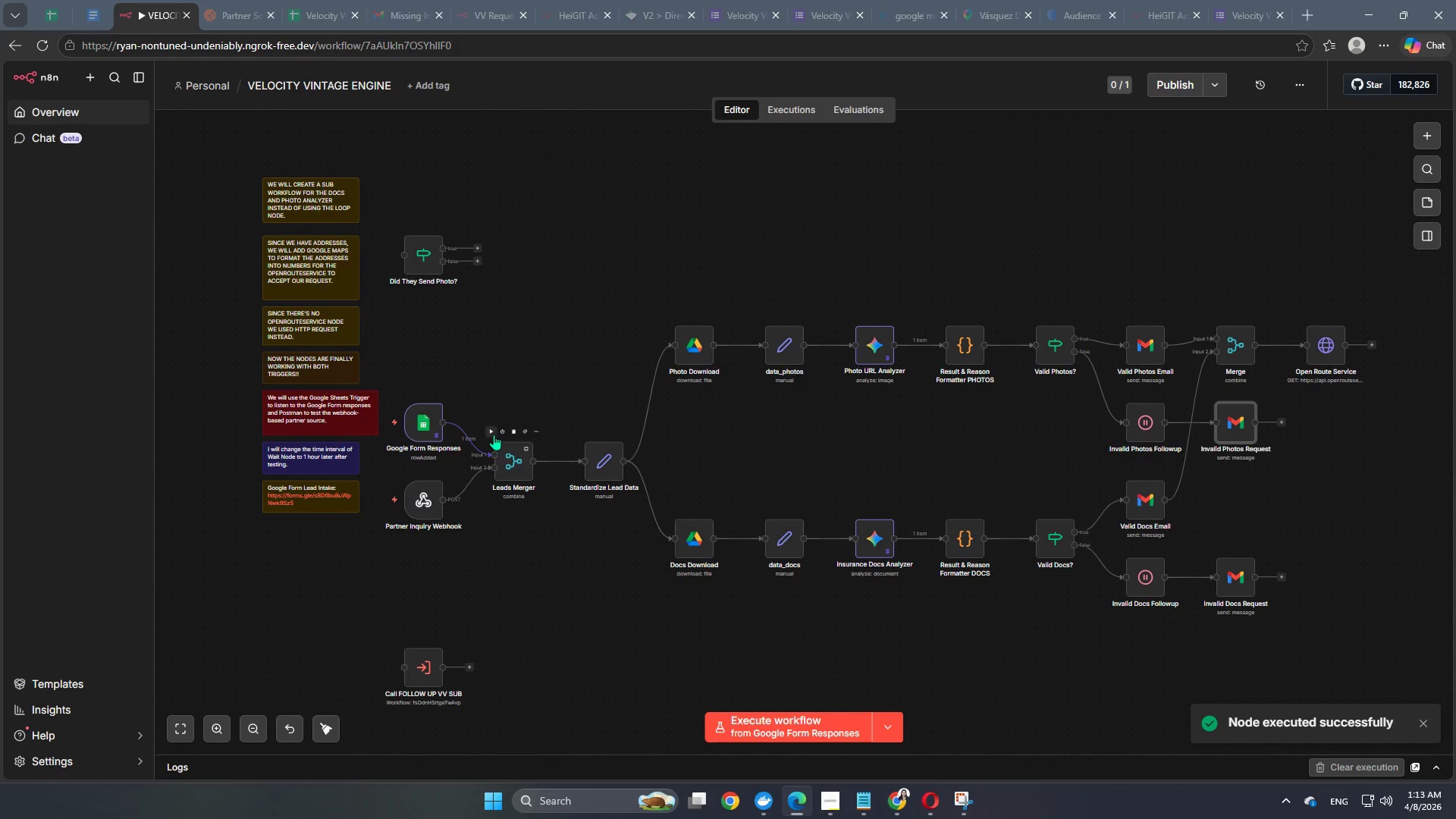 
left_click([492, 431])
 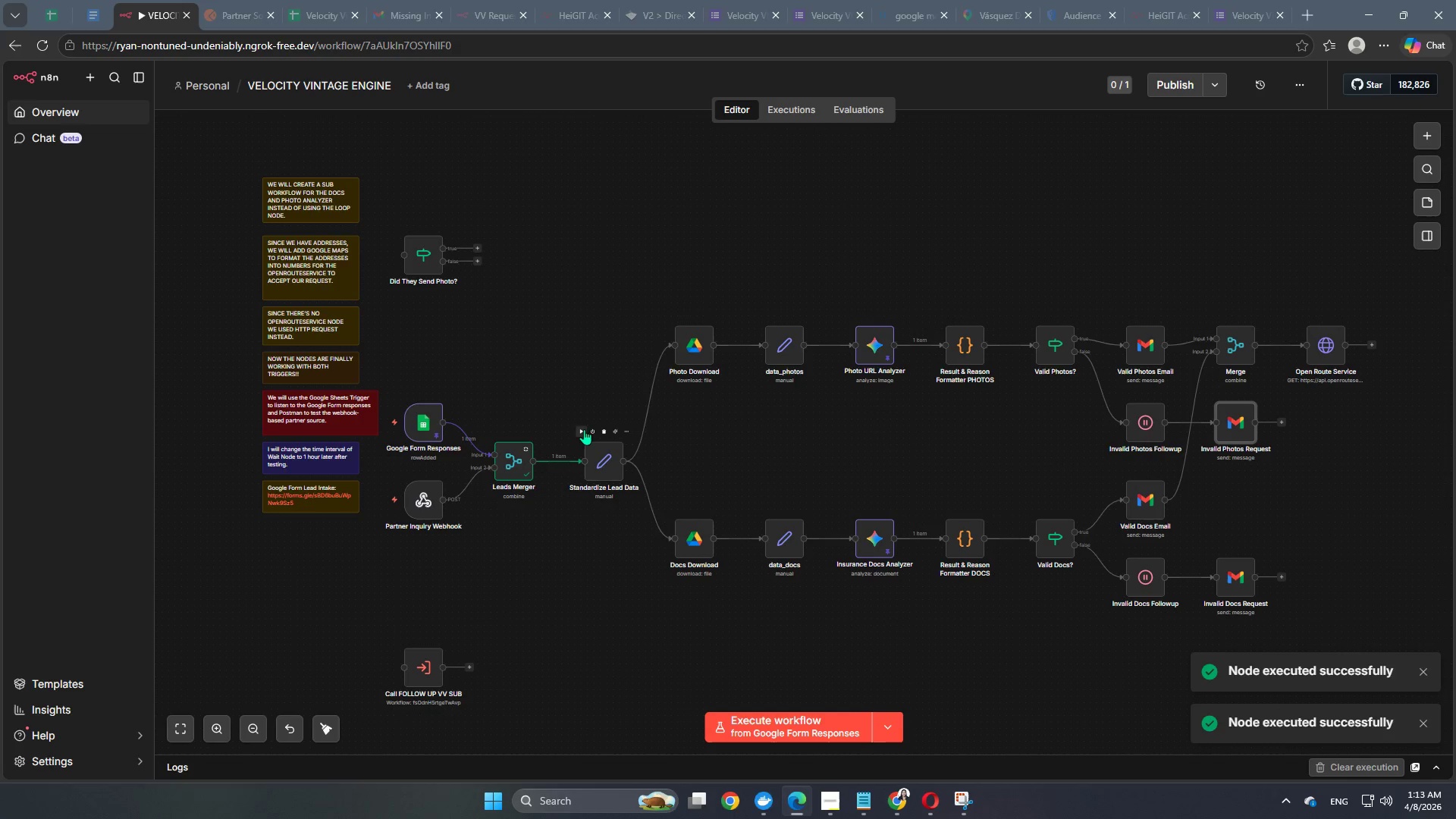 
left_click([581, 428])
 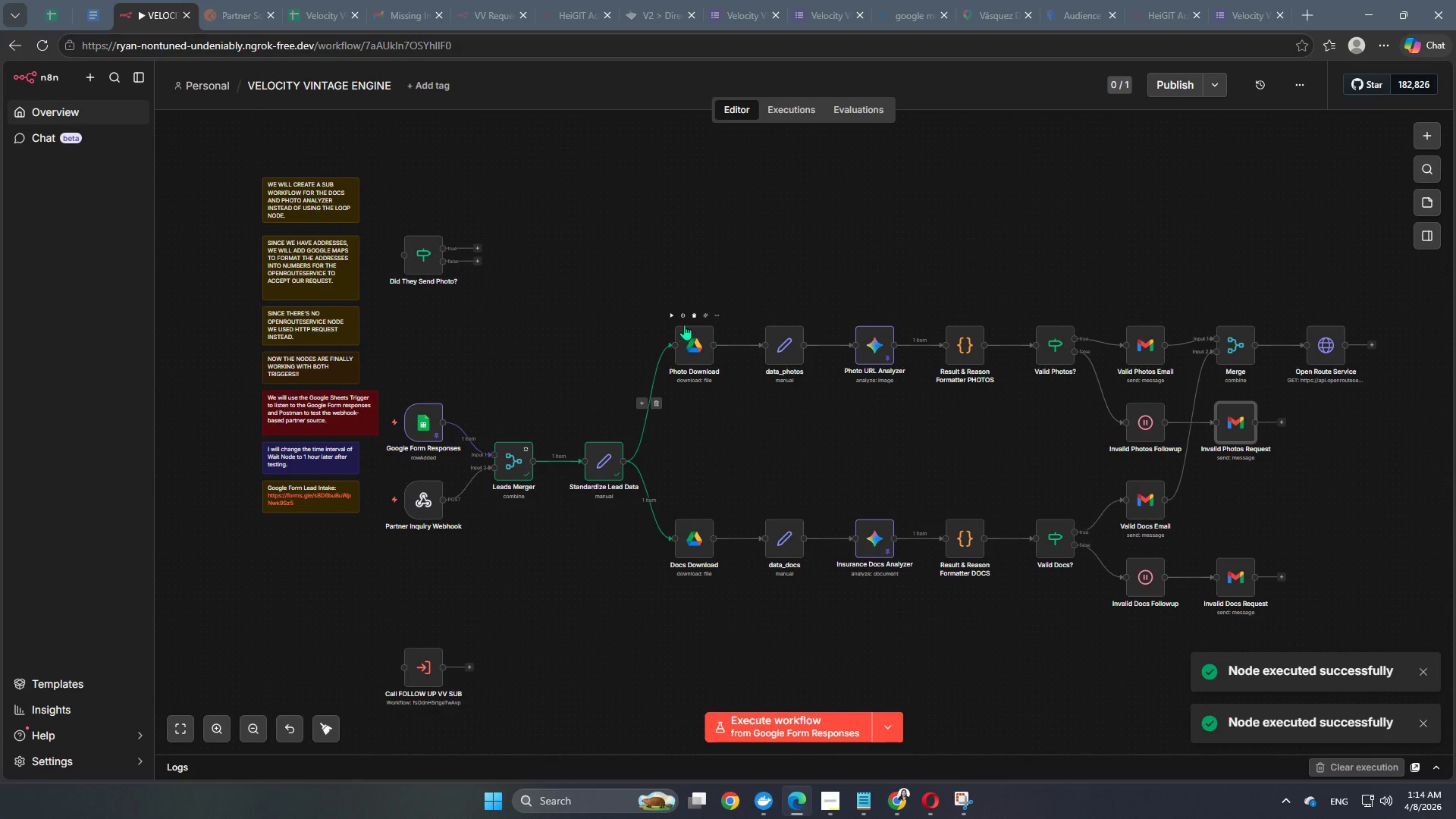 
left_click([673, 309])
 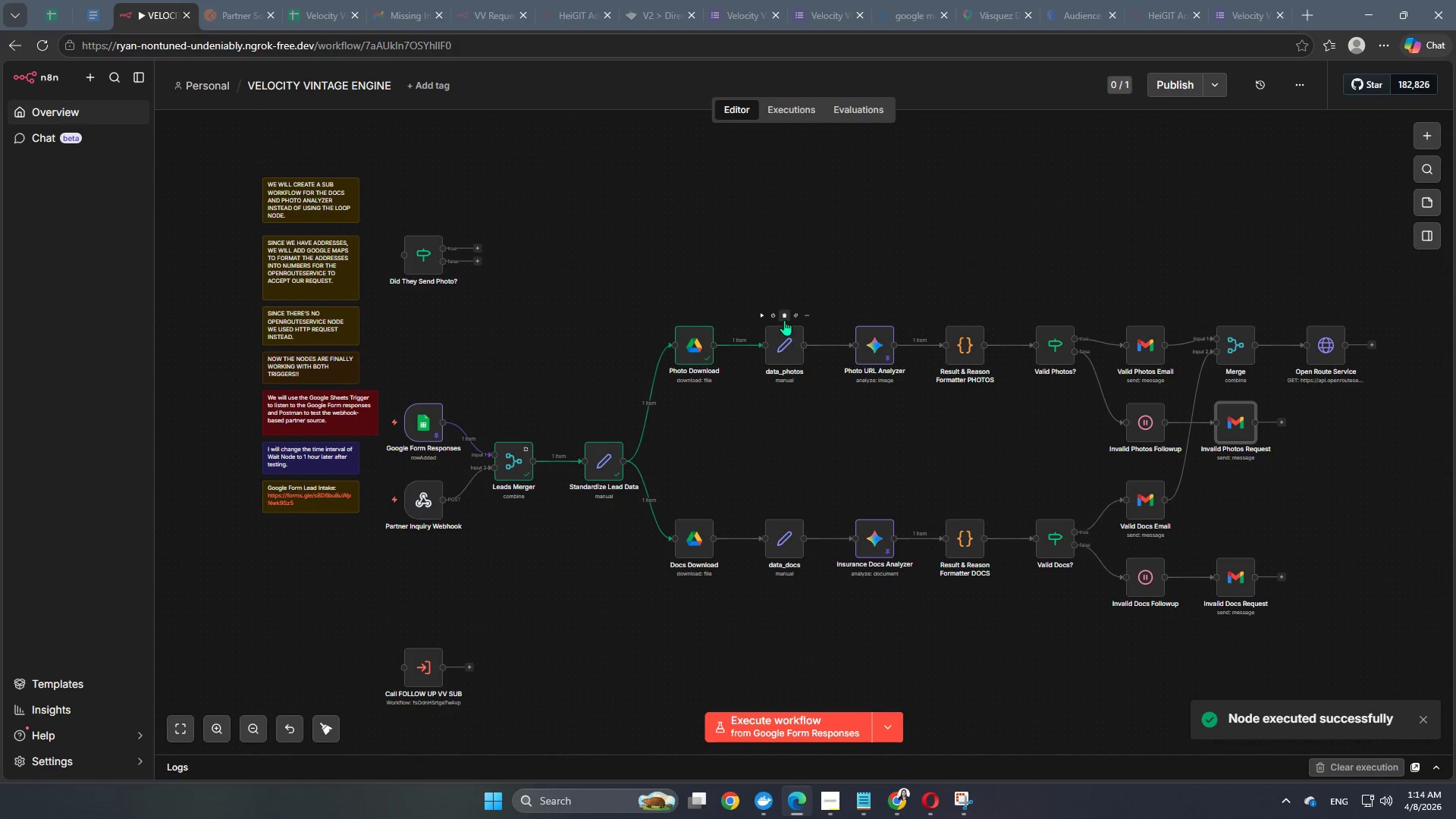 
left_click([761, 312])
 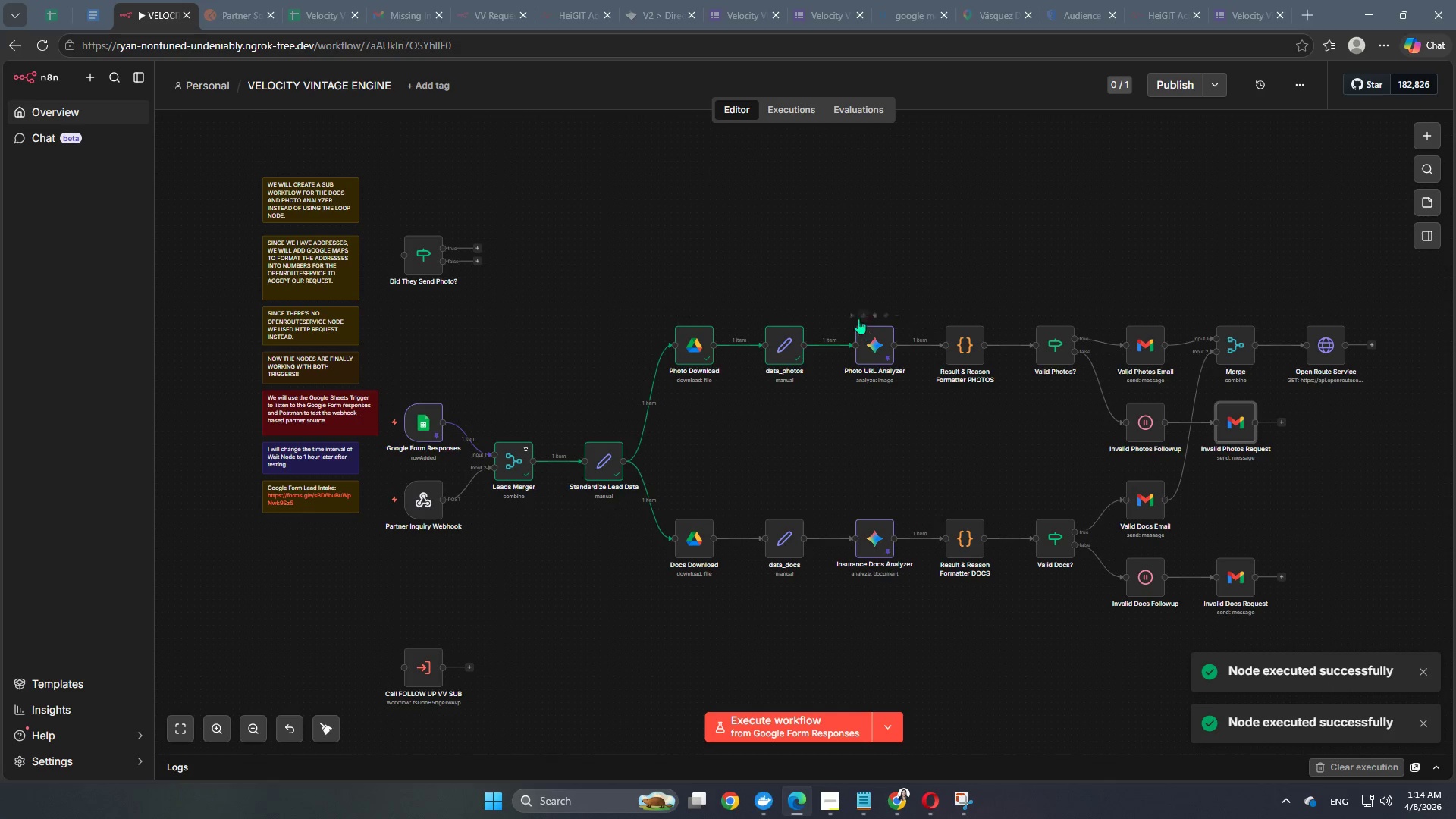 
left_click([850, 315])
 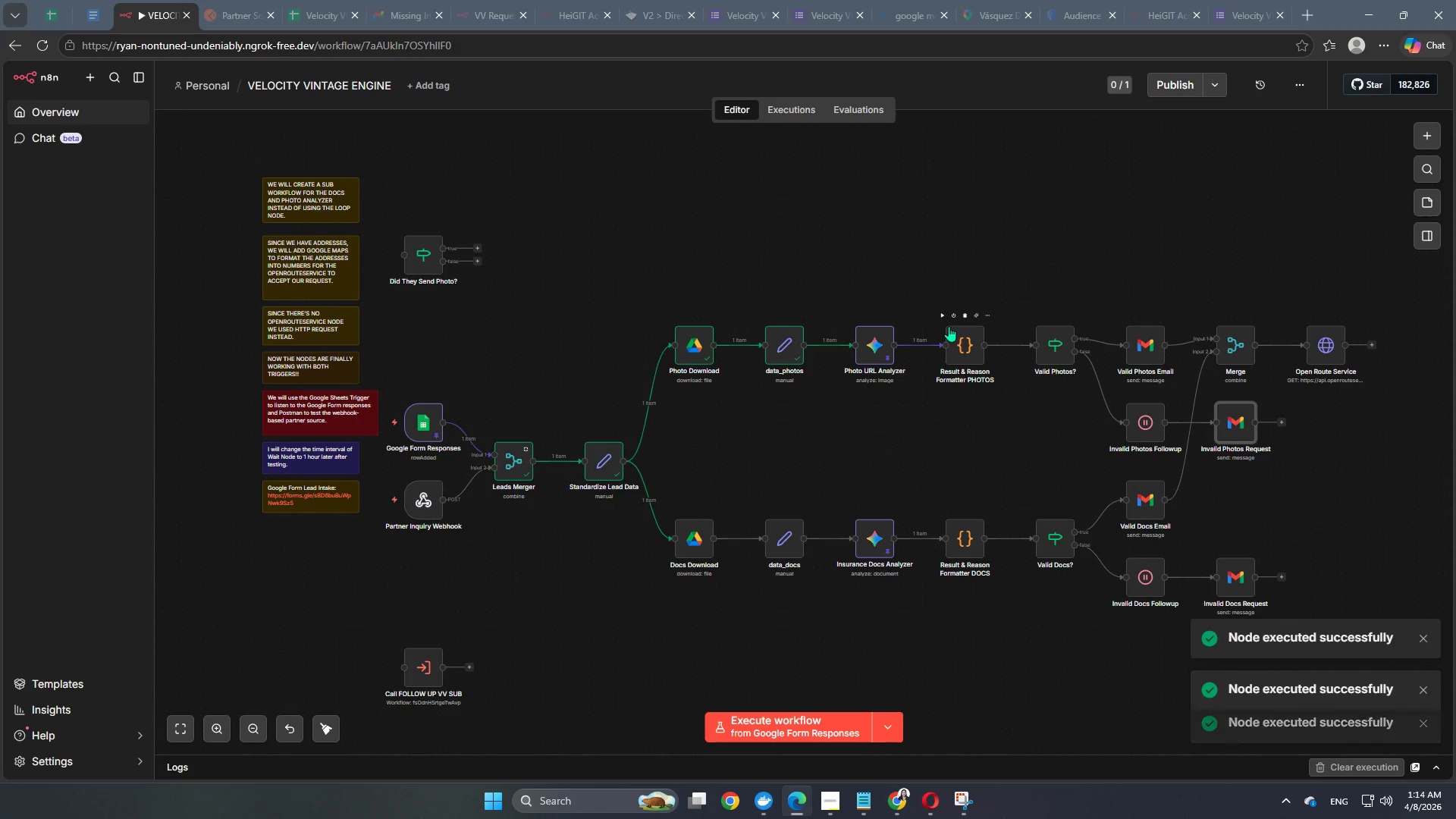 
left_click([943, 317])
 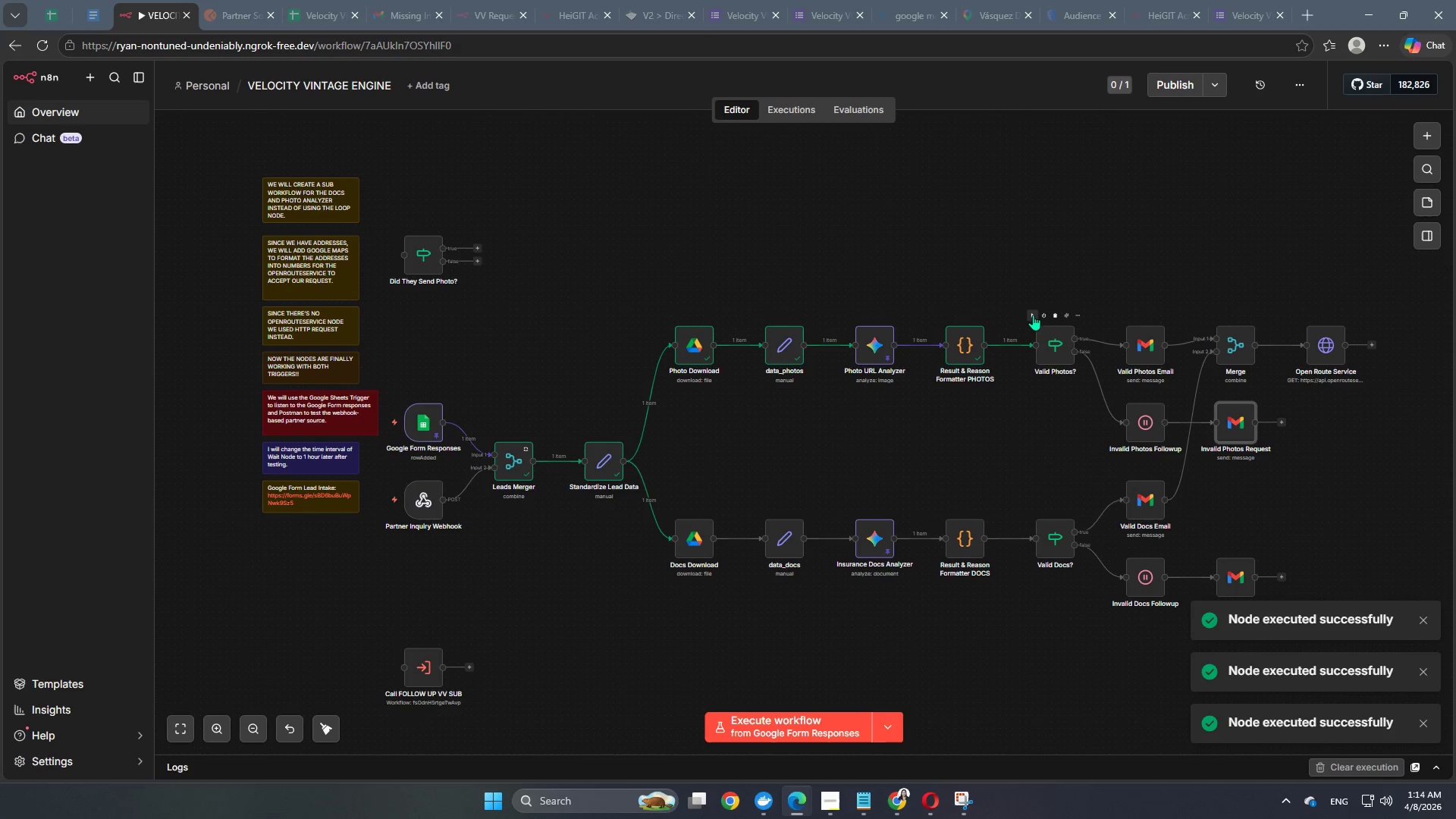 
left_click([1028, 312])
 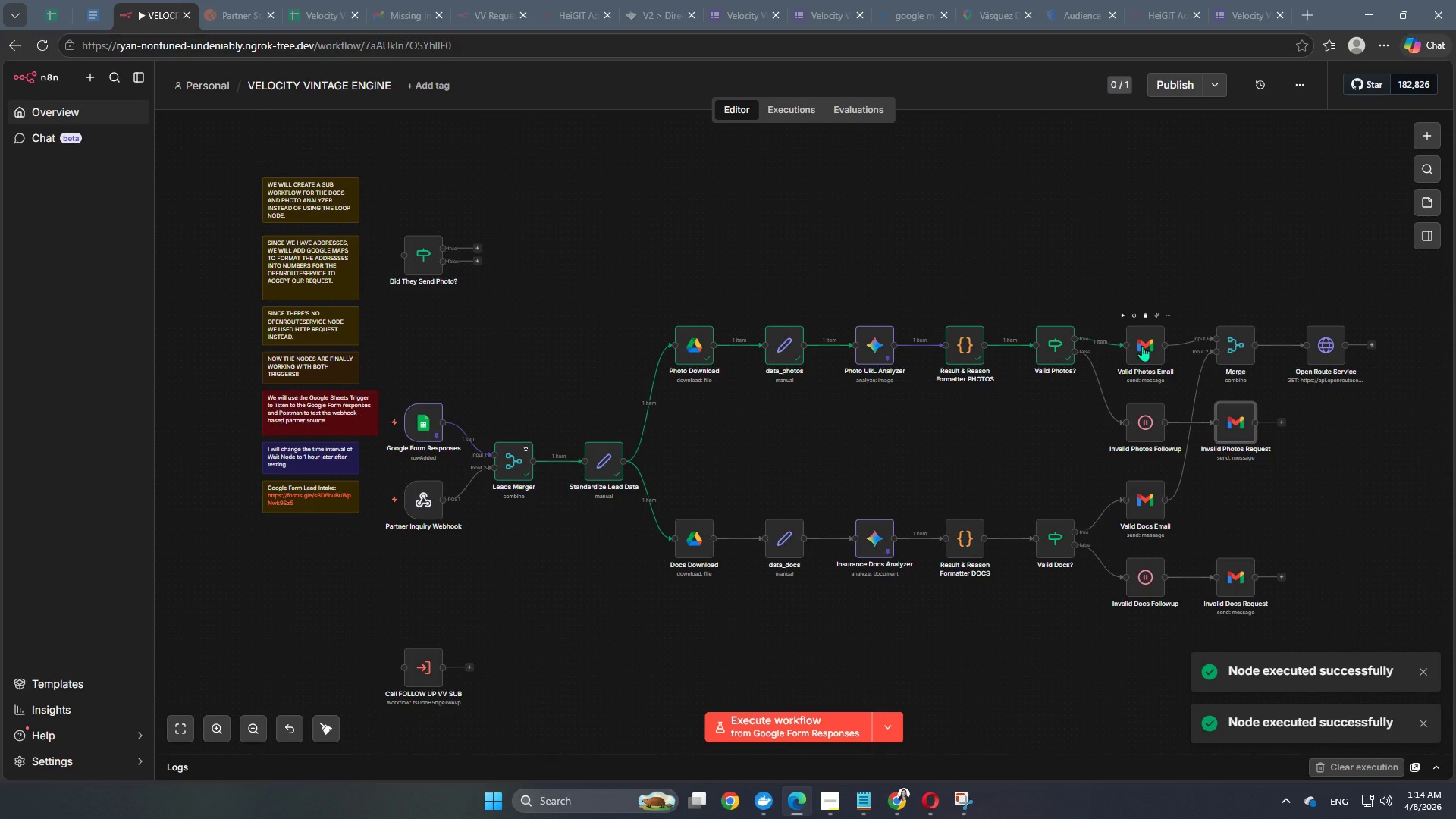 
double_click([1142, 344])
 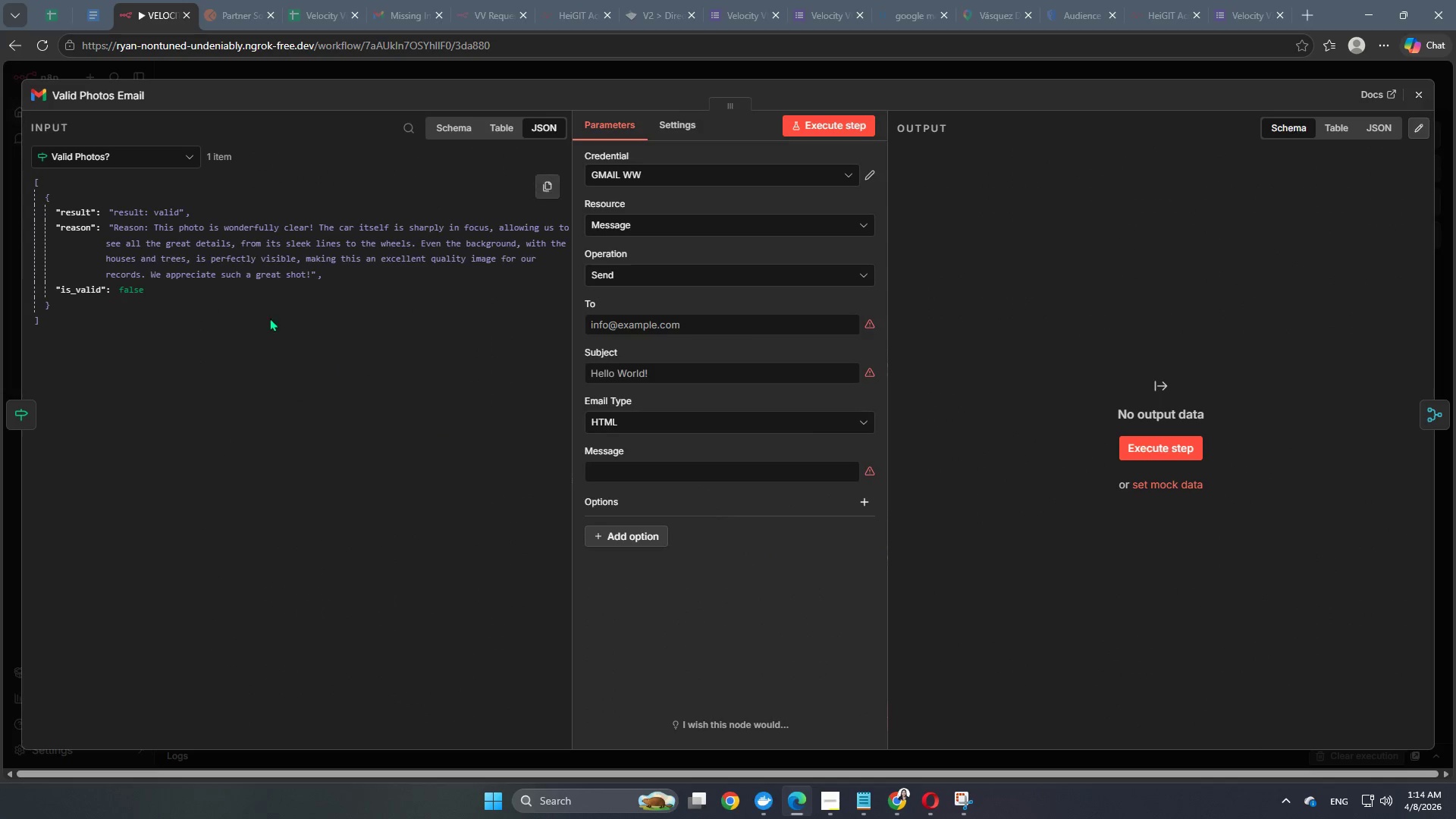 
left_click([150, 159])
 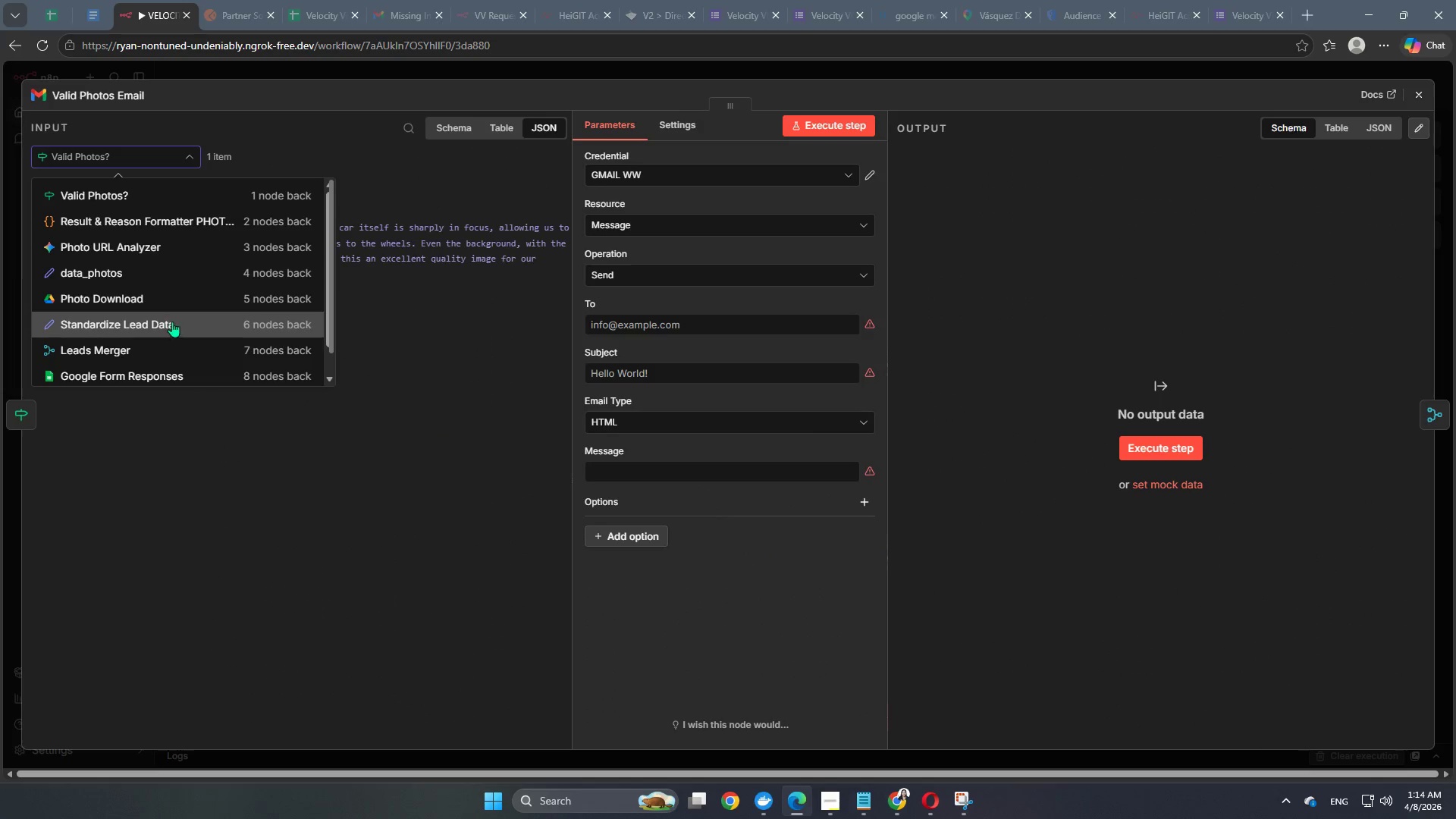 
scroll: coordinate [174, 307], scroll_direction: down, amount: 3.0
 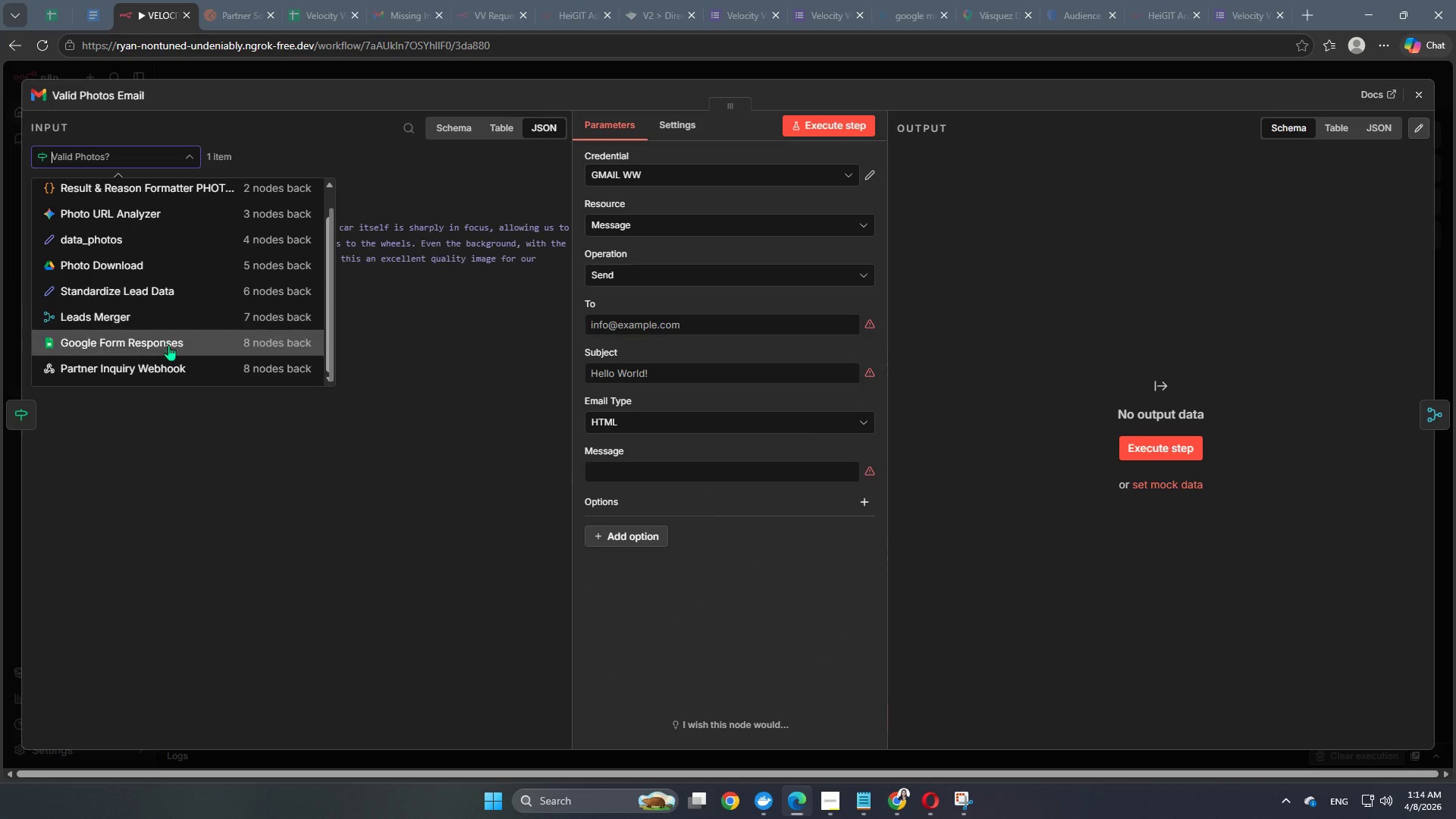 
left_click([168, 345])
 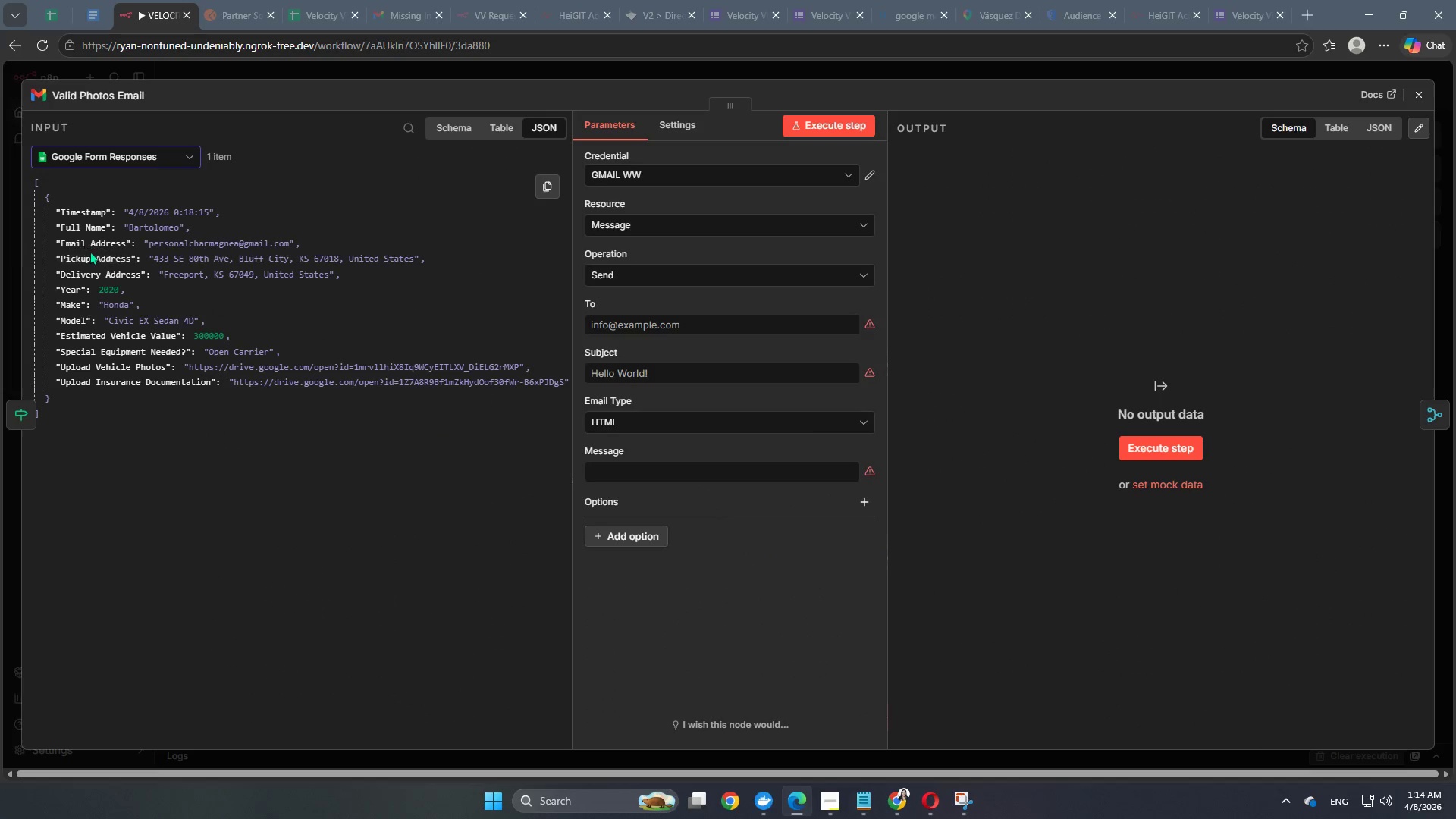 
left_click_drag(start_coordinate=[92, 246], to_coordinate=[656, 325])
 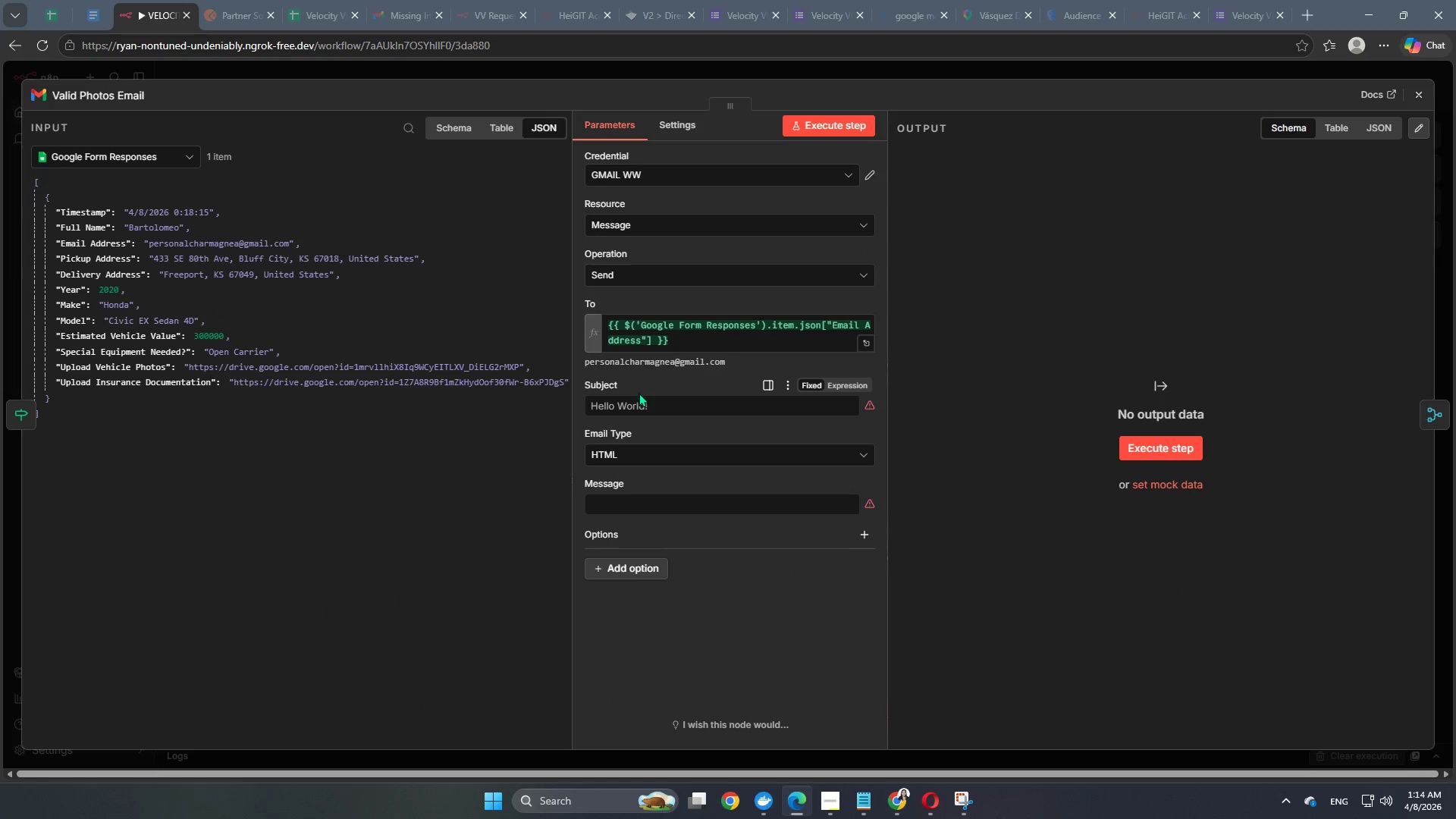 
left_click([639, 407])
 